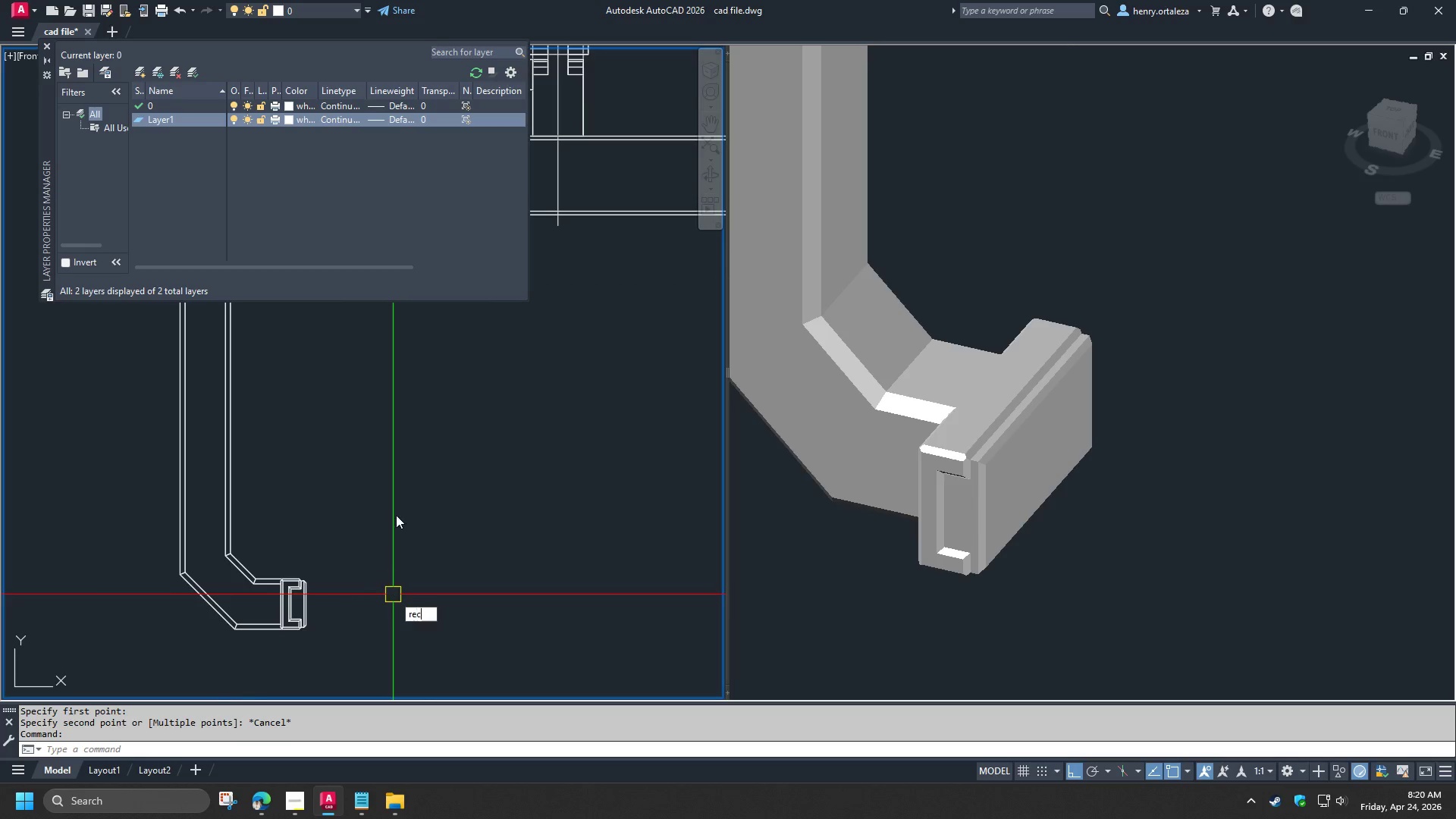 
key(Space)
 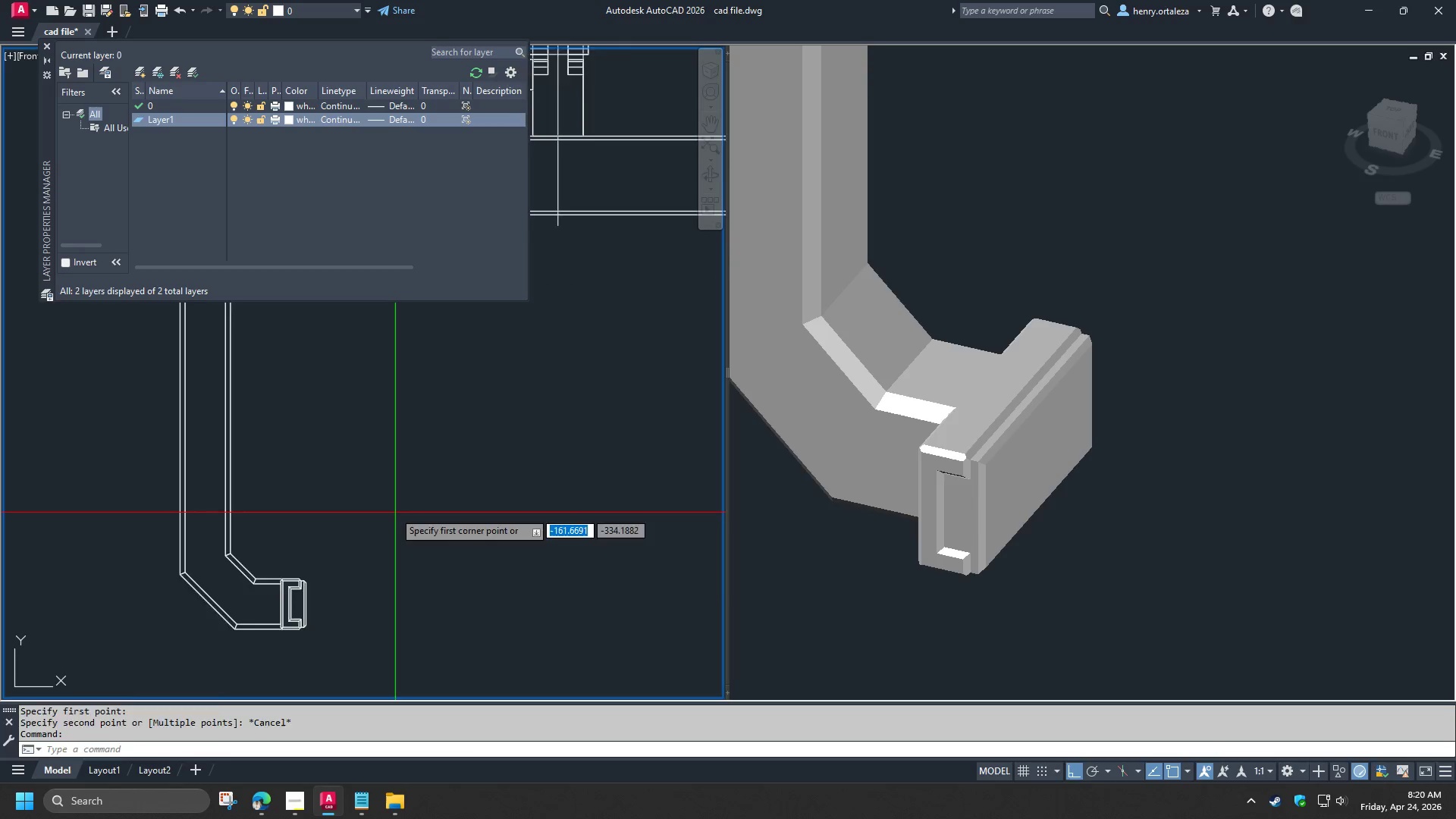 
left_click_drag(start_coordinate=[394, 511], to_coordinate=[401, 516])
 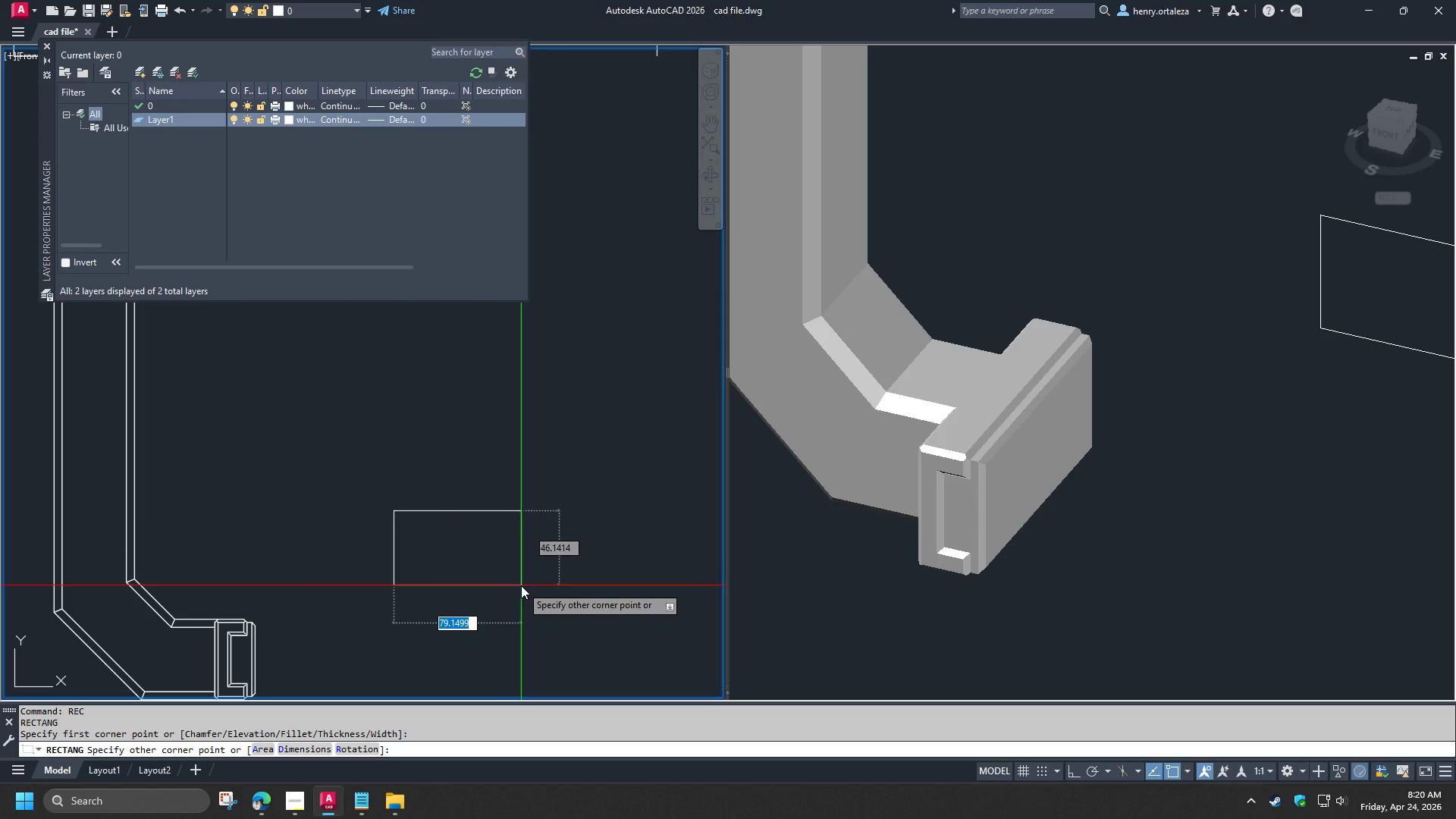 
scroll: coordinate [394, 511], scroll_direction: up, amount: 1.0
 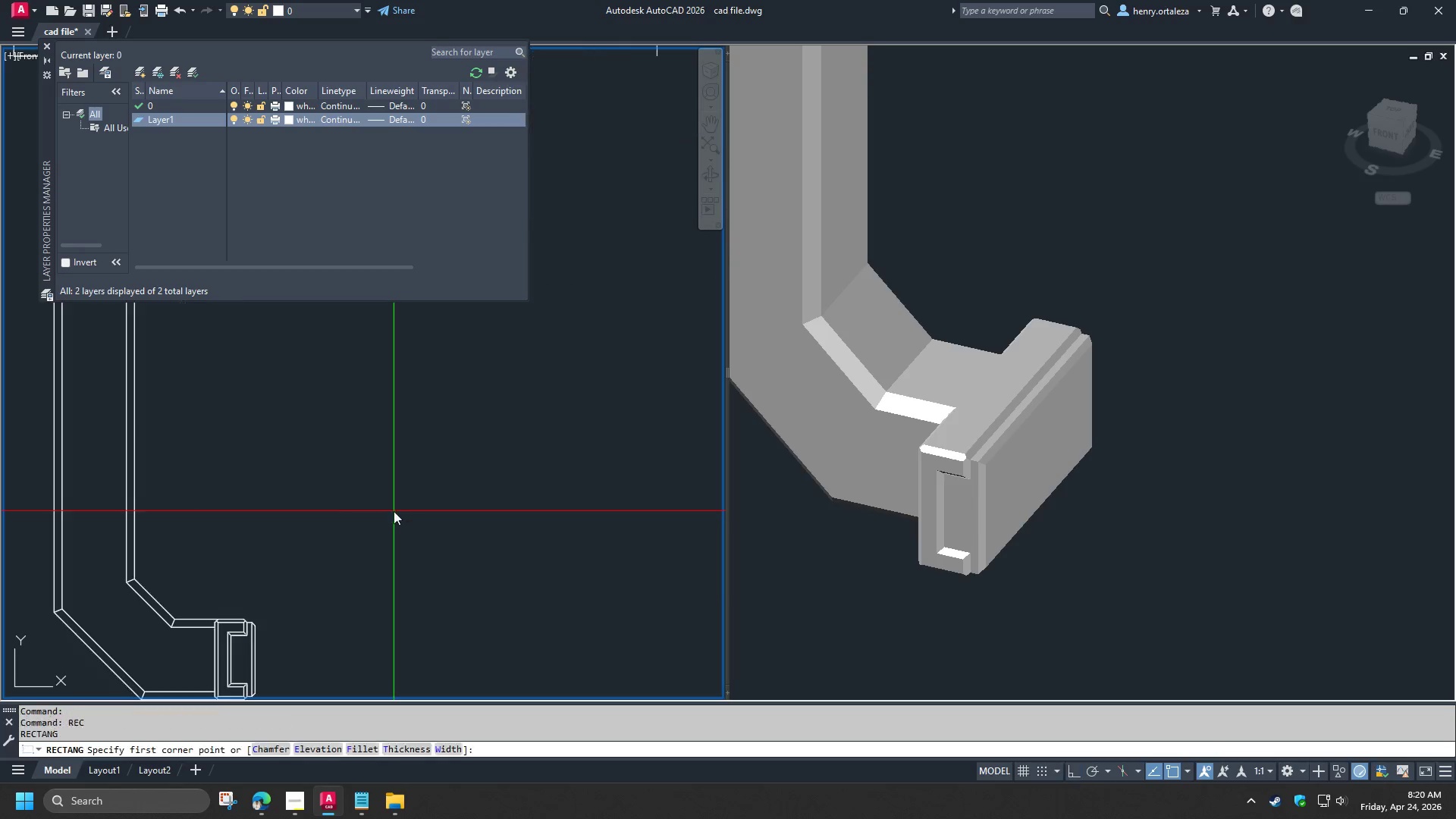 
key(Numpad9)
 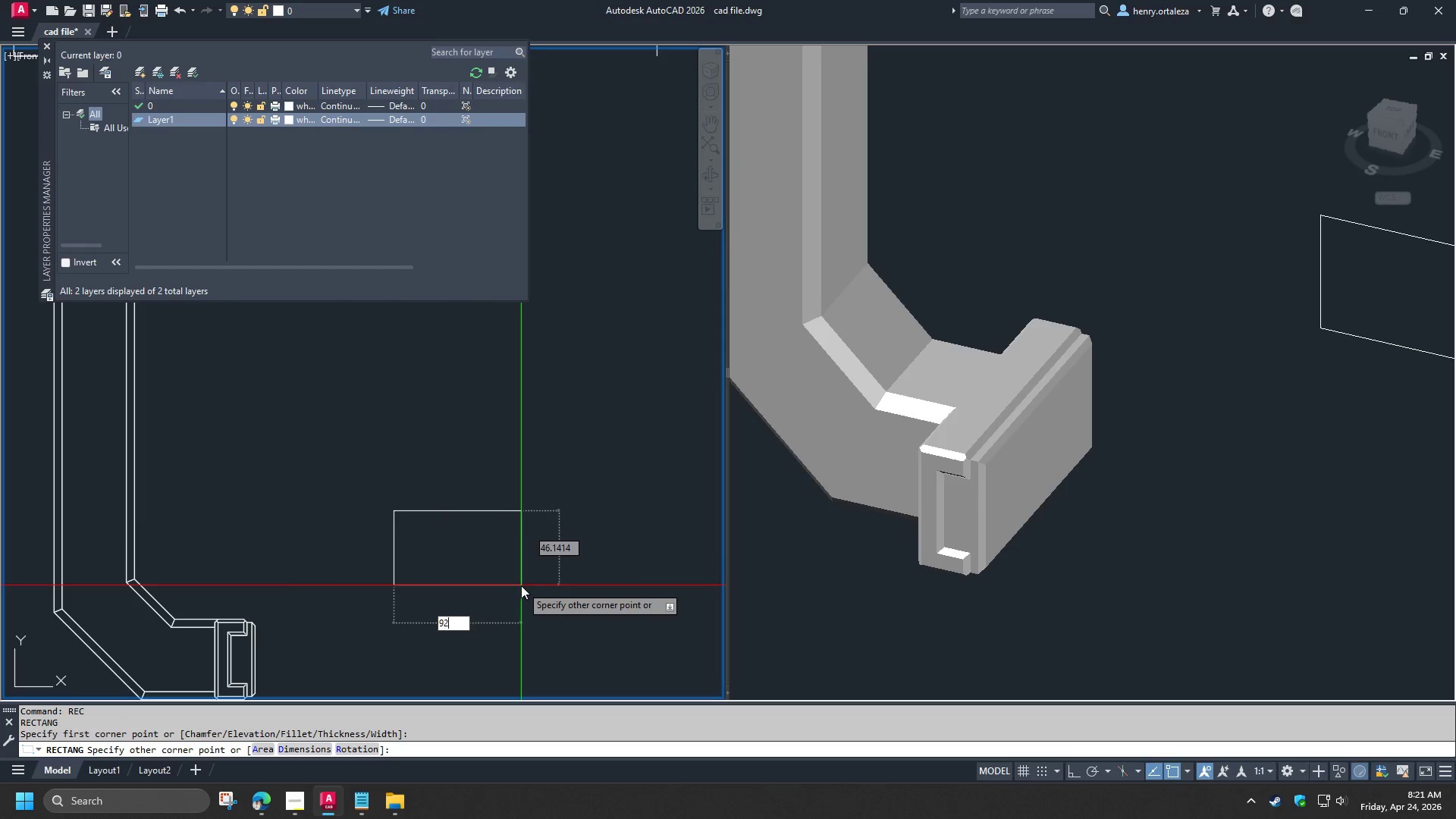 
key(Numpad2)
 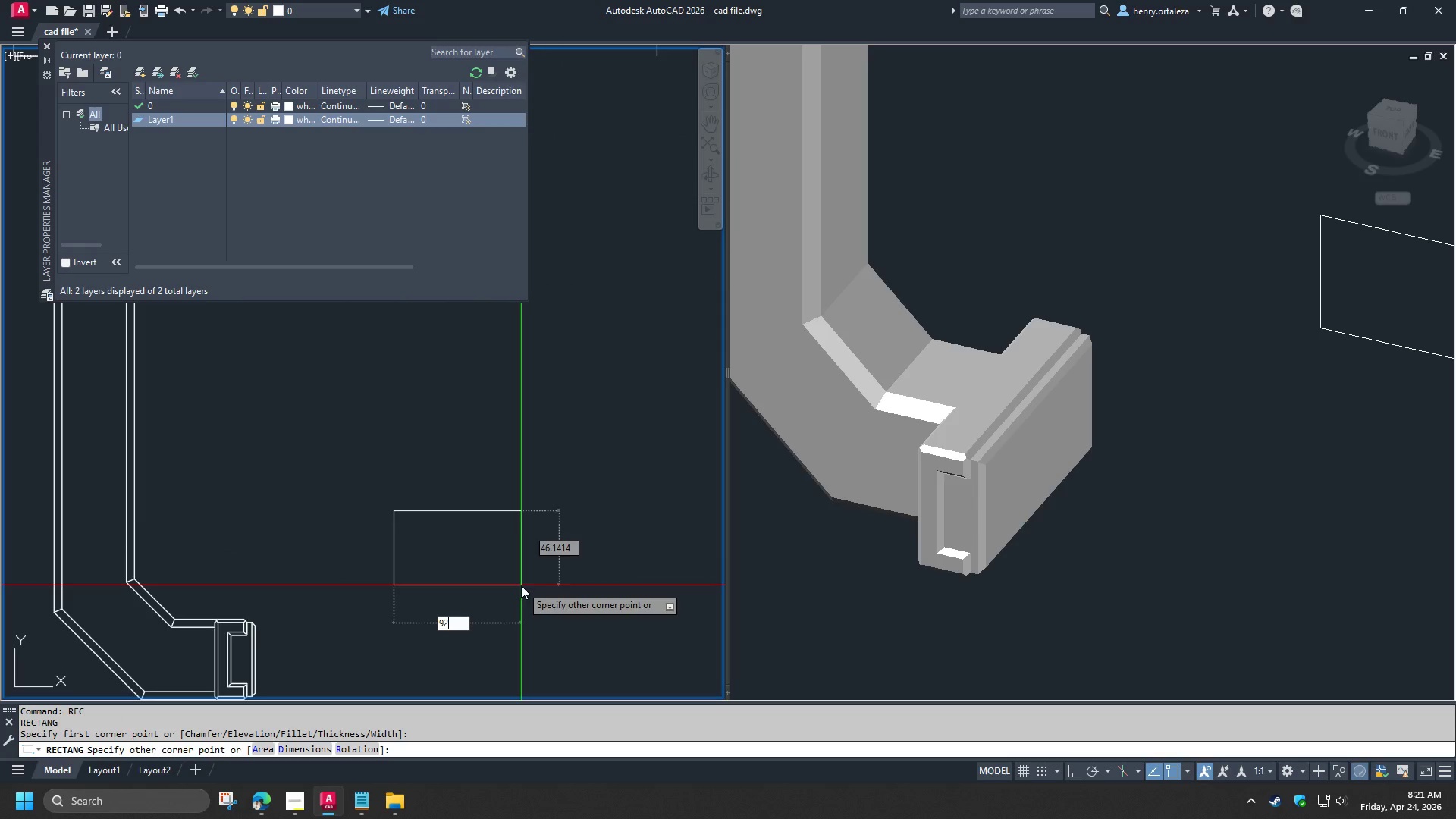 
key(Tab)
 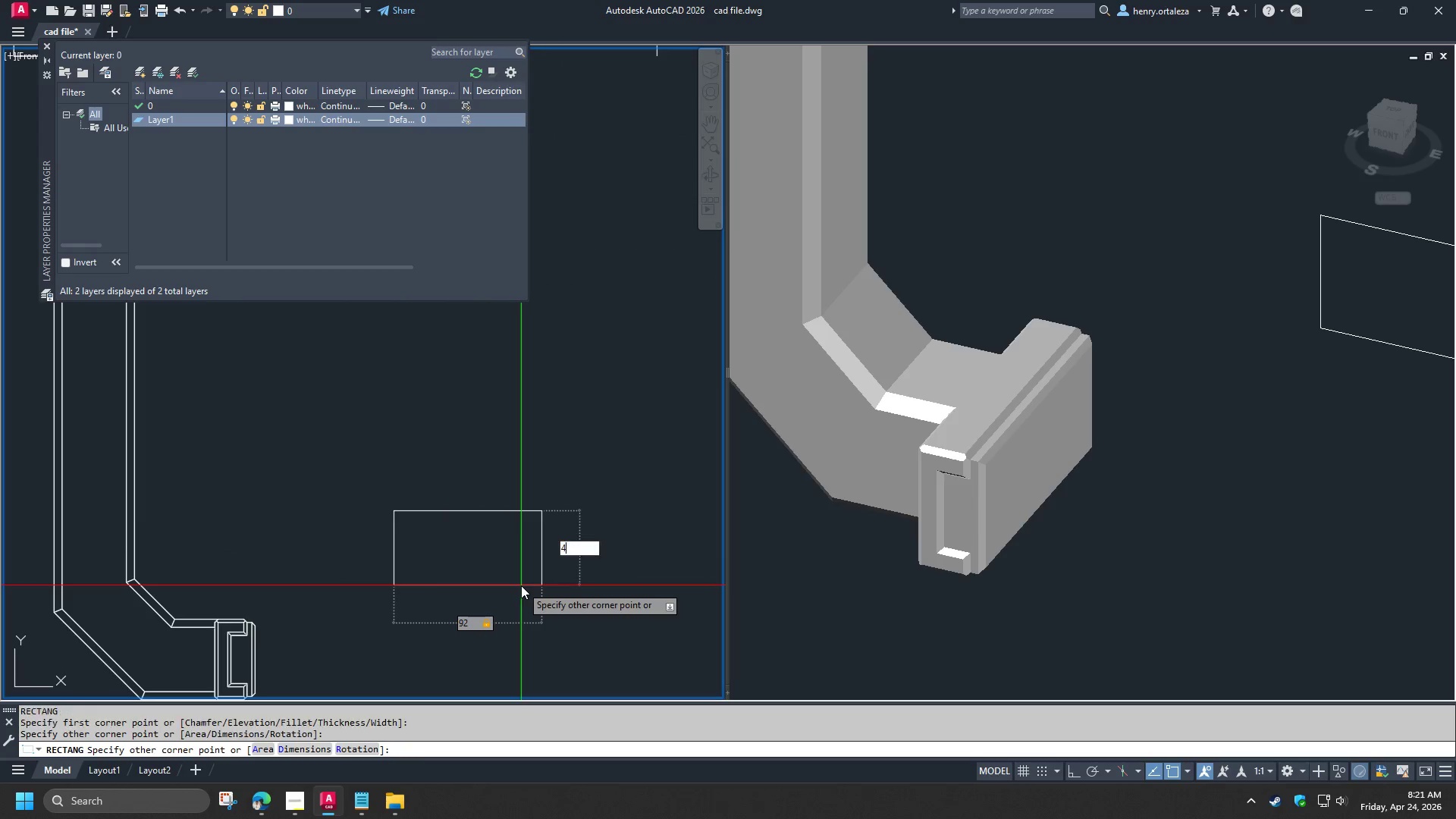 
key(Numpad4)
 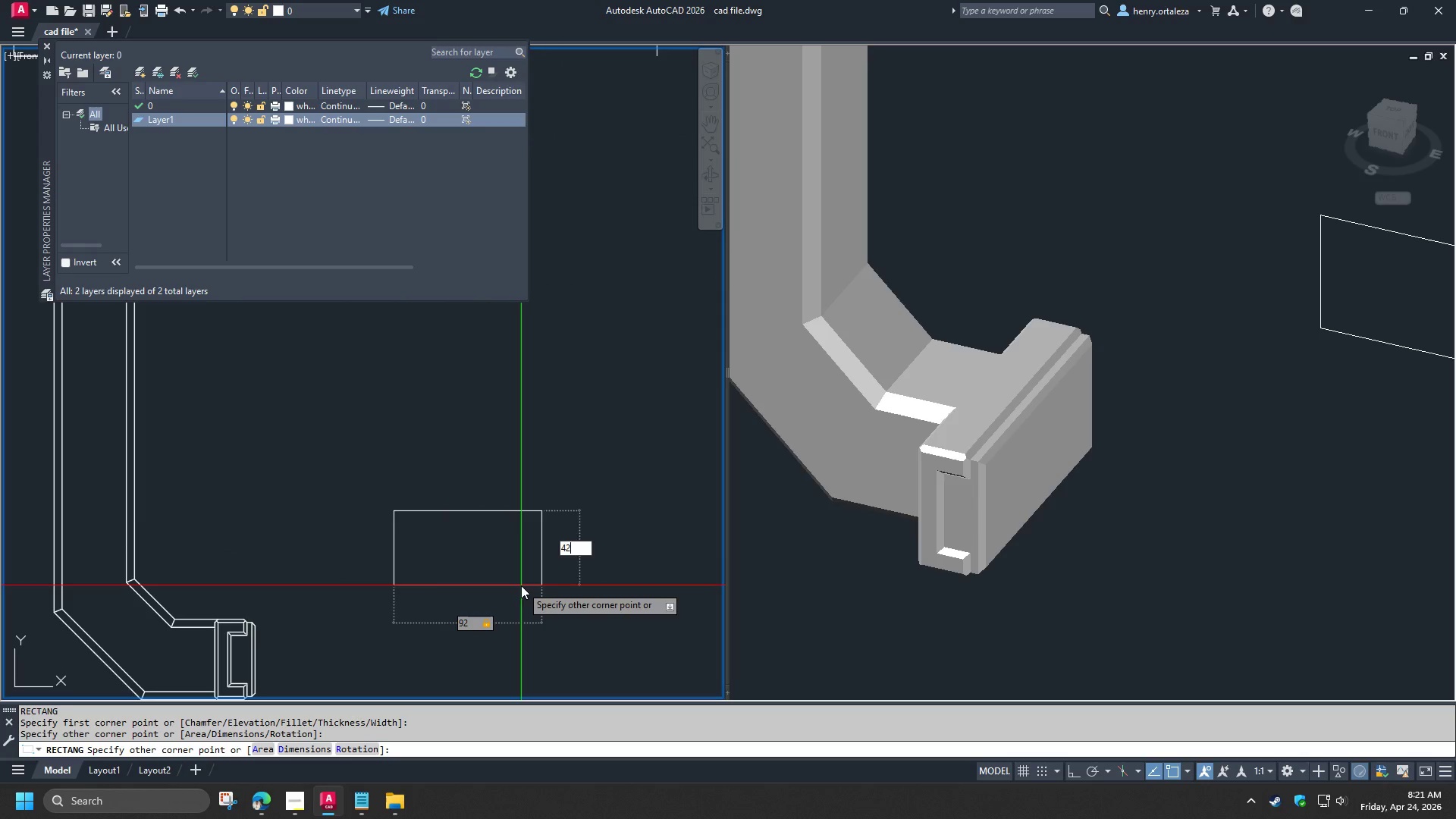 
key(Numpad2)
 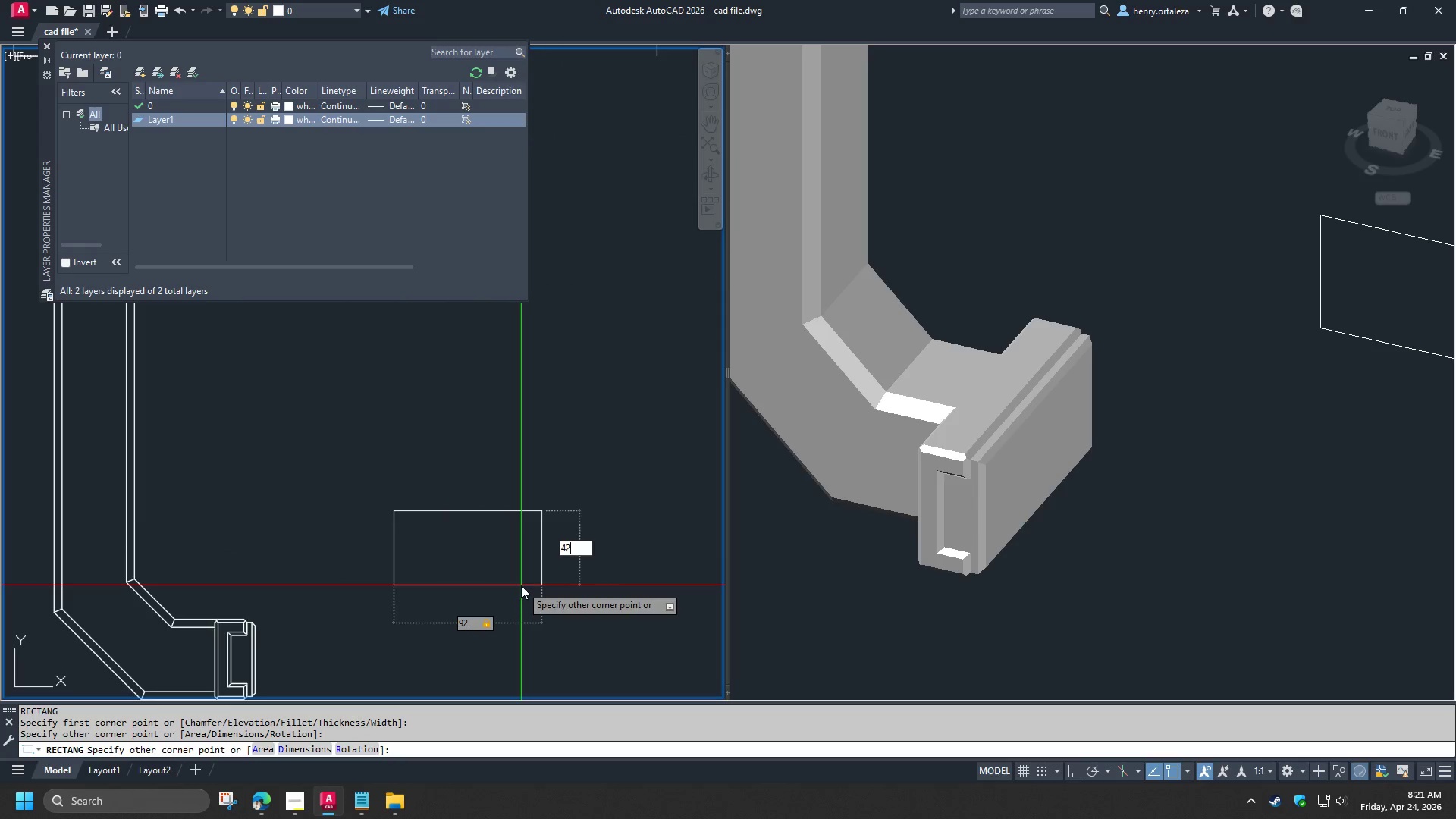 
key(NumpadEnter)
 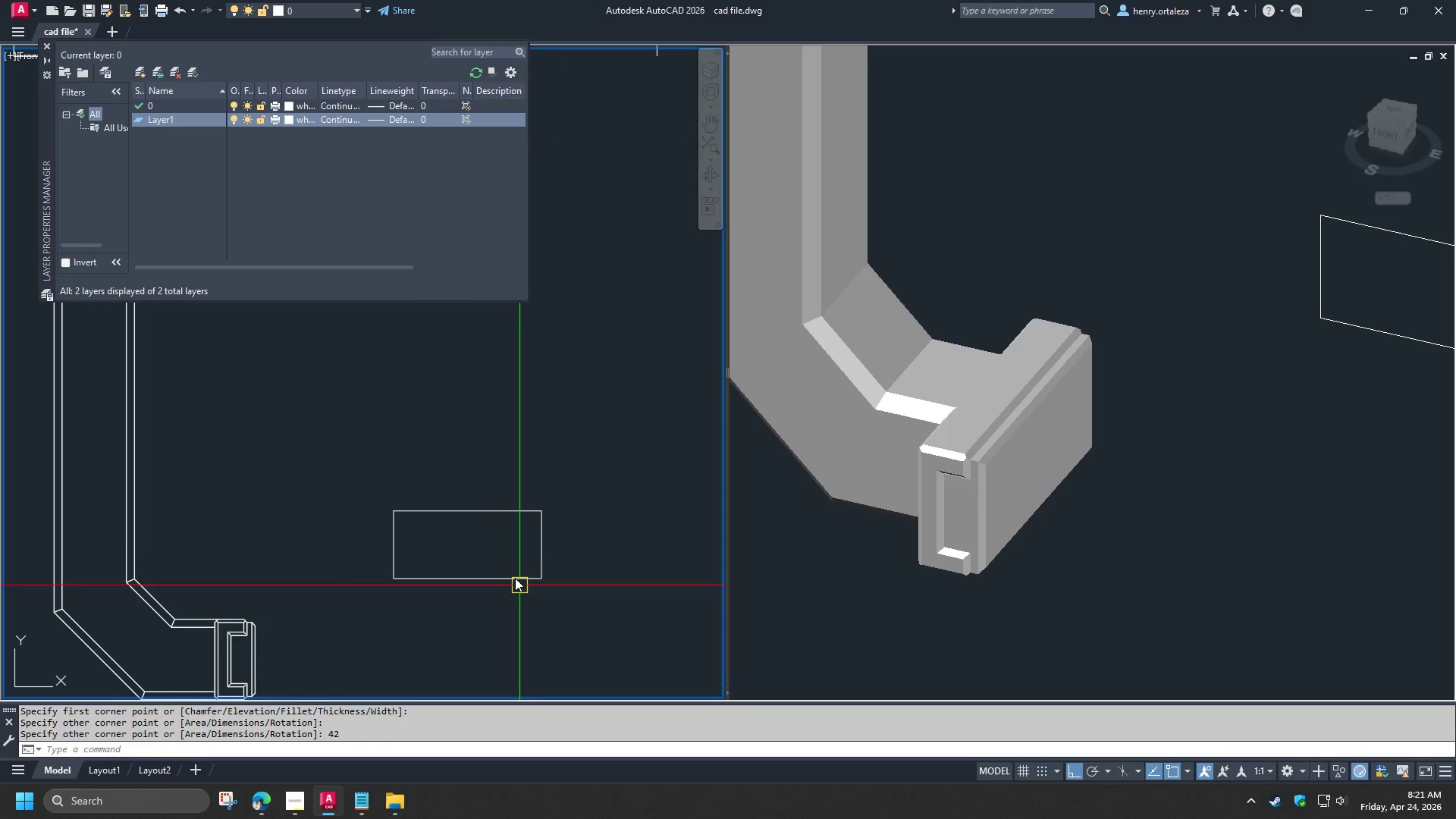 
scroll: coordinate [492, 554], scroll_direction: up, amount: 2.0
 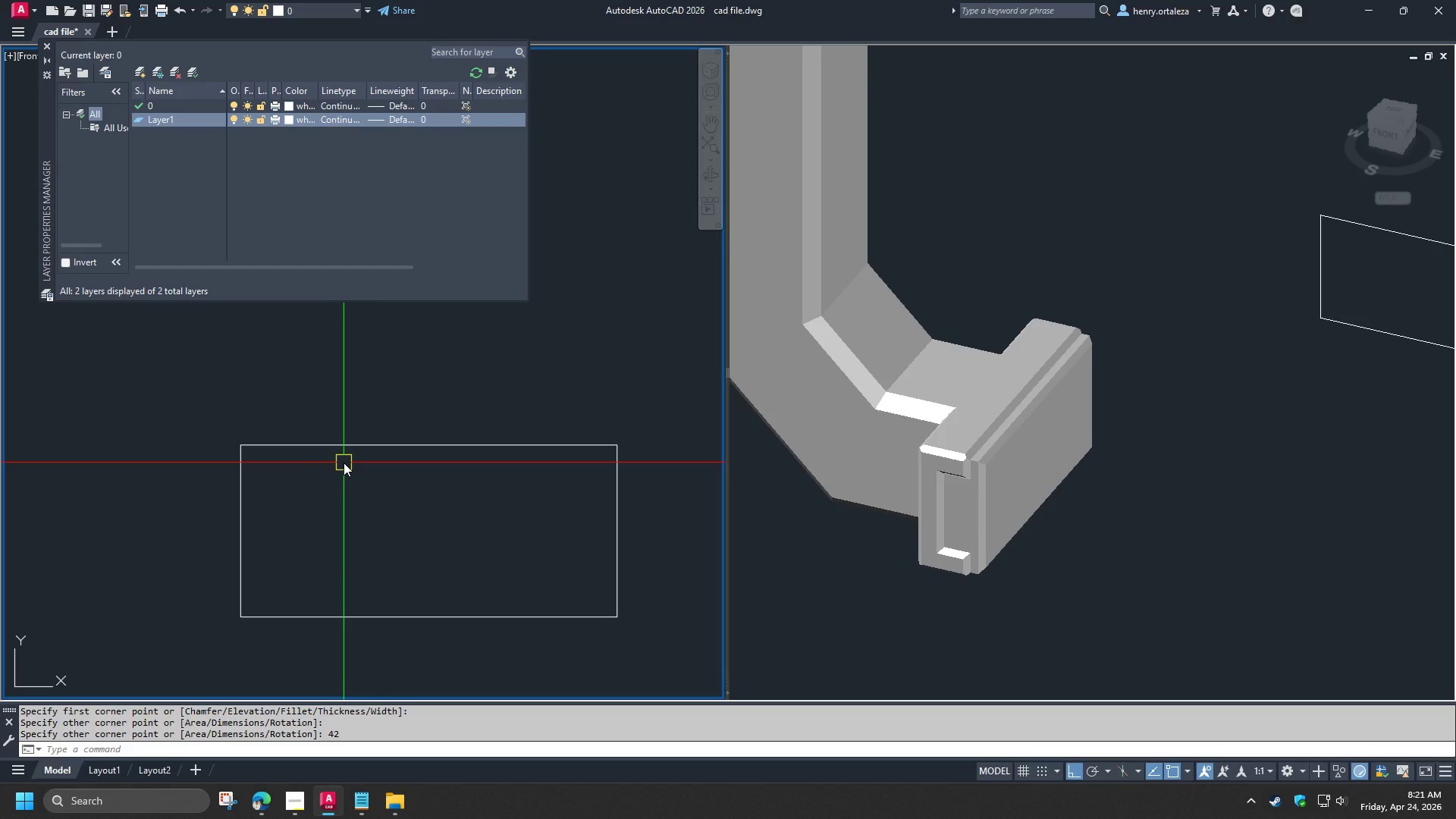 
wait(25.92)
 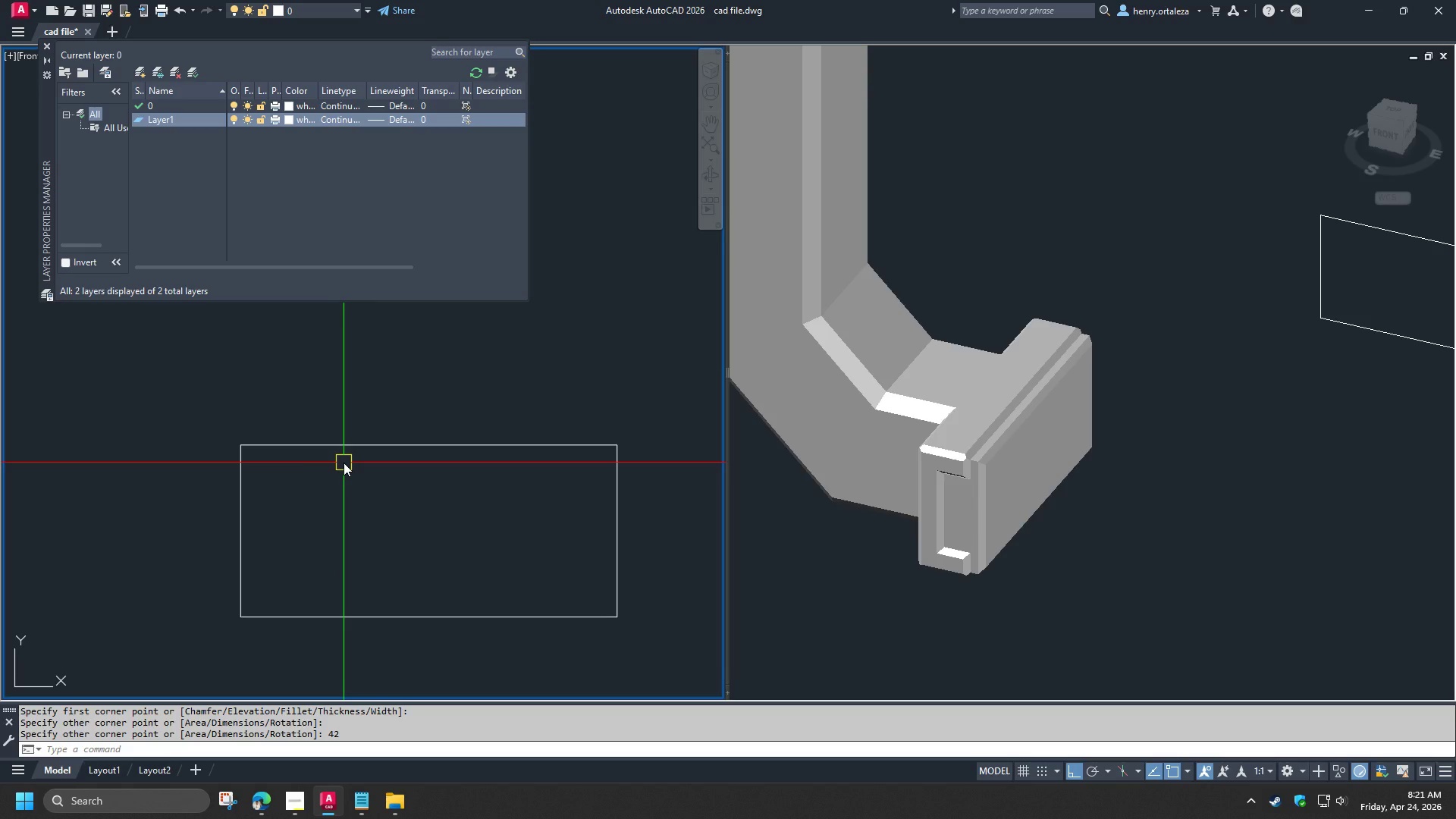 
scroll: coordinate [333, 501], scroll_direction: up, amount: 1.0
 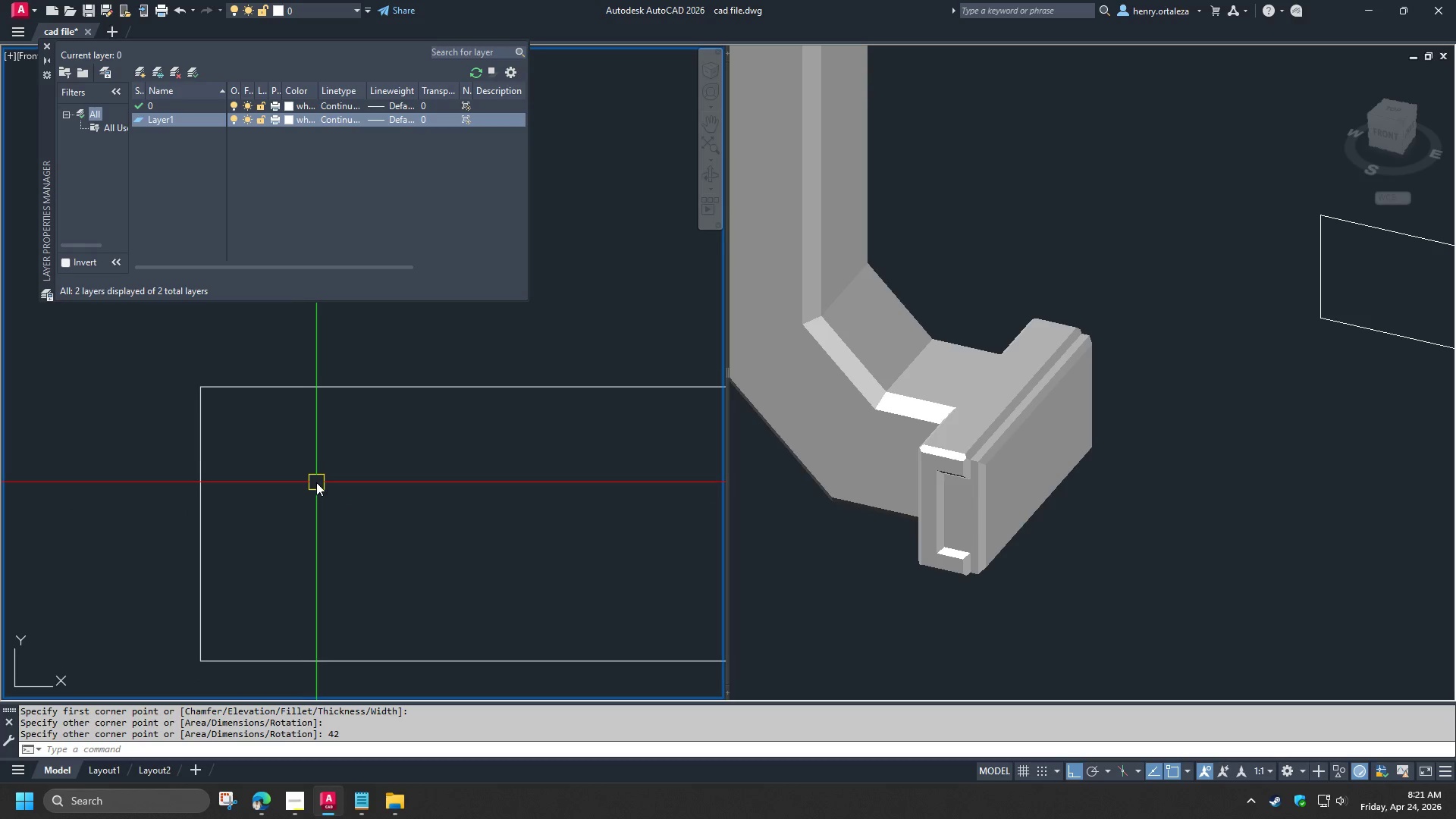 
scroll: coordinate [315, 485], scroll_direction: down, amount: 1.0
 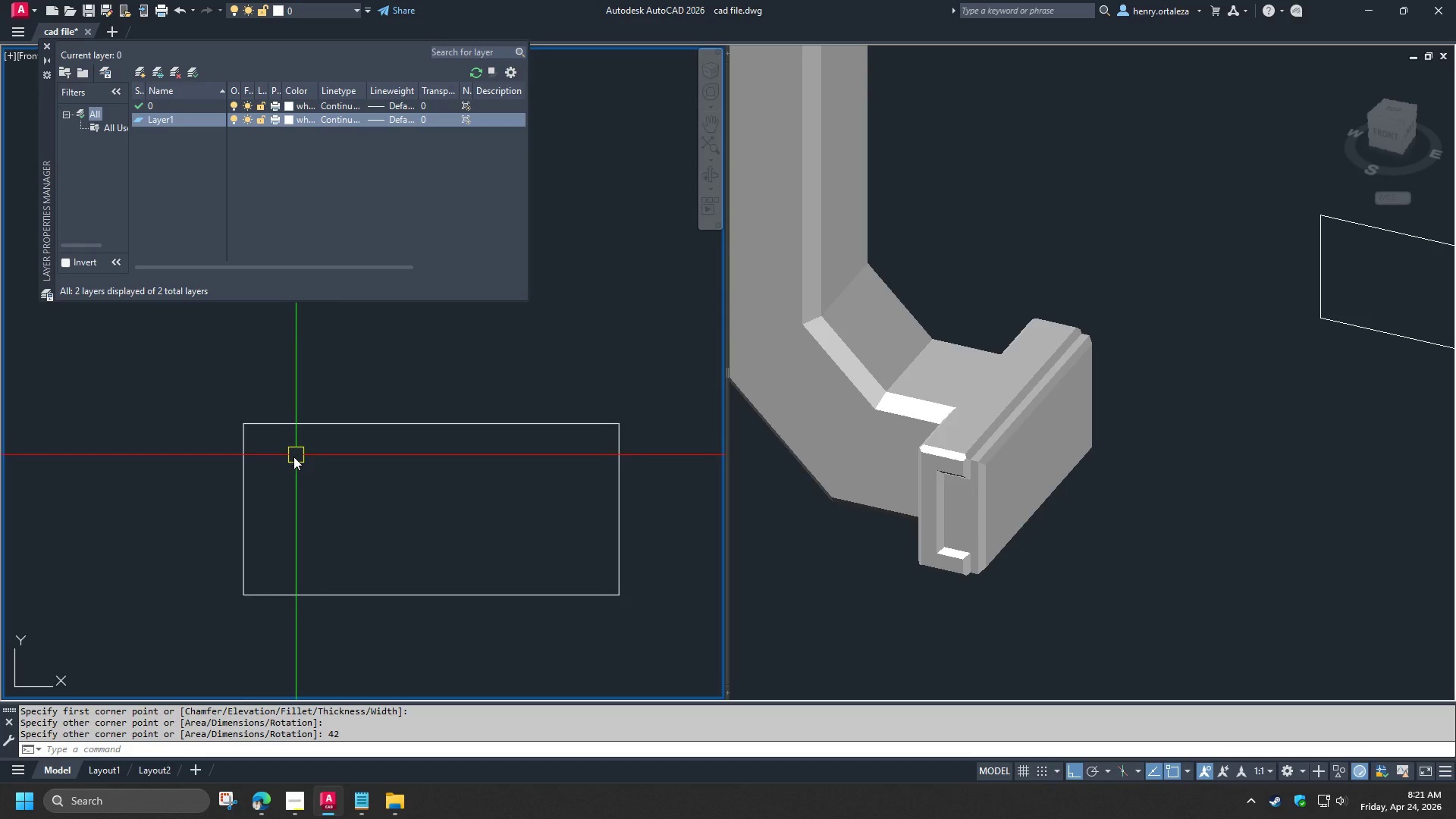 
wait(23.41)
 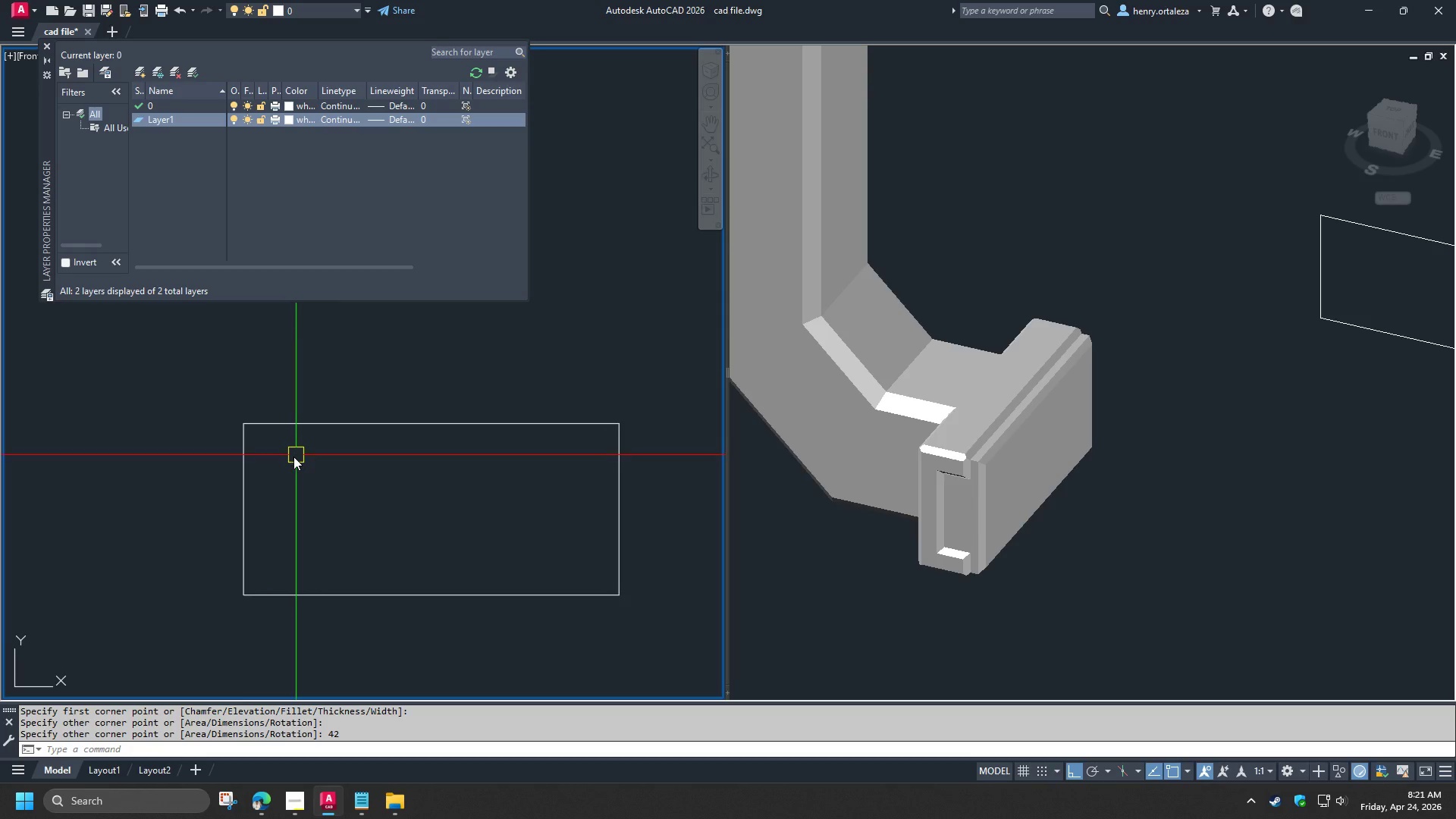 
type(pol 6 )
 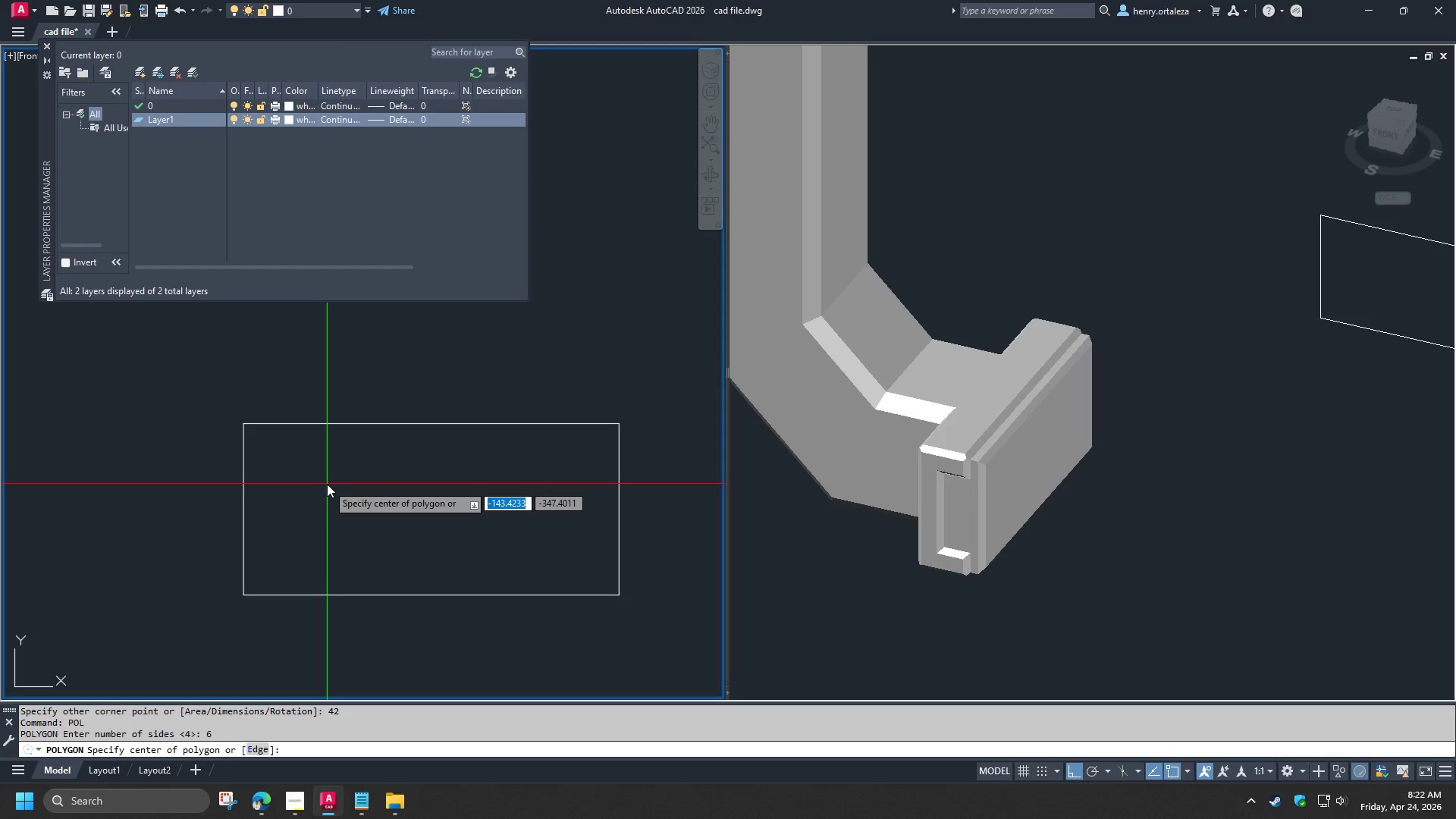 
wait(8.86)
 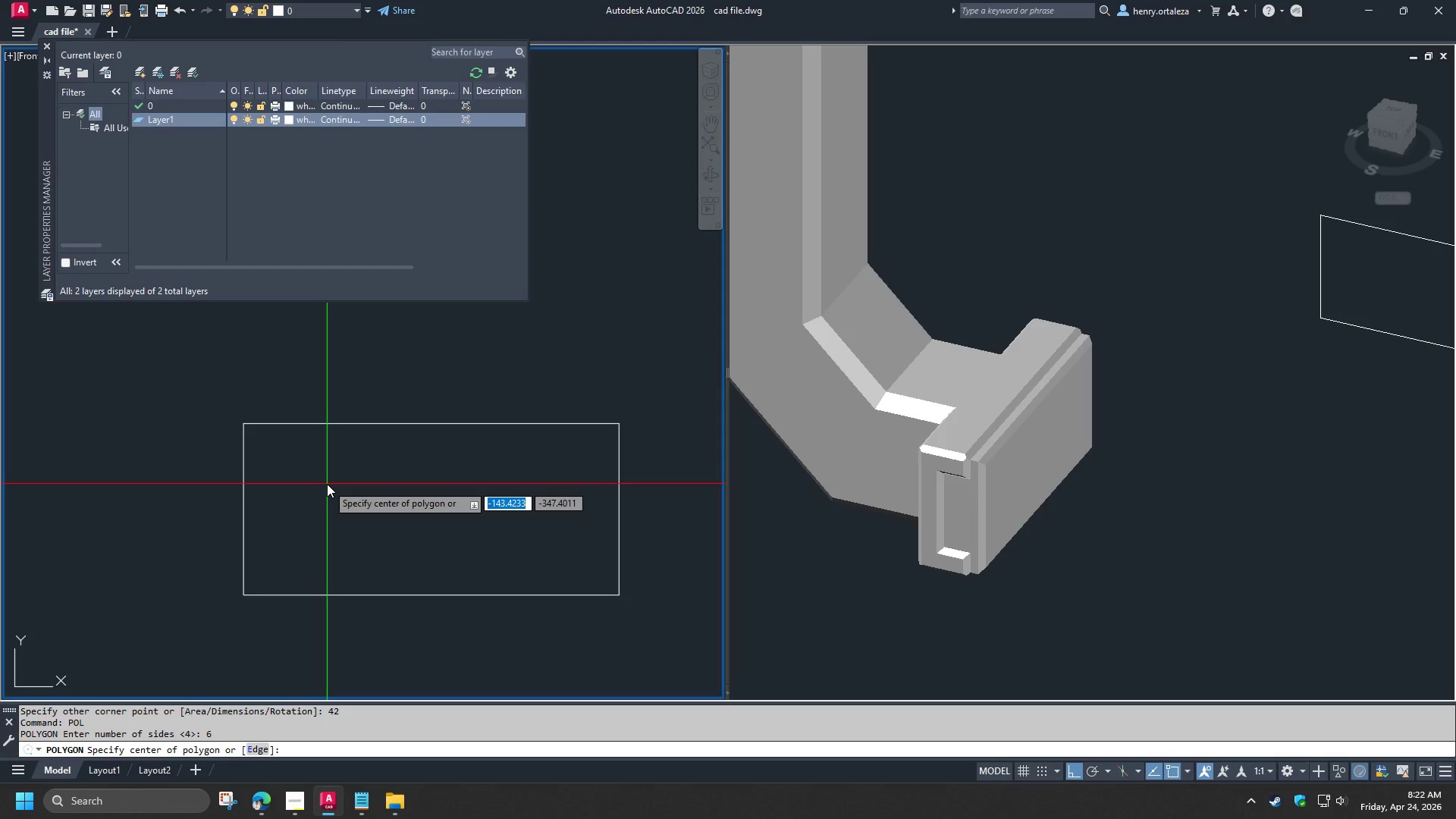 
left_click([327, 507])
 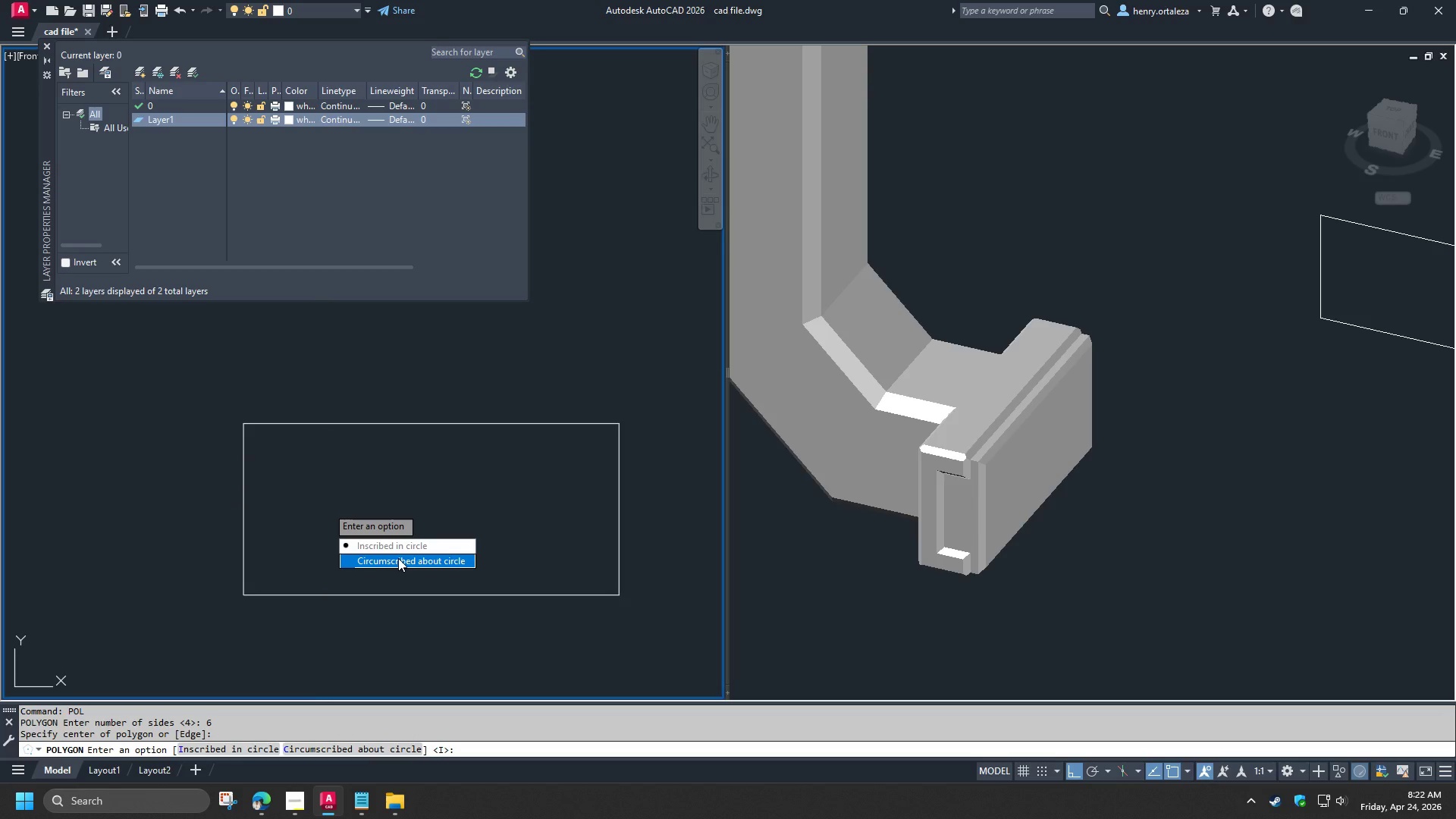 
left_click_drag(start_coordinate=[398, 558], to_coordinate=[327, 507])
 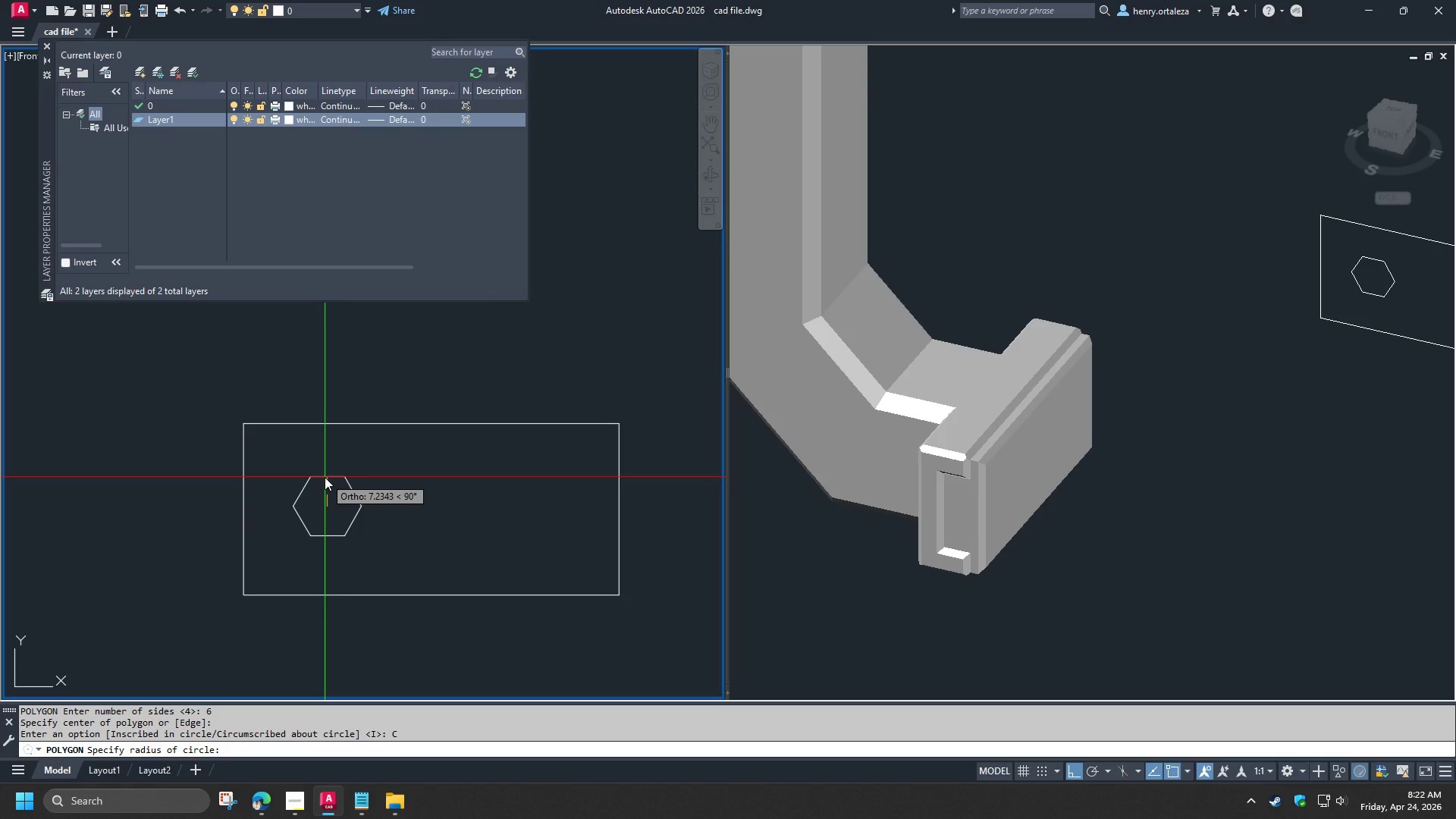 
wait(12.55)
 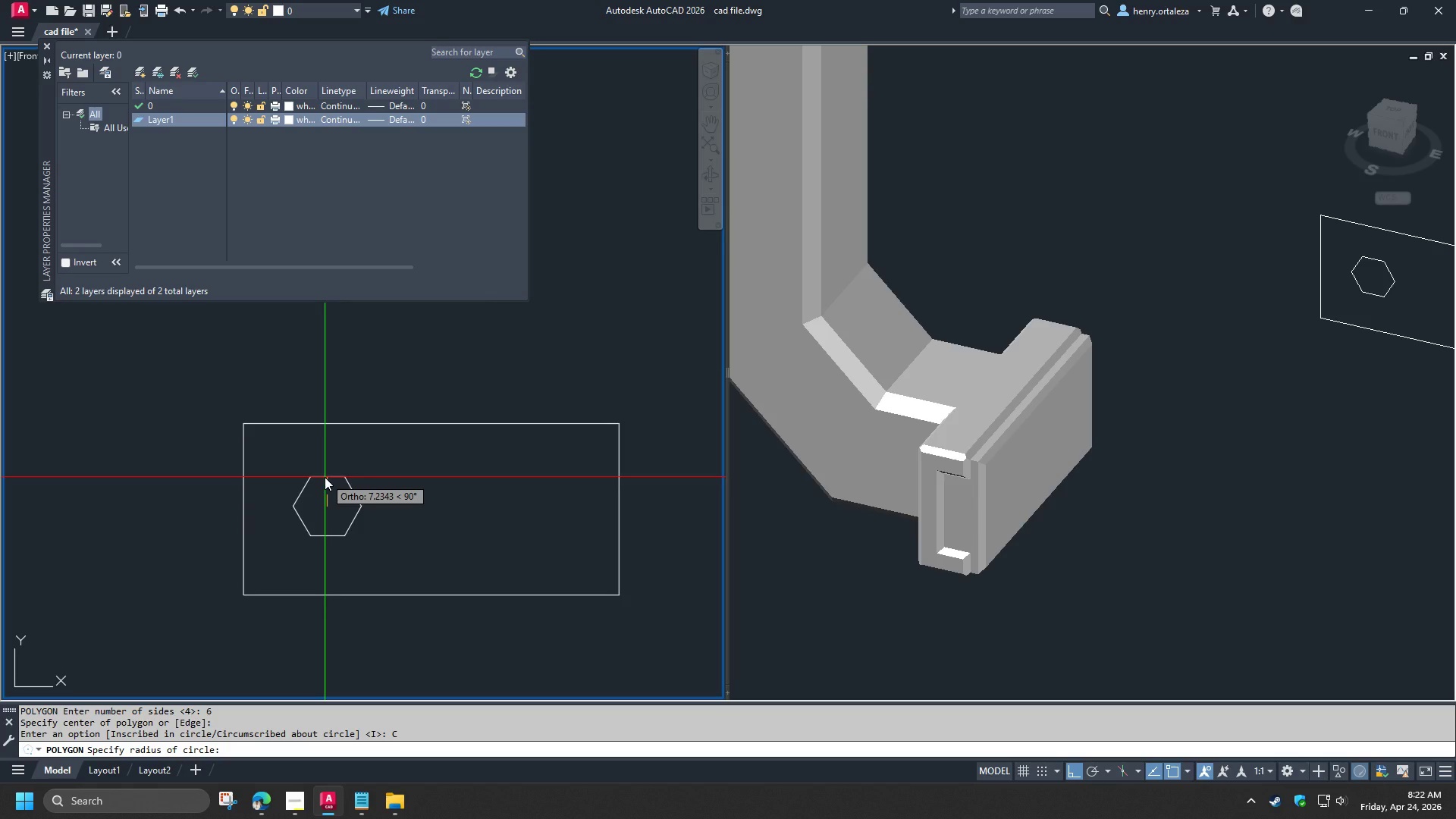 
key(4)
 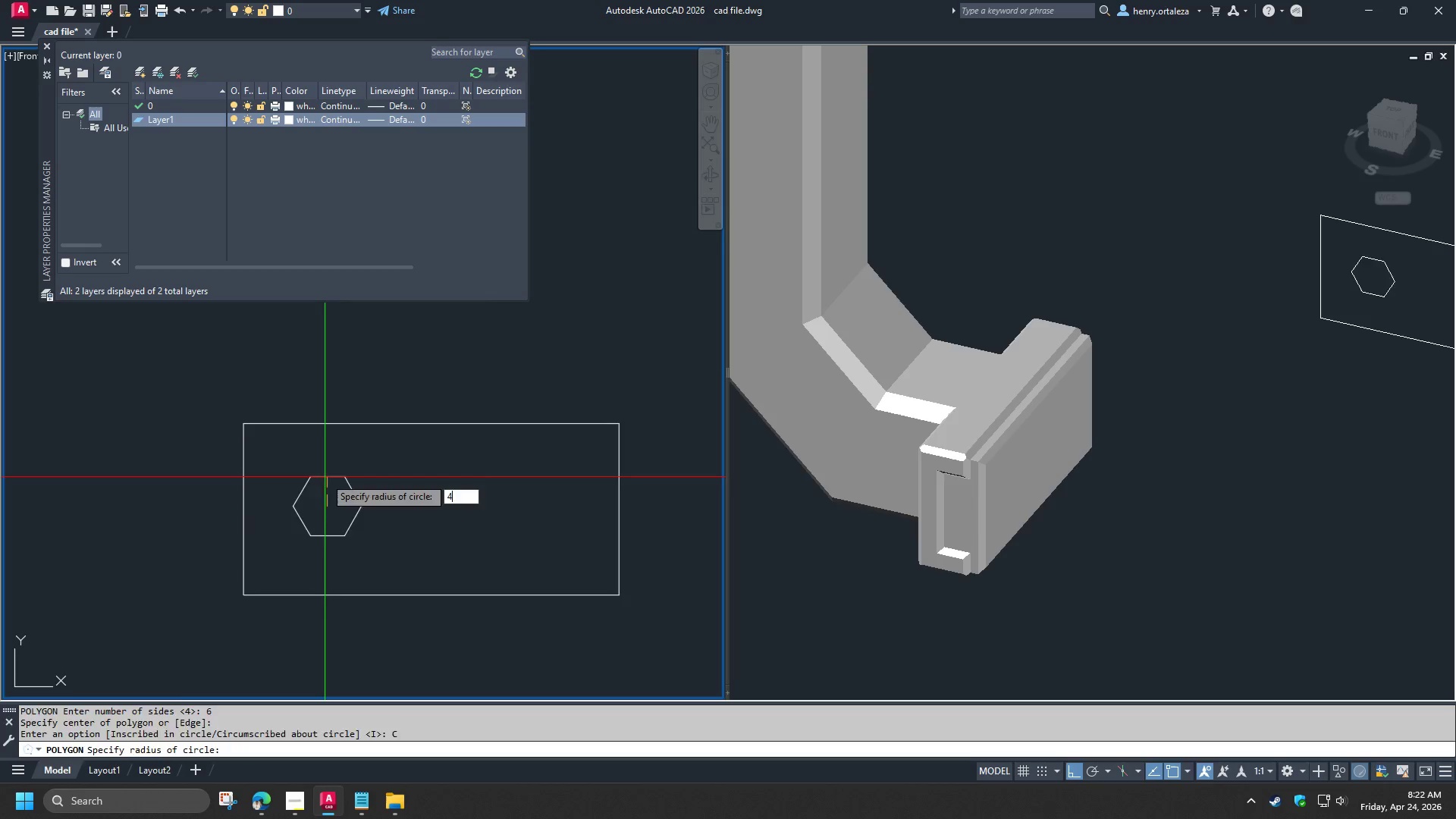 
key(Space)
 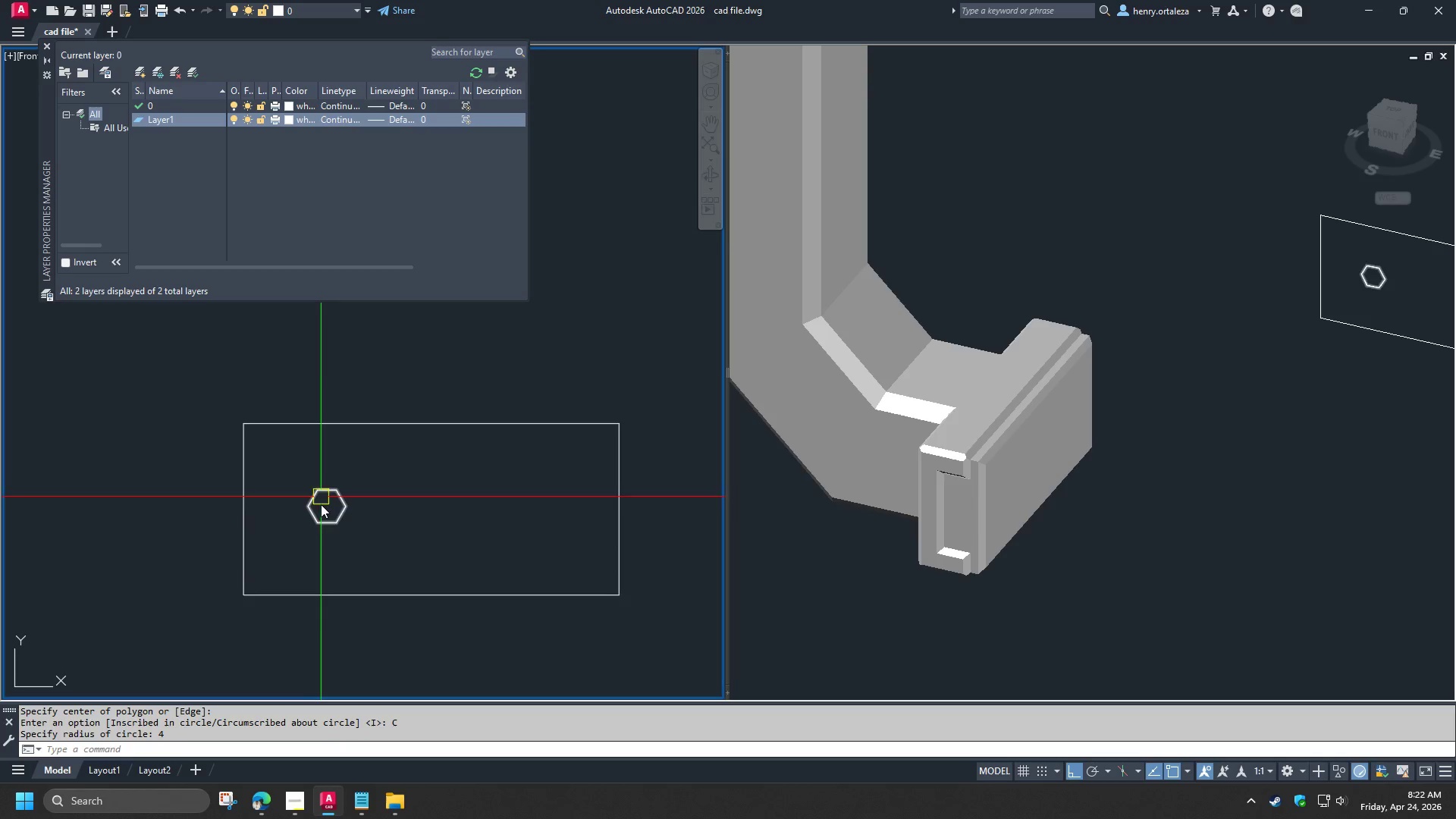 
scroll: coordinate [321, 506], scroll_direction: up, amount: 1.0
 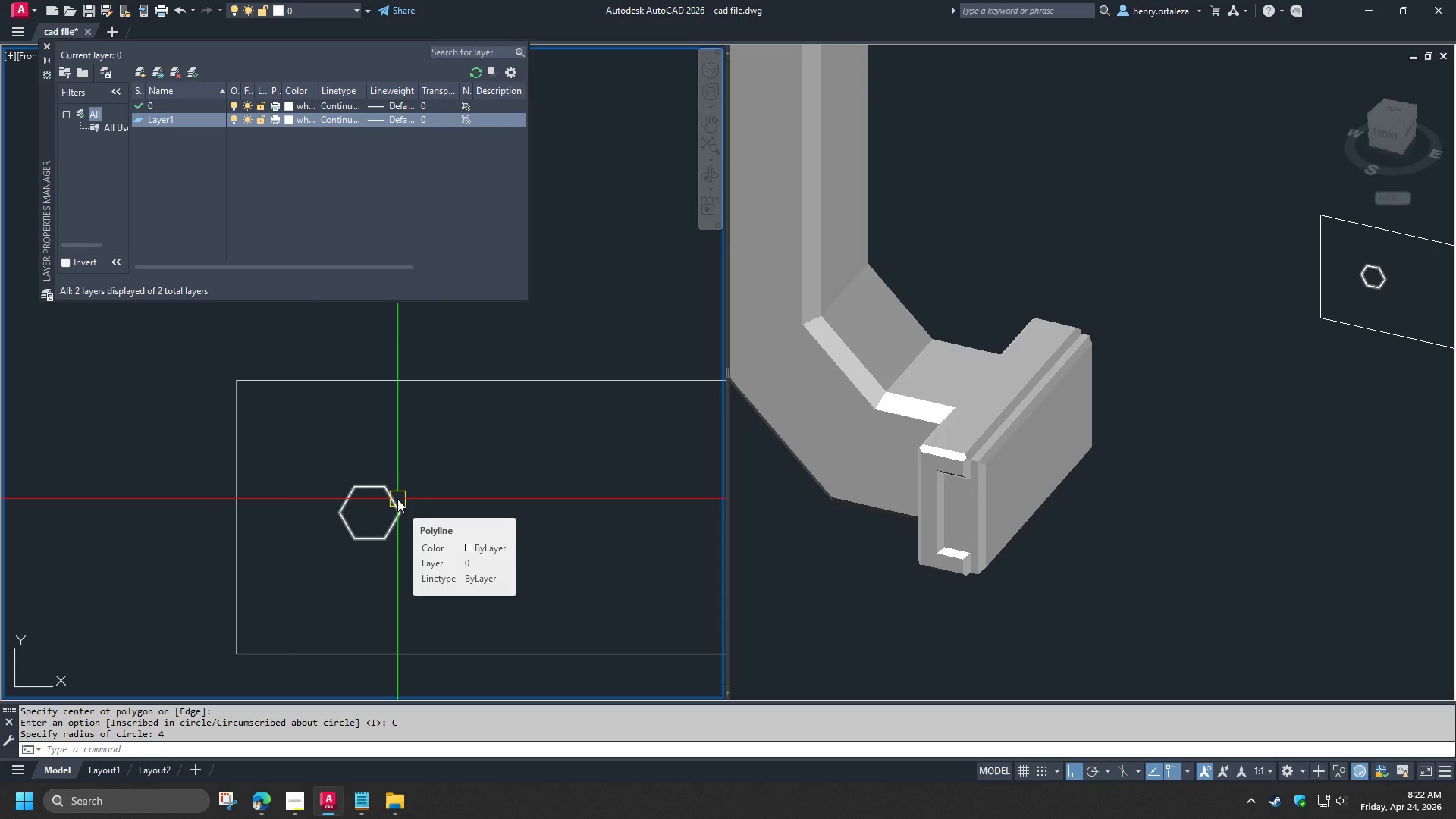 
left_click([397, 499])
 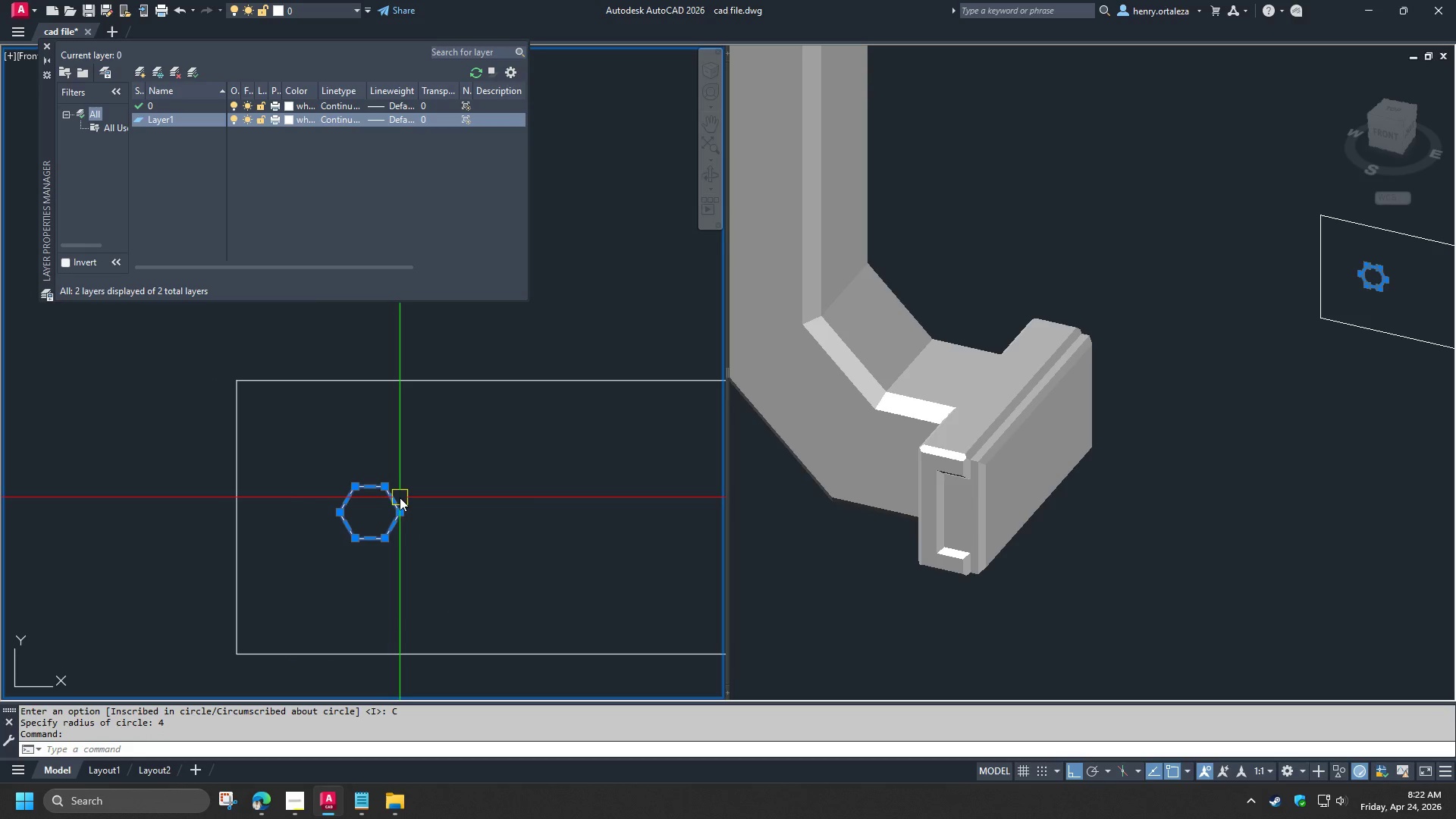 
type(mi )
 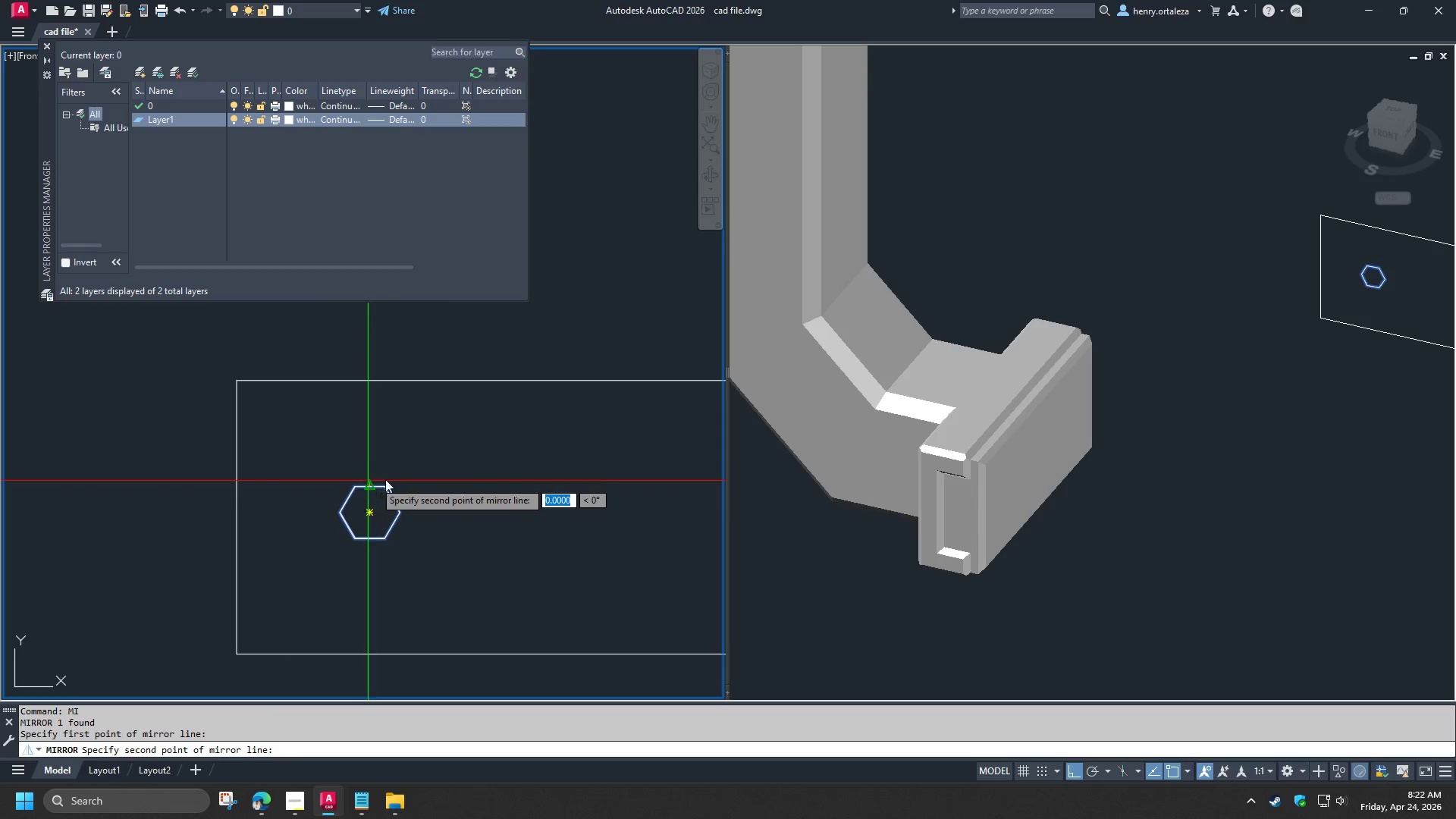 
double_click([456, 478])
 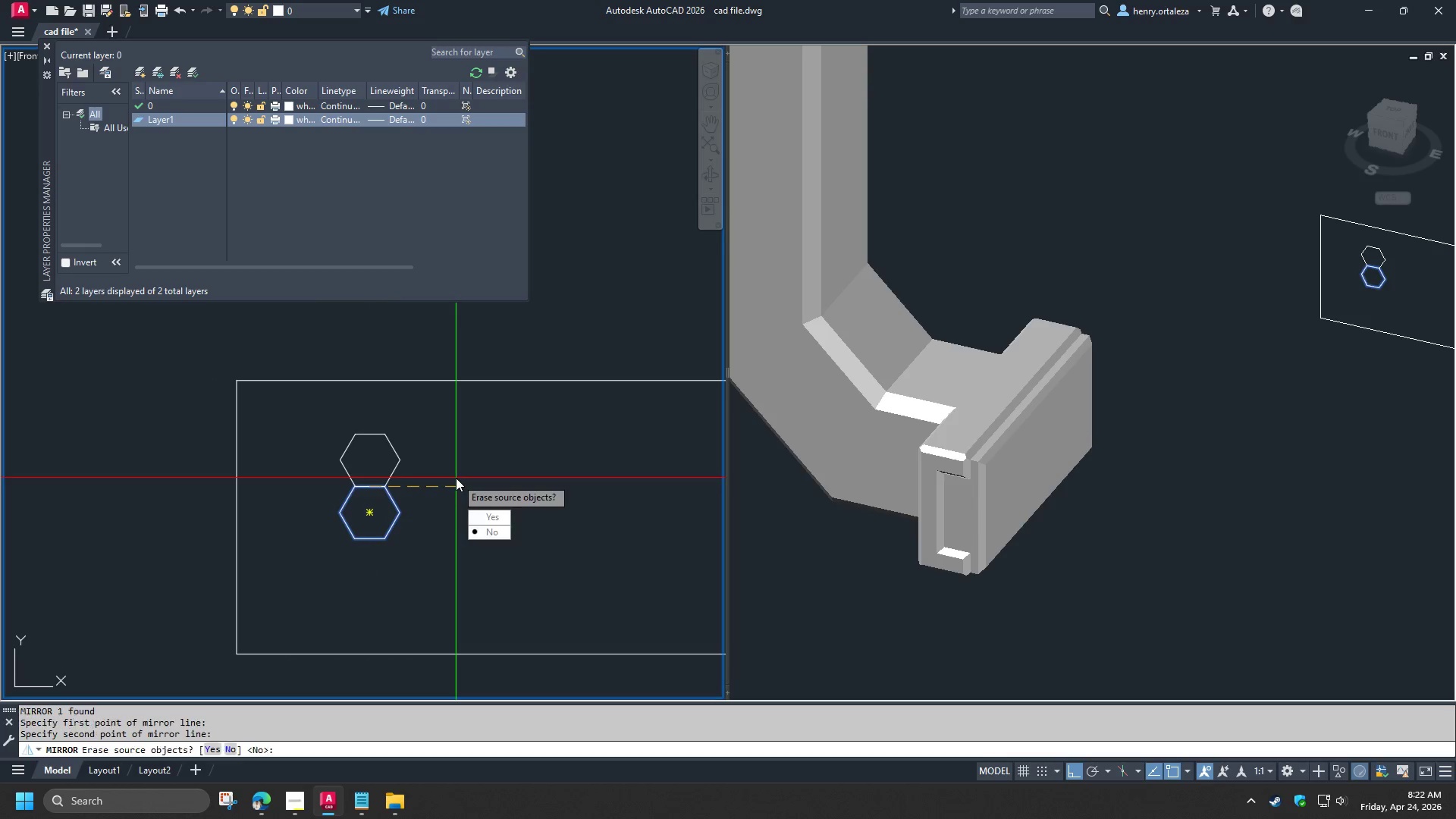 
key(Space)
 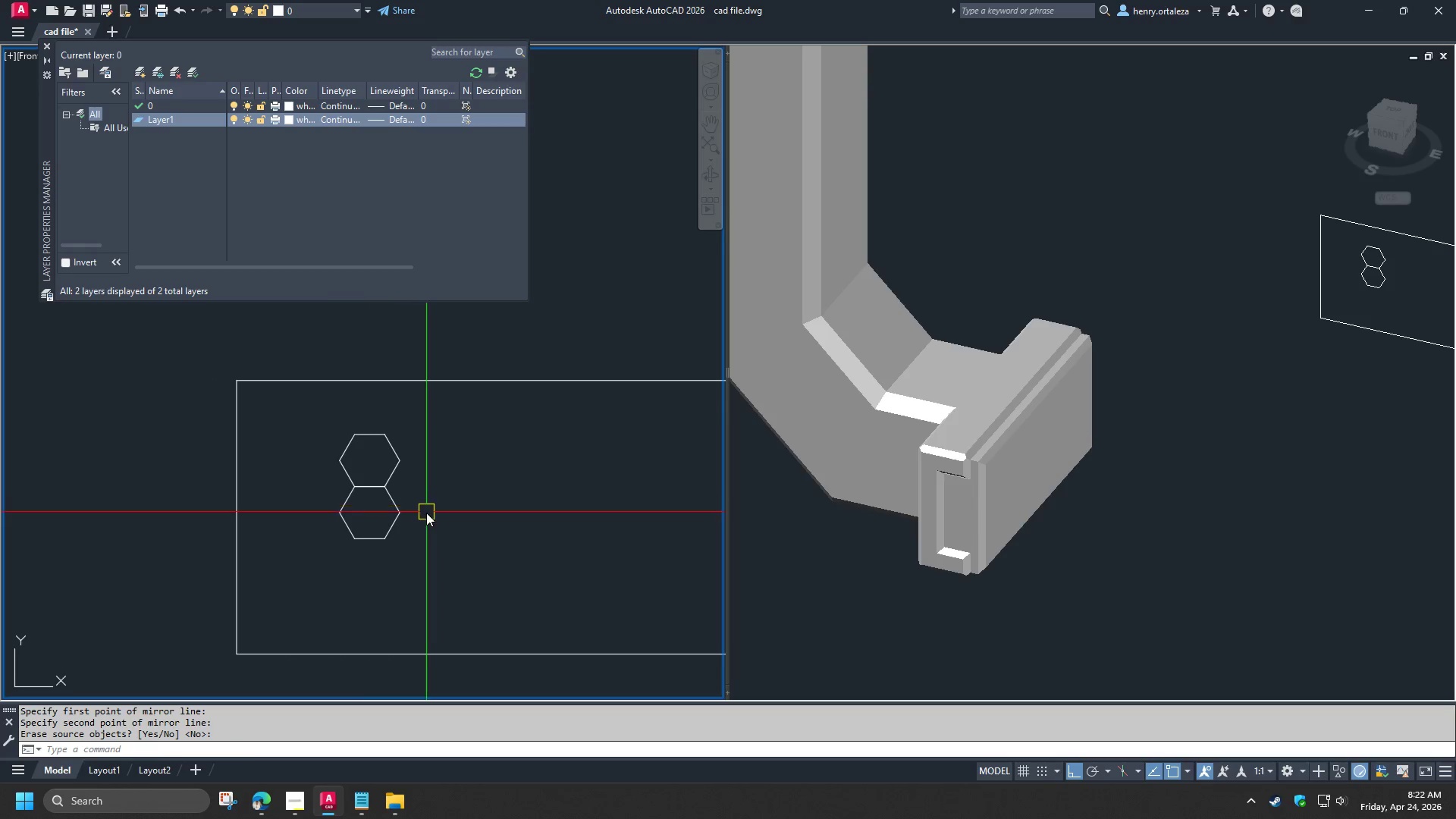 
double_click([331, 450])
 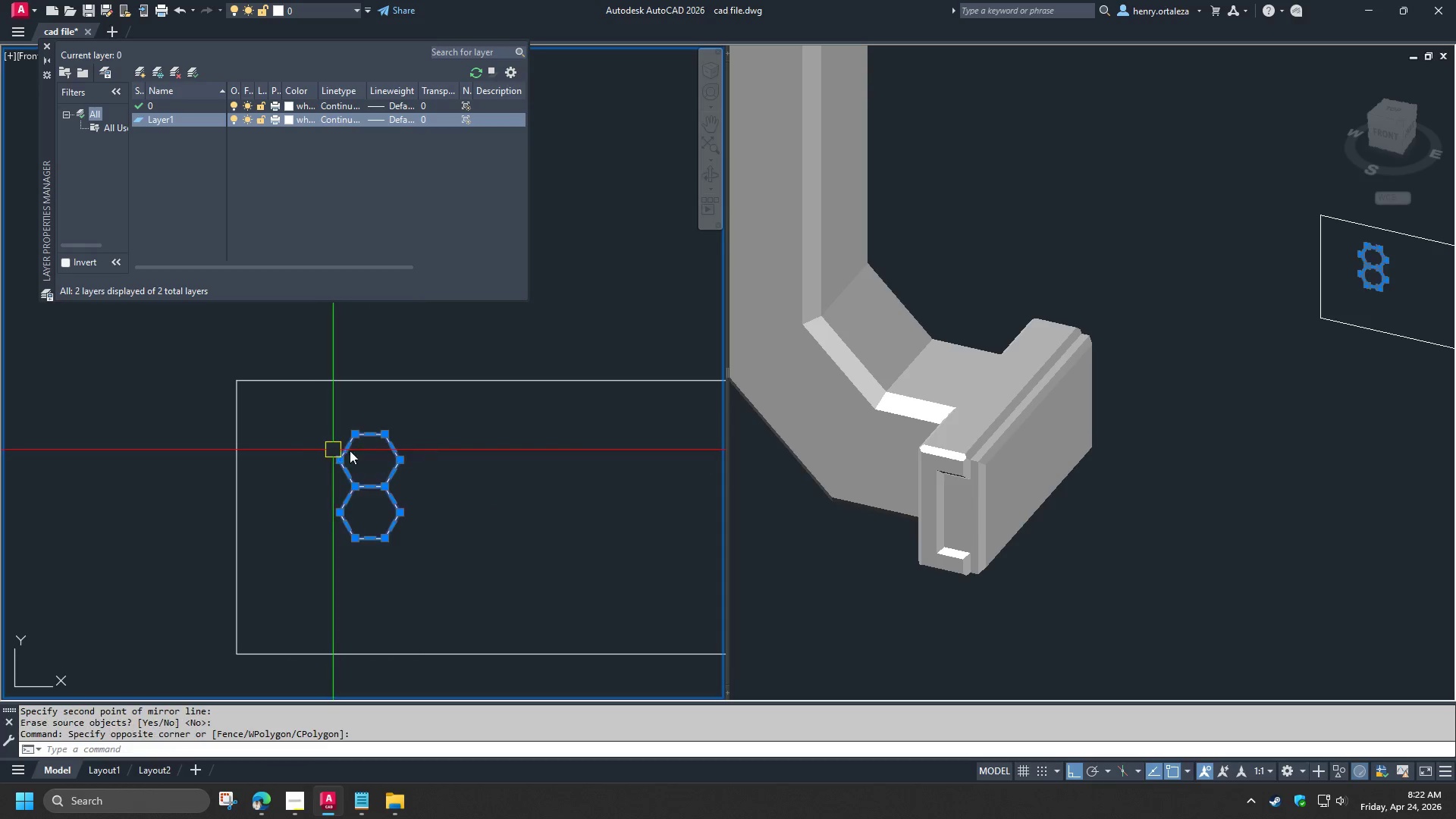 
key(Space)
 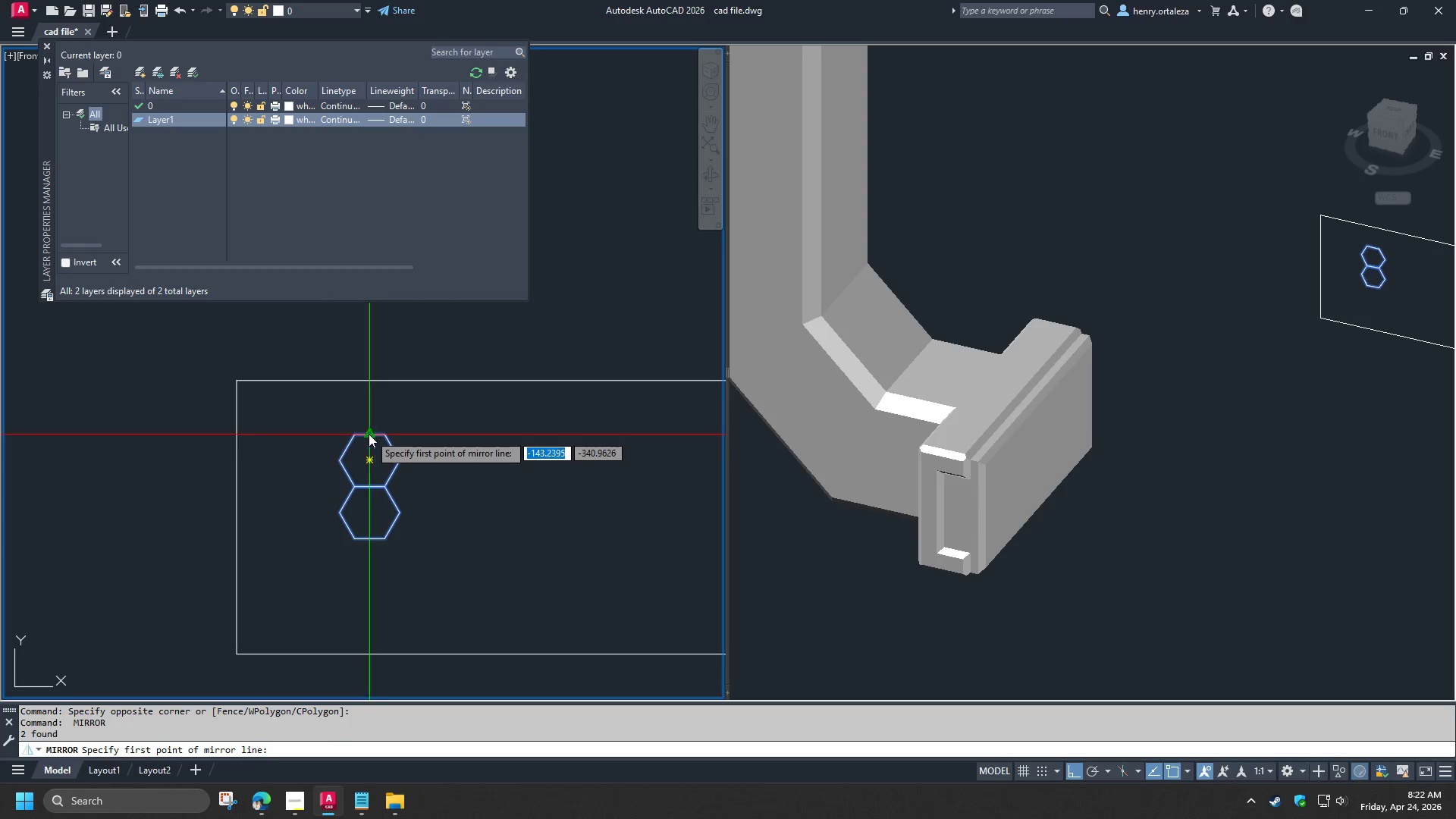 
left_click_drag(start_coordinate=[369, 434], to_coordinate=[373, 434])
 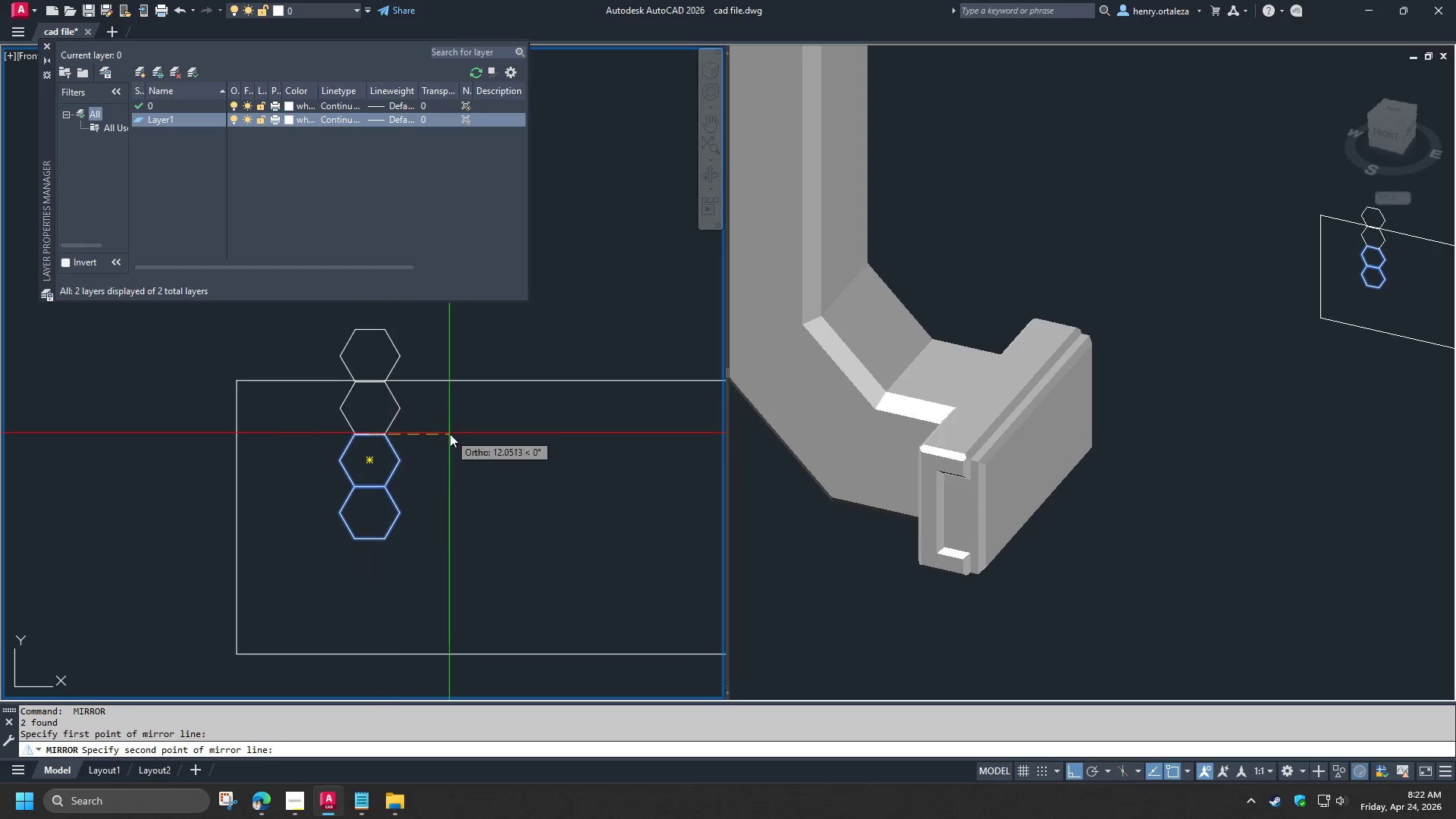 
double_click([450, 434])
 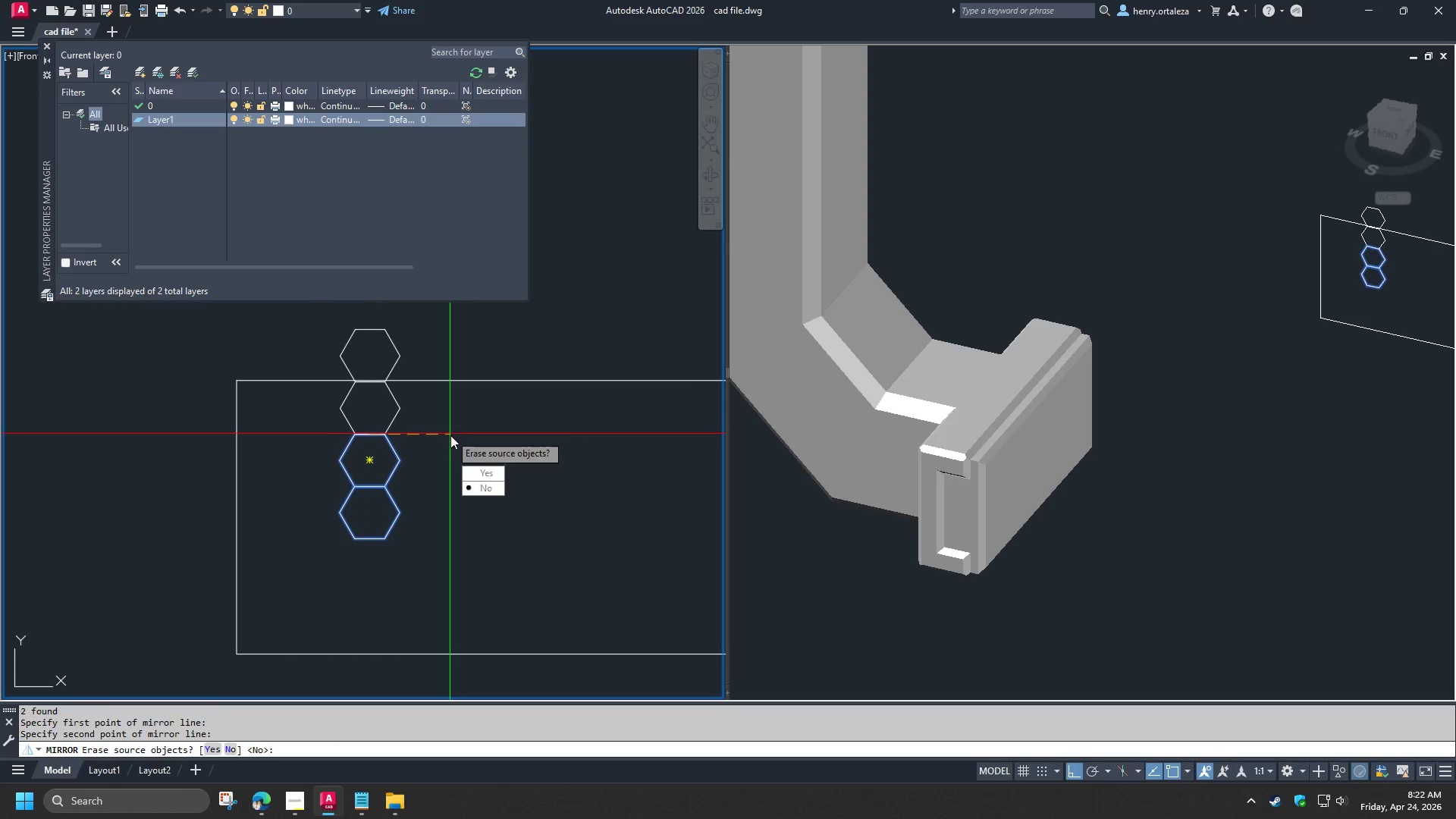 
key(Space)
 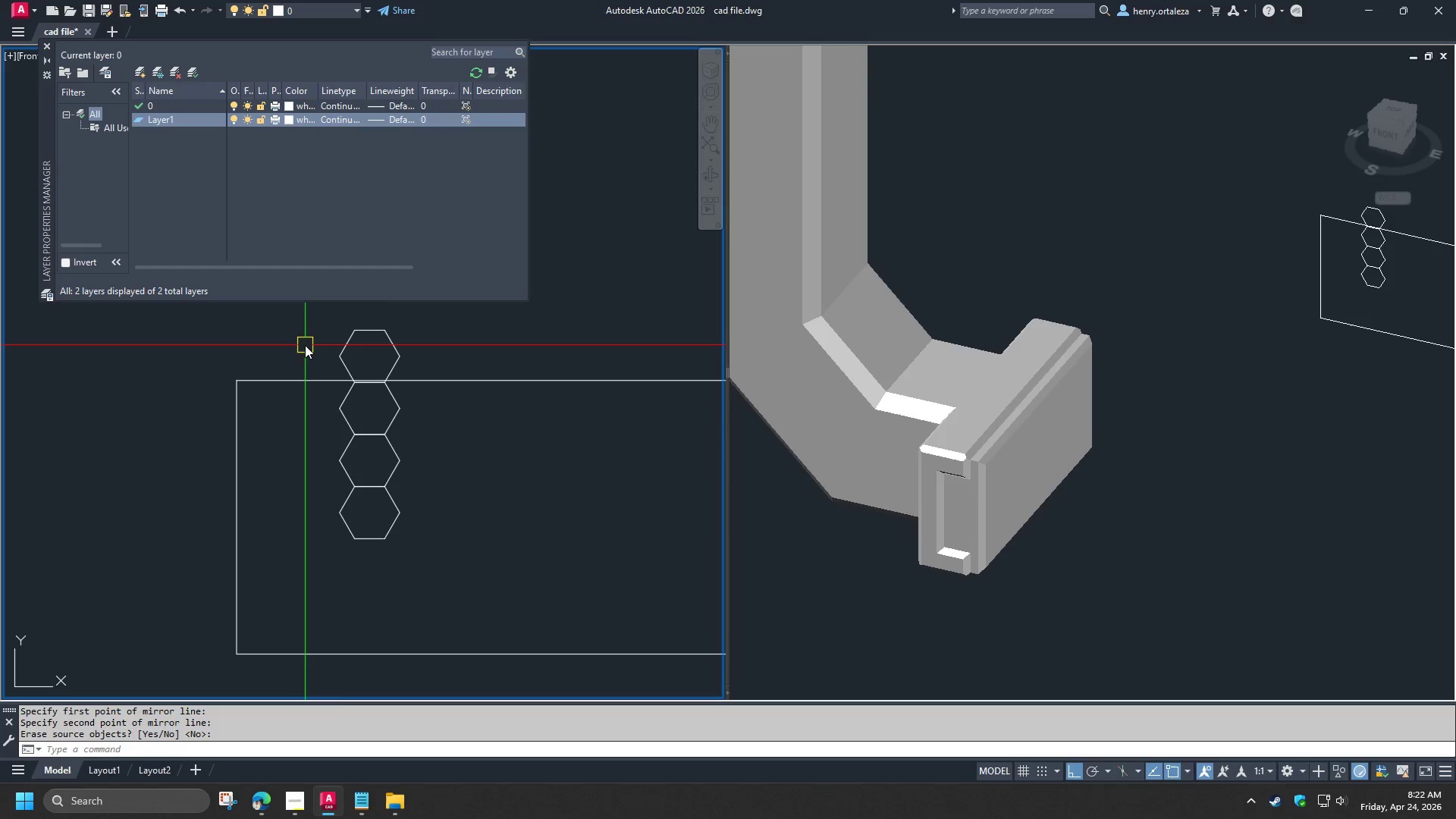 
left_click([305, 340])
 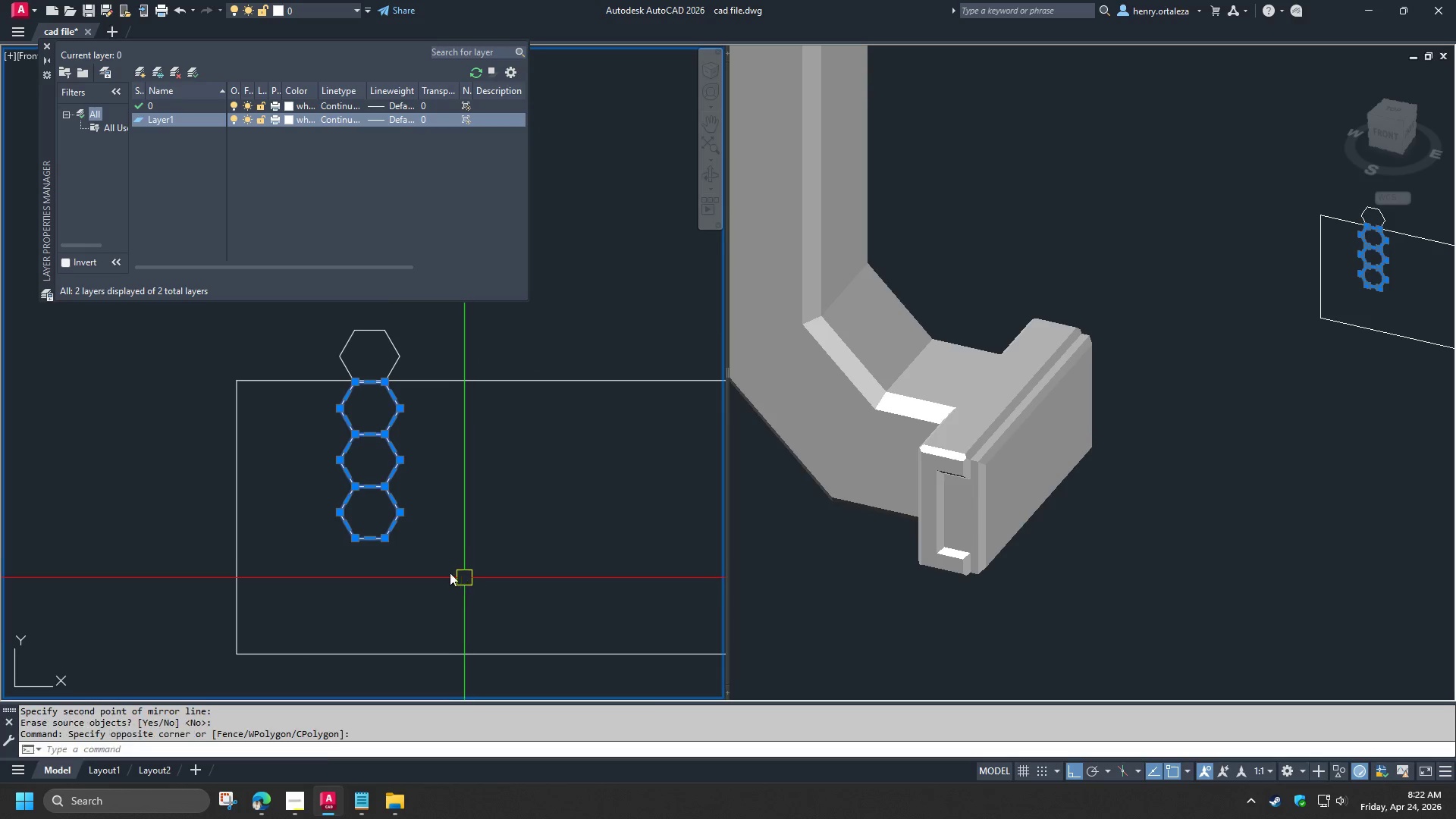 
key(Space)
 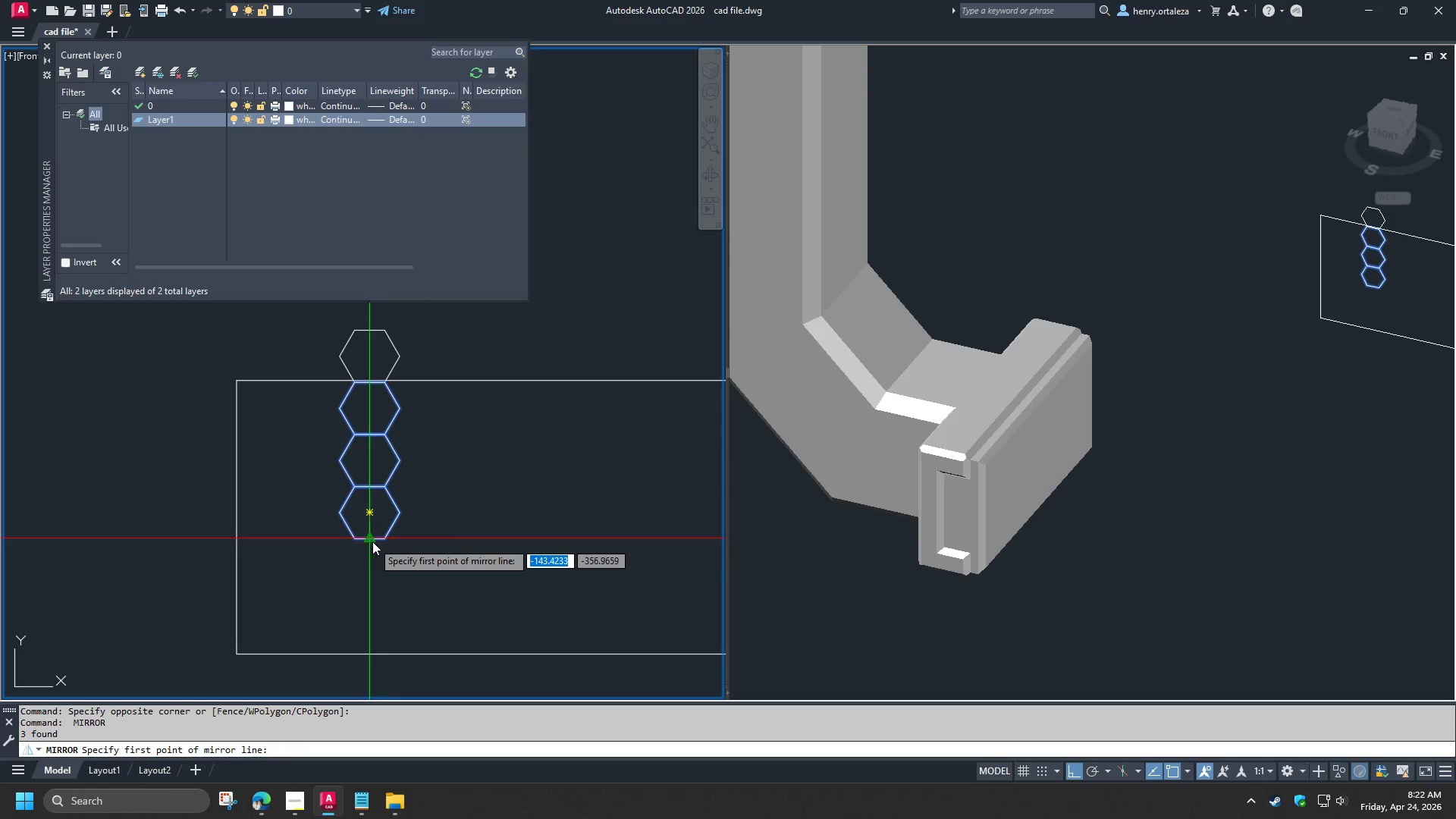 
left_click_drag(start_coordinate=[372, 541], to_coordinate=[378, 541])
 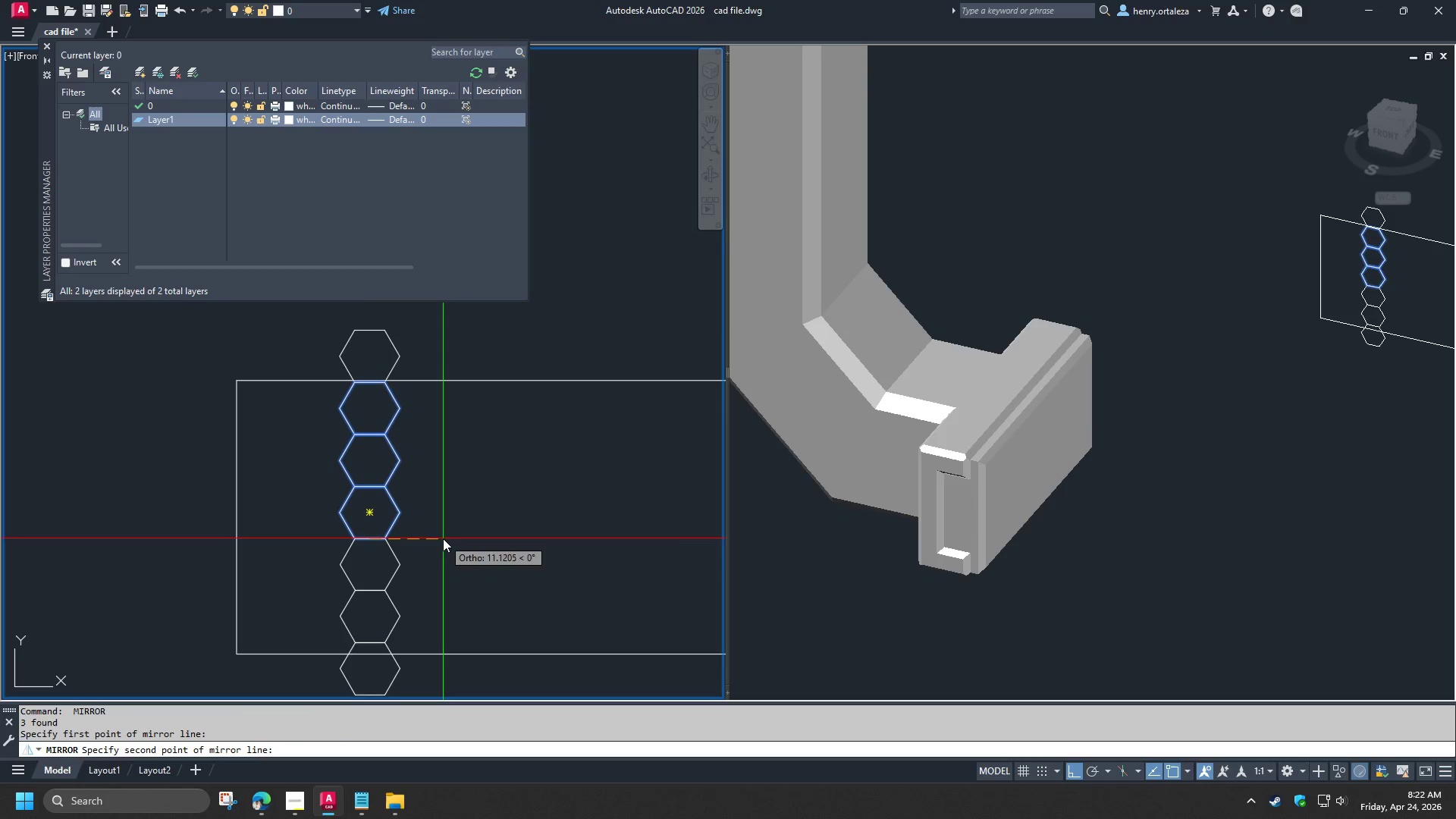 
double_click([443, 538])
 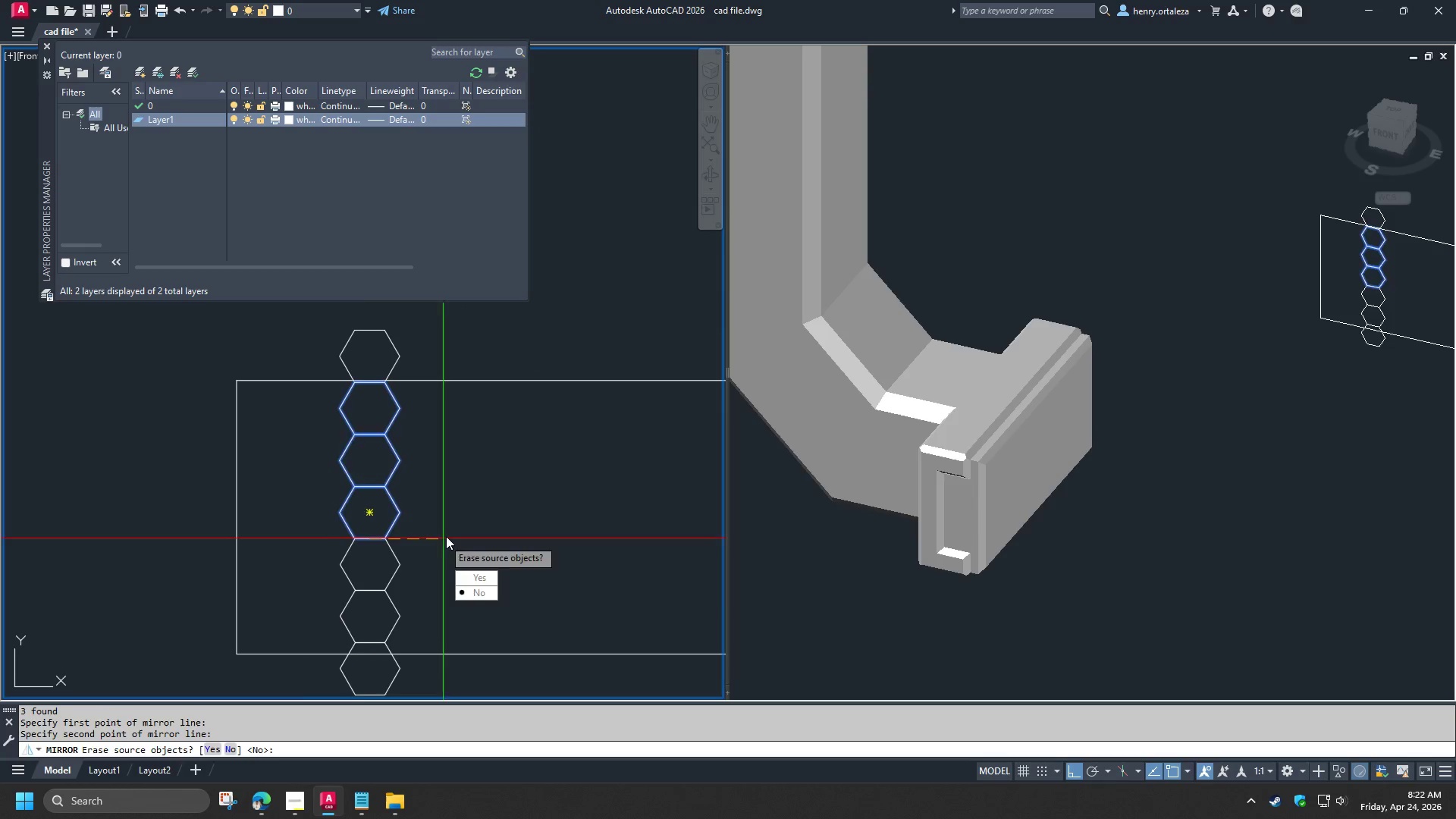 
key(Space)
 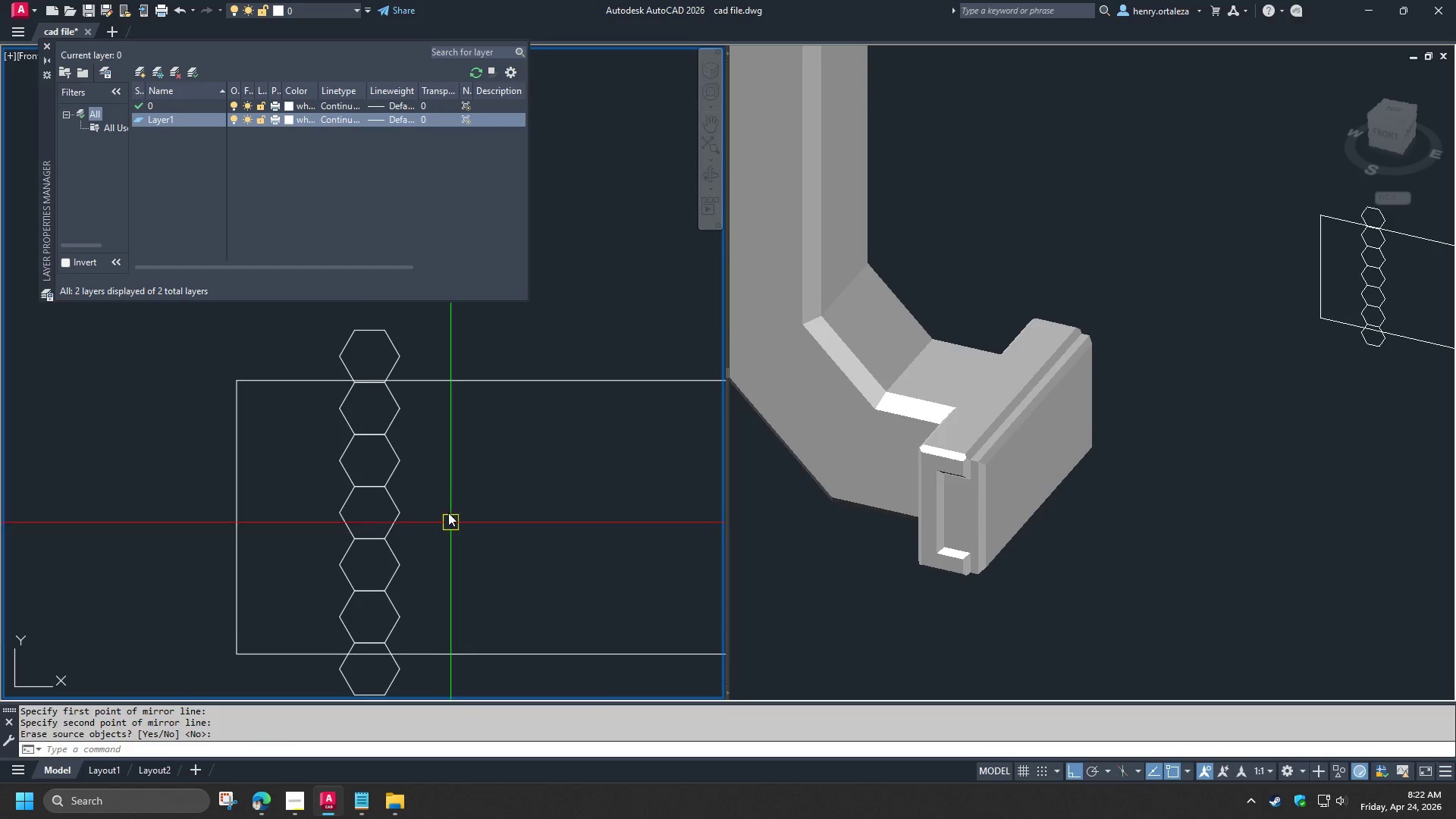 
scroll: coordinate [447, 510], scroll_direction: down, amount: 1.0
 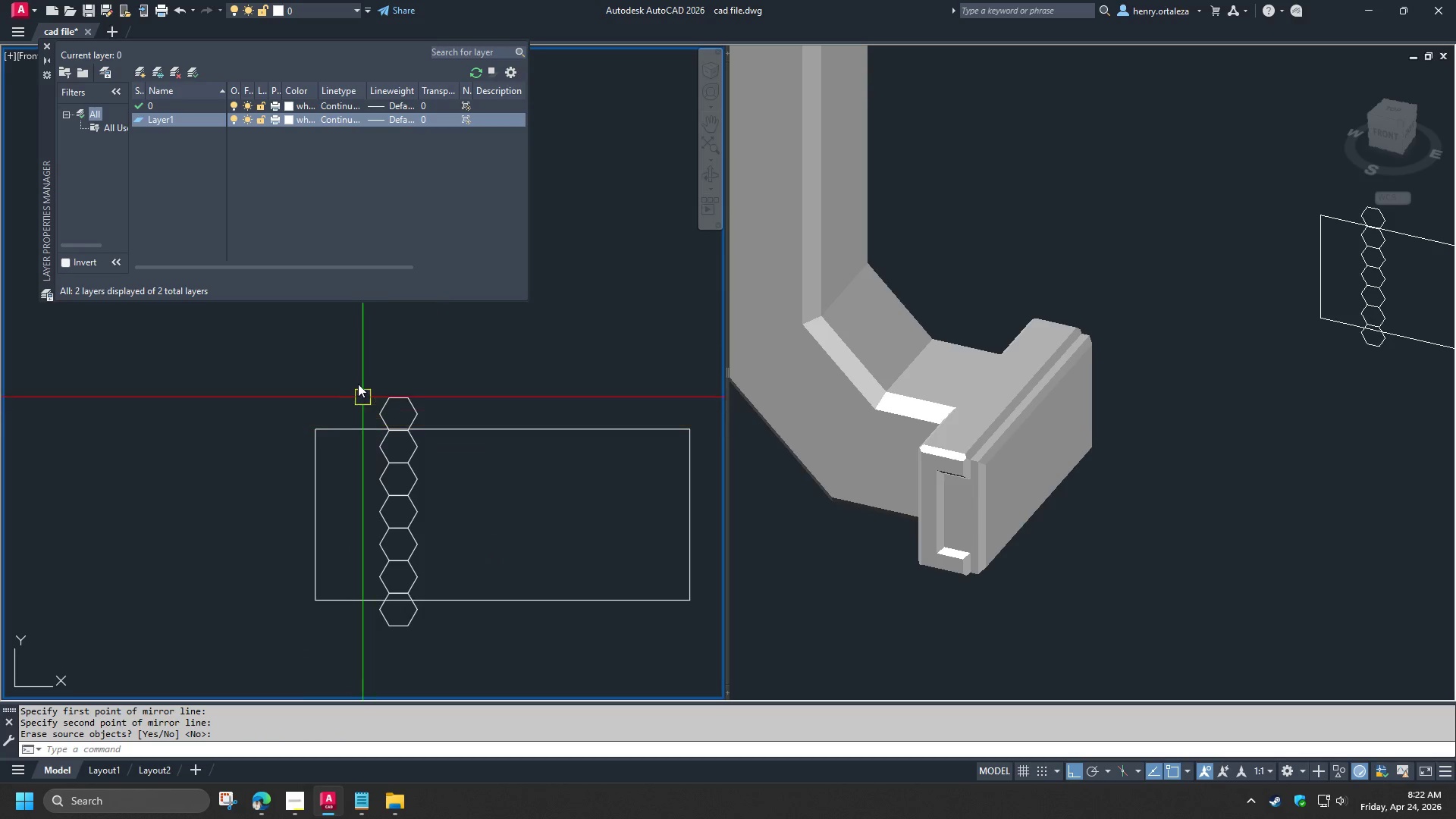 
left_click_drag(start_coordinate=[354, 376], to_coordinate=[362, 391])
 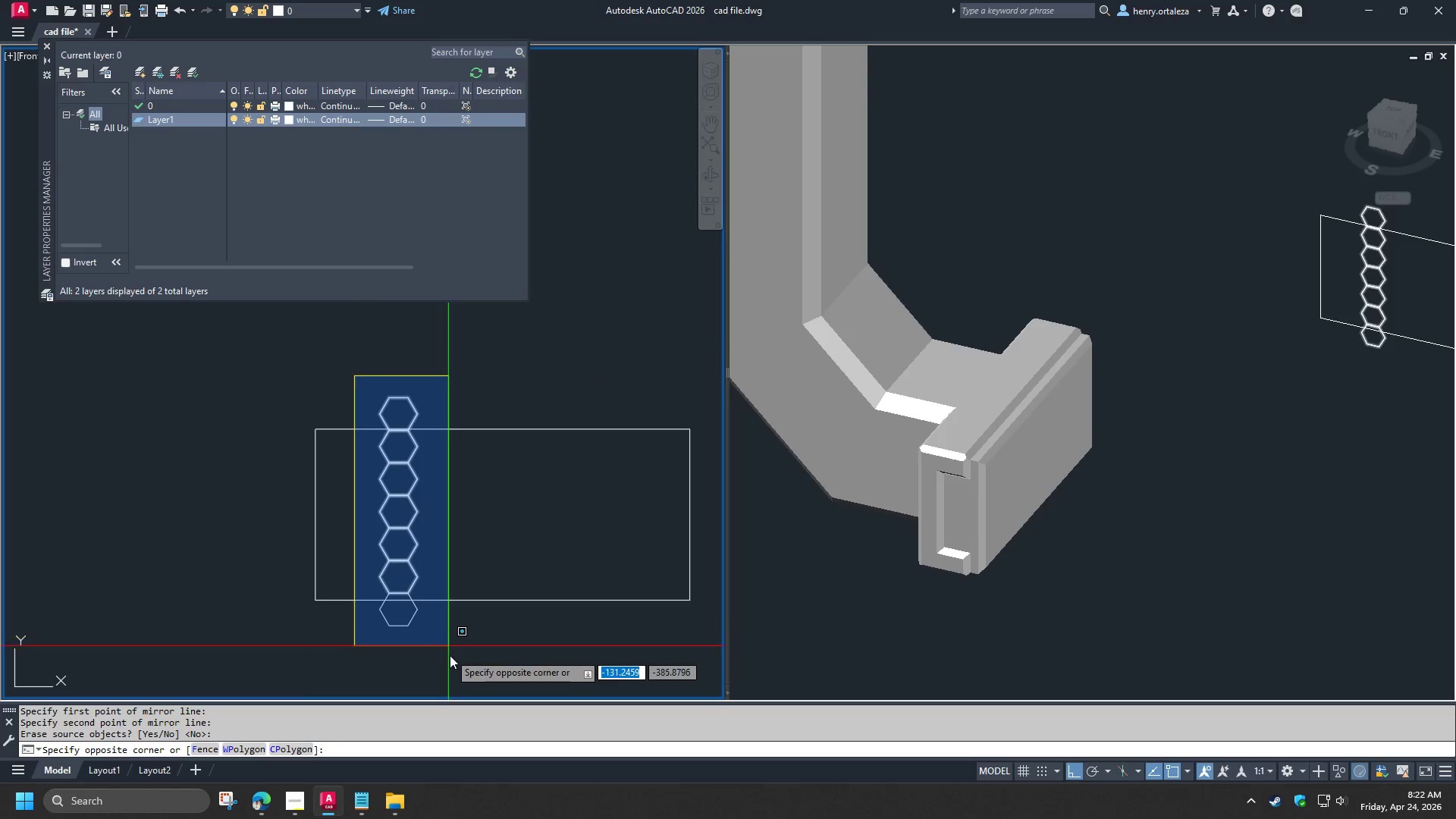 
left_click([450, 657])
 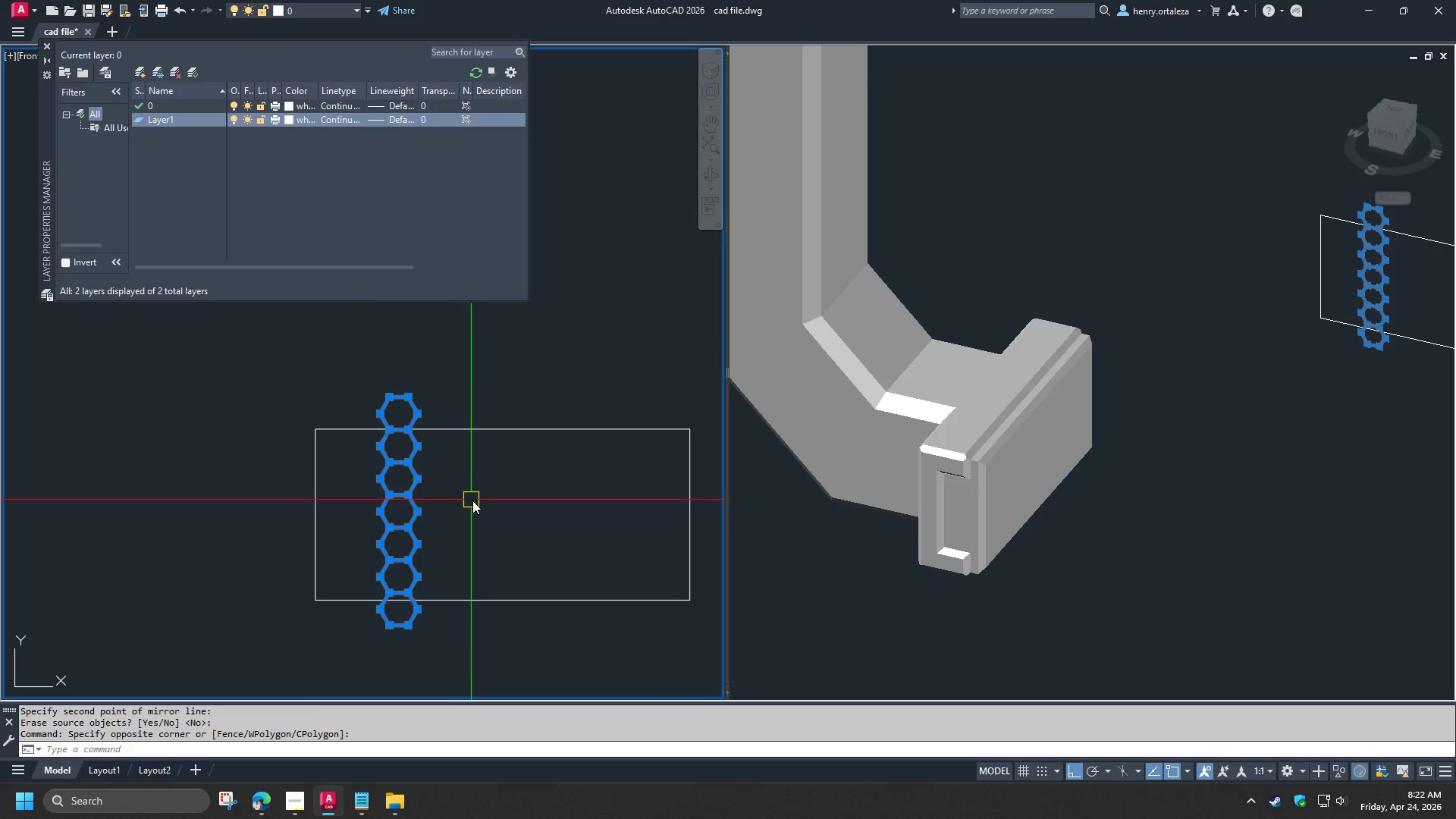 
type(co )
 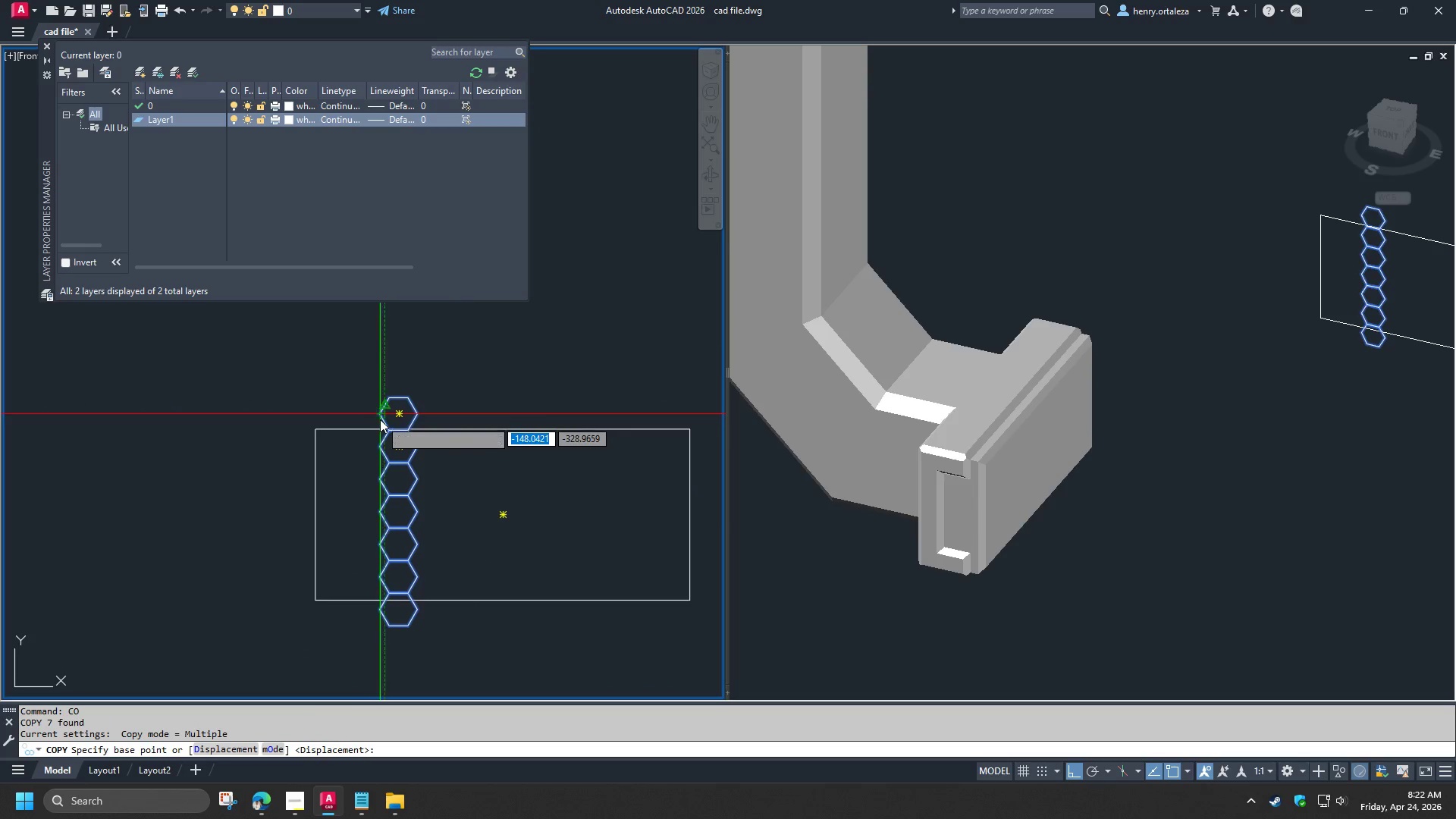 
left_click([379, 416])
 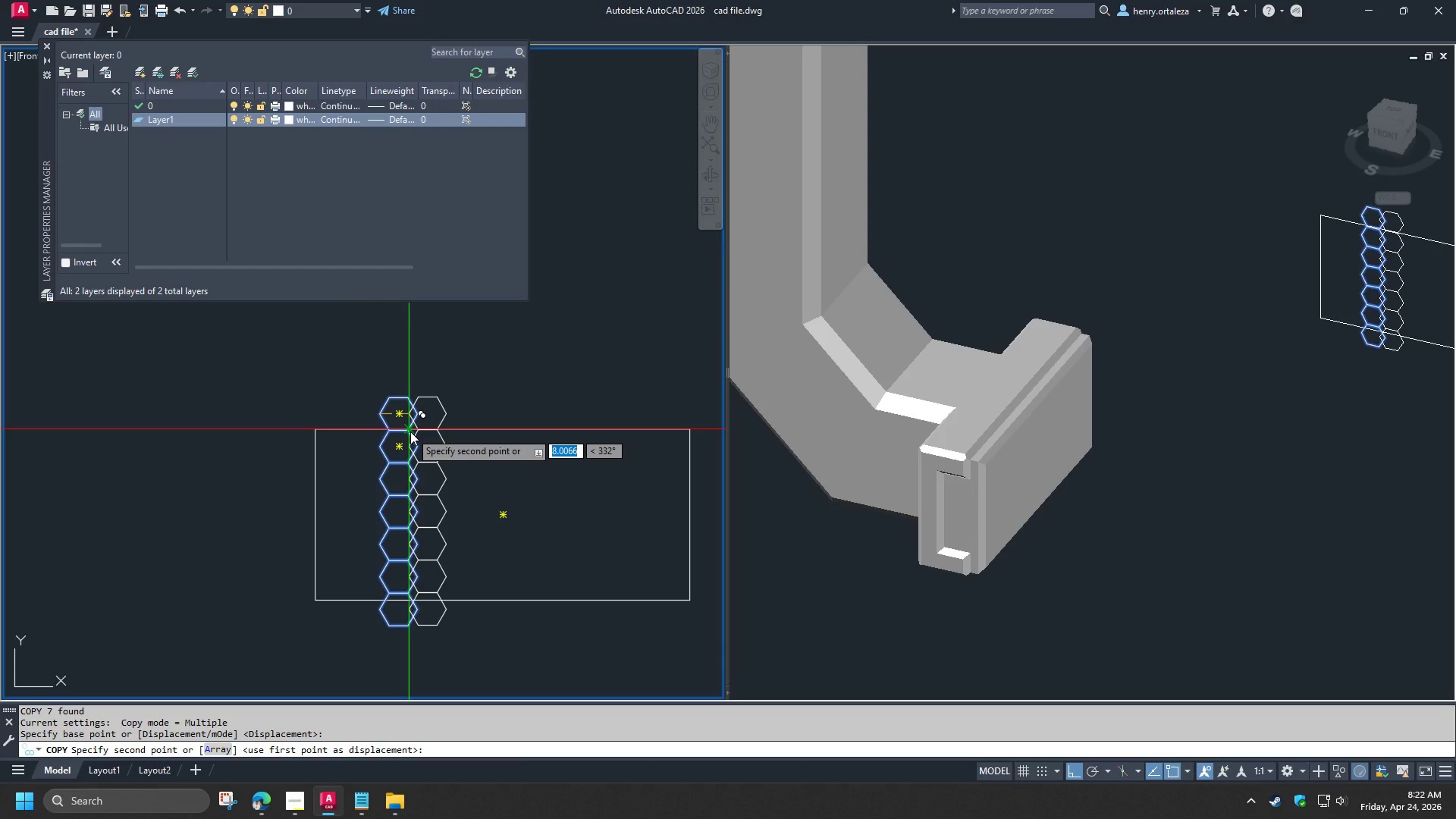 
scroll: coordinate [410, 431], scroll_direction: up, amount: 4.0
 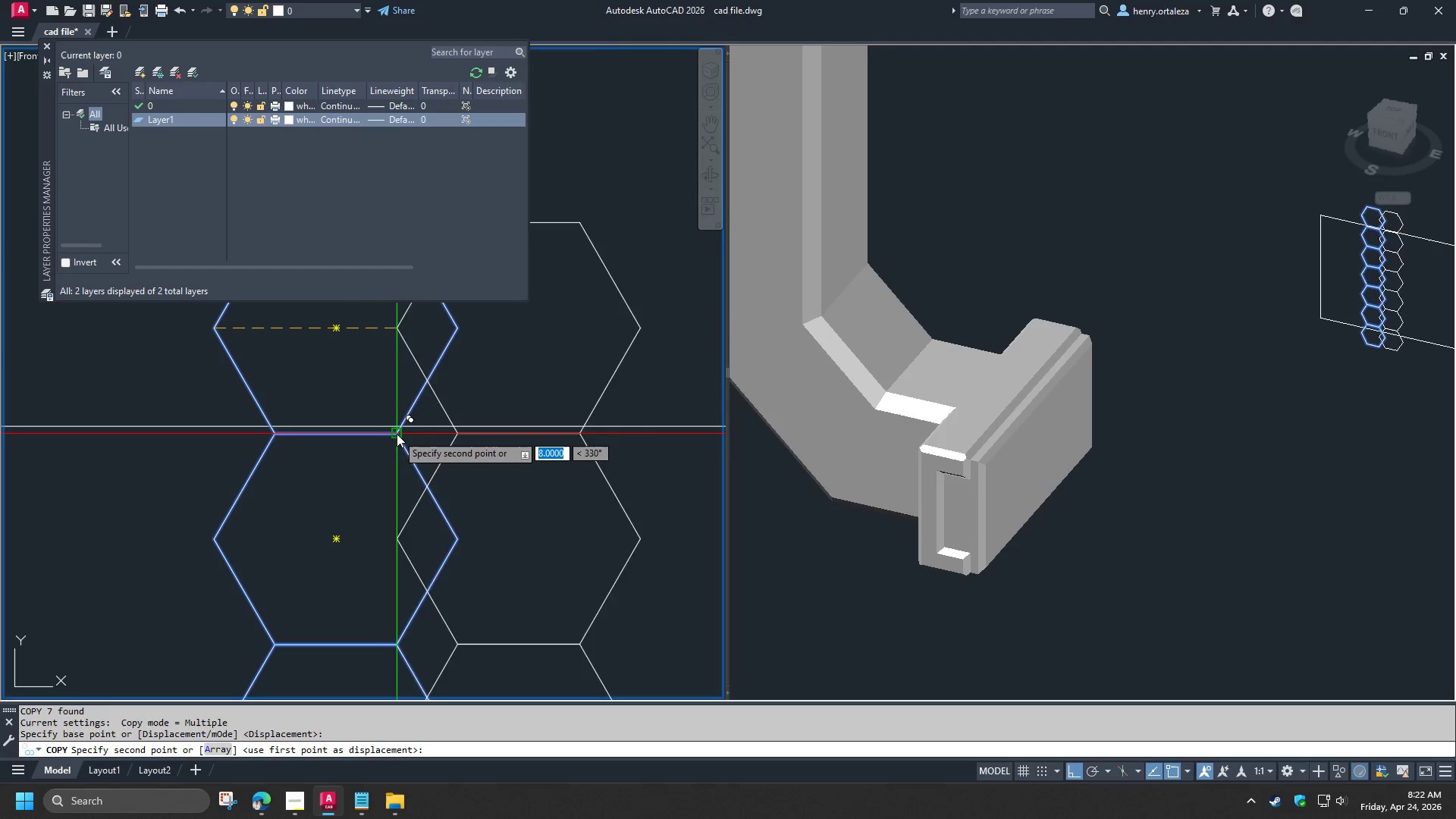 
left_click([397, 434])
 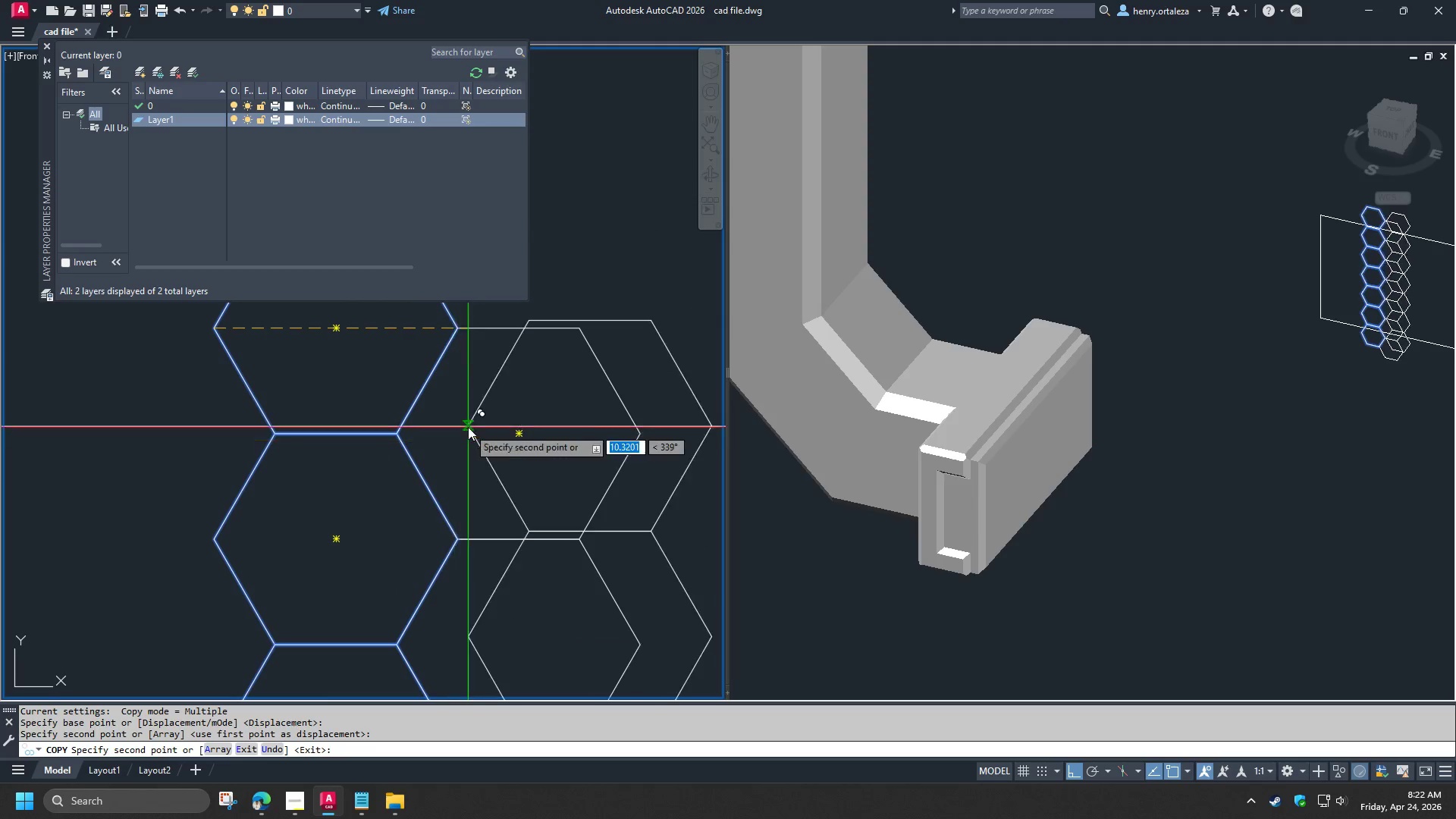 
key(Space)
 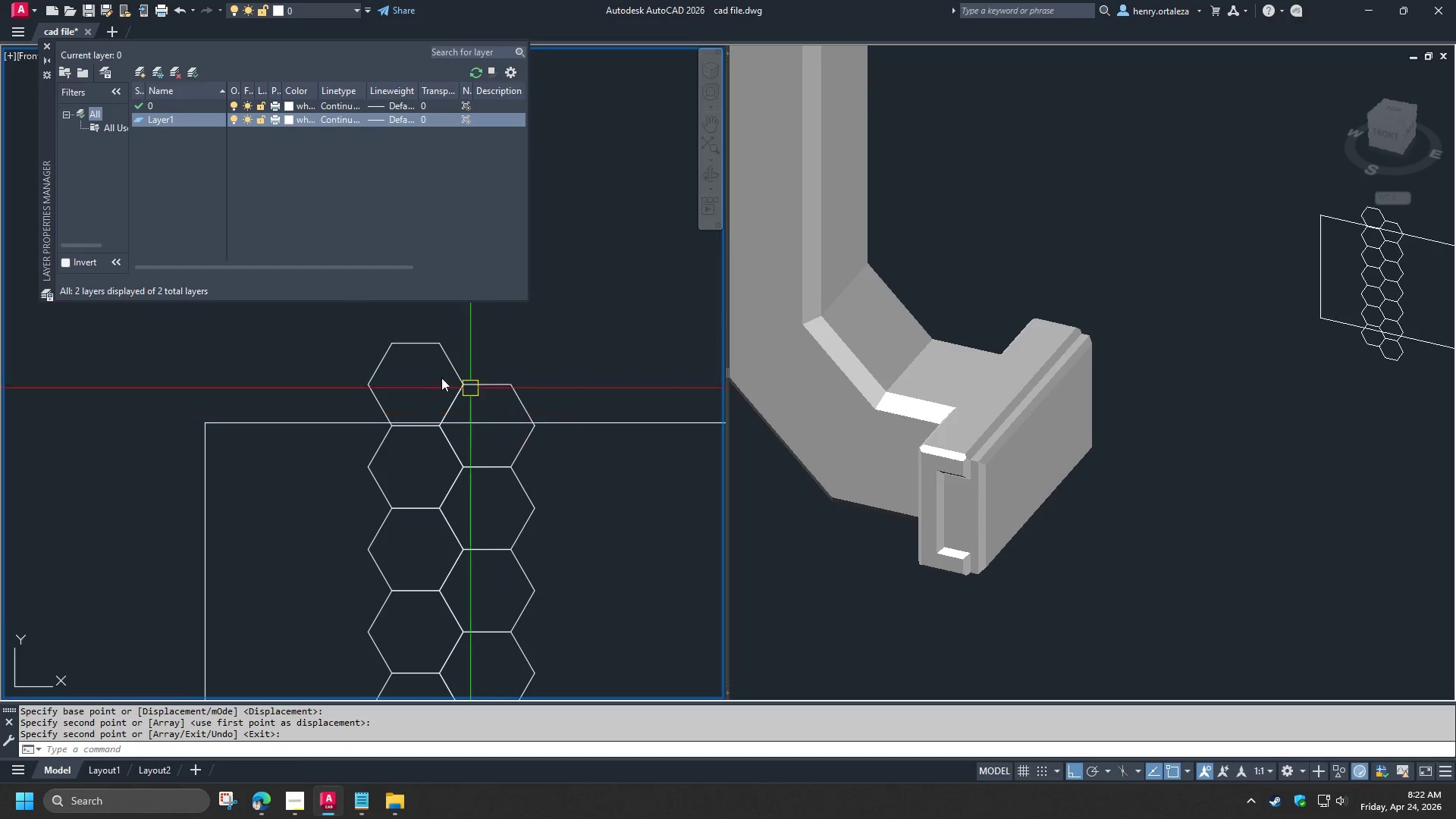 
scroll: coordinate [439, 377], scroll_direction: down, amount: 5.0
 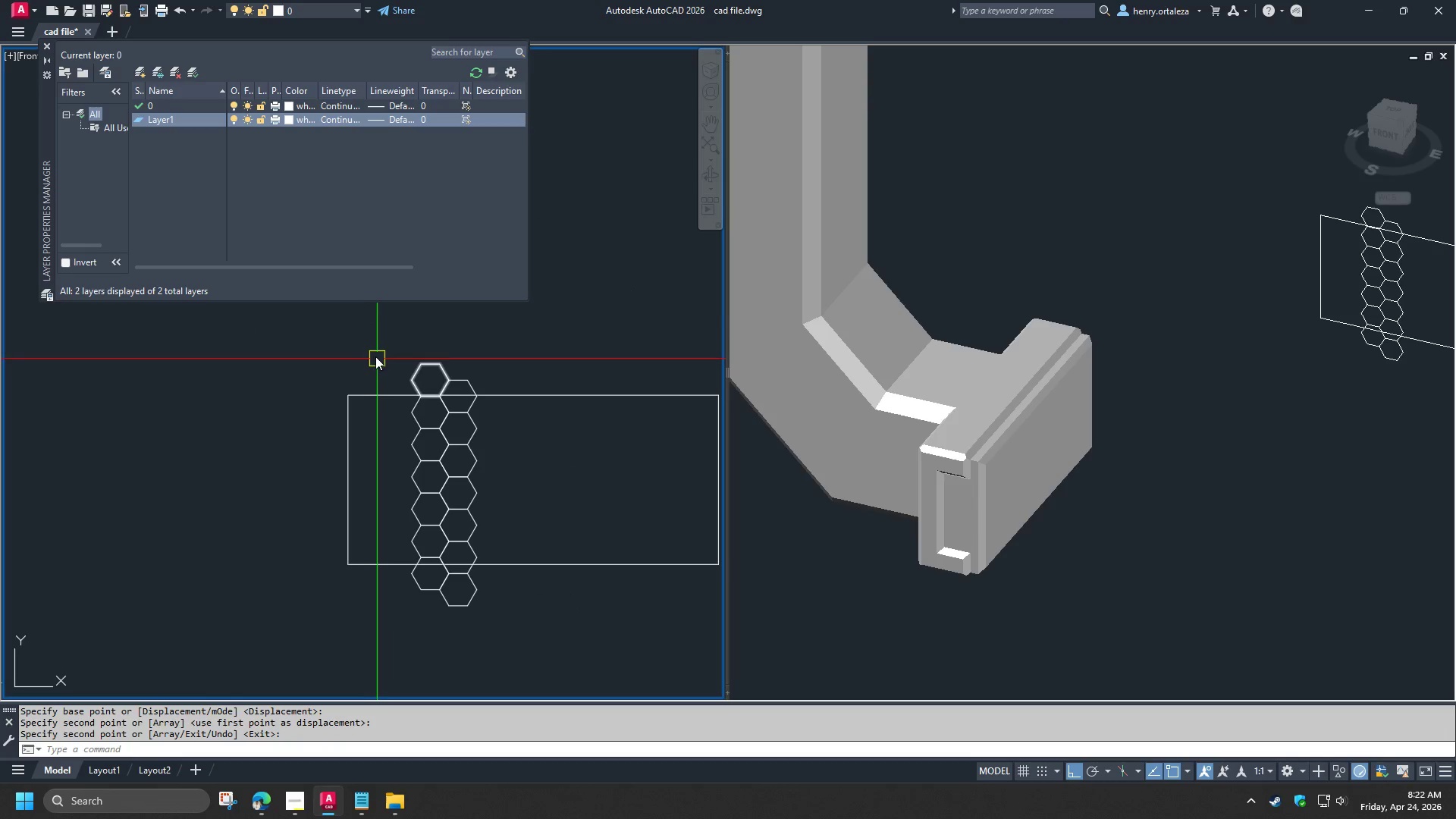 
left_click_drag(start_coordinate=[375, 356], to_coordinate=[392, 376])
 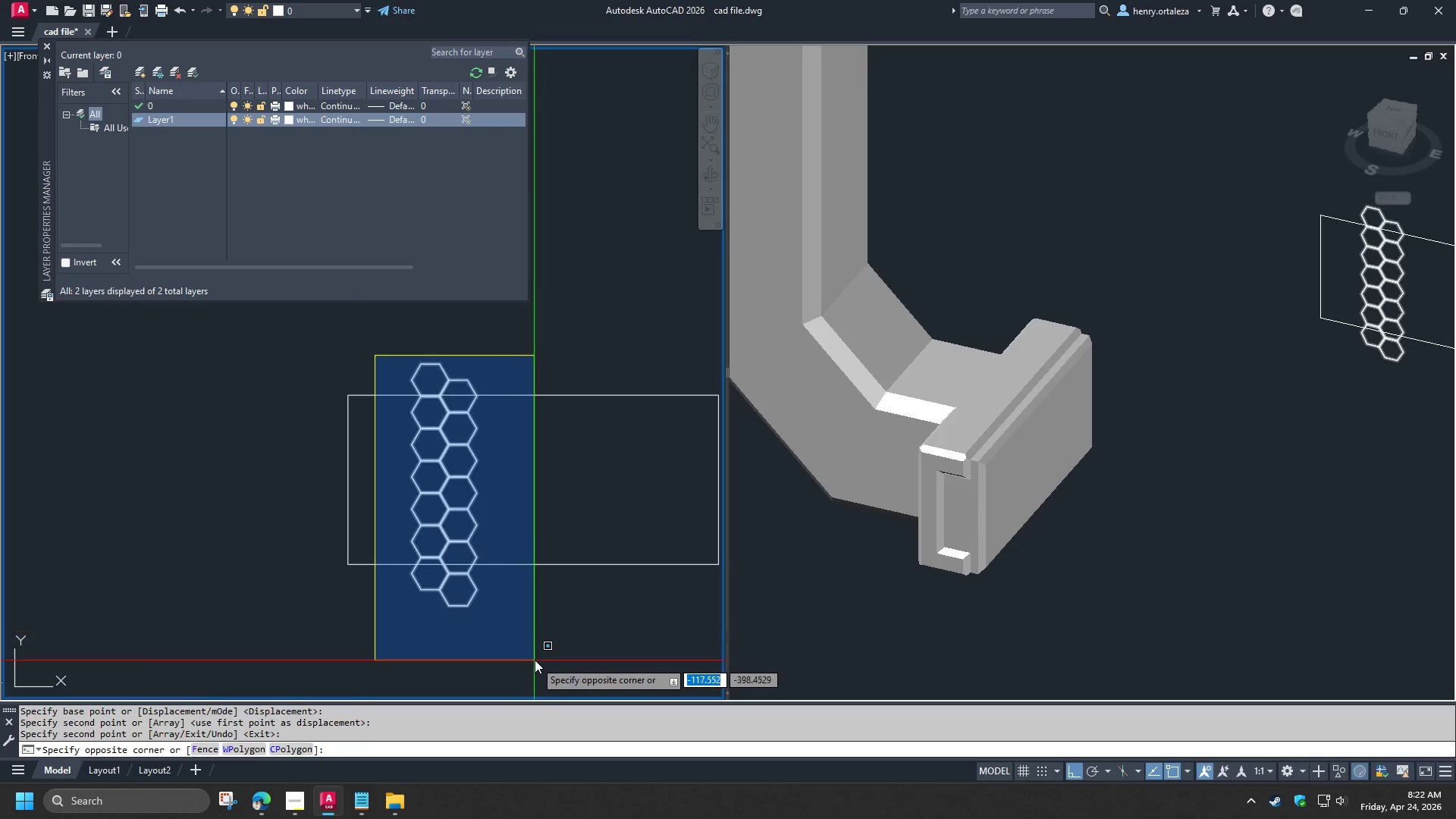 
left_click([535, 655])
 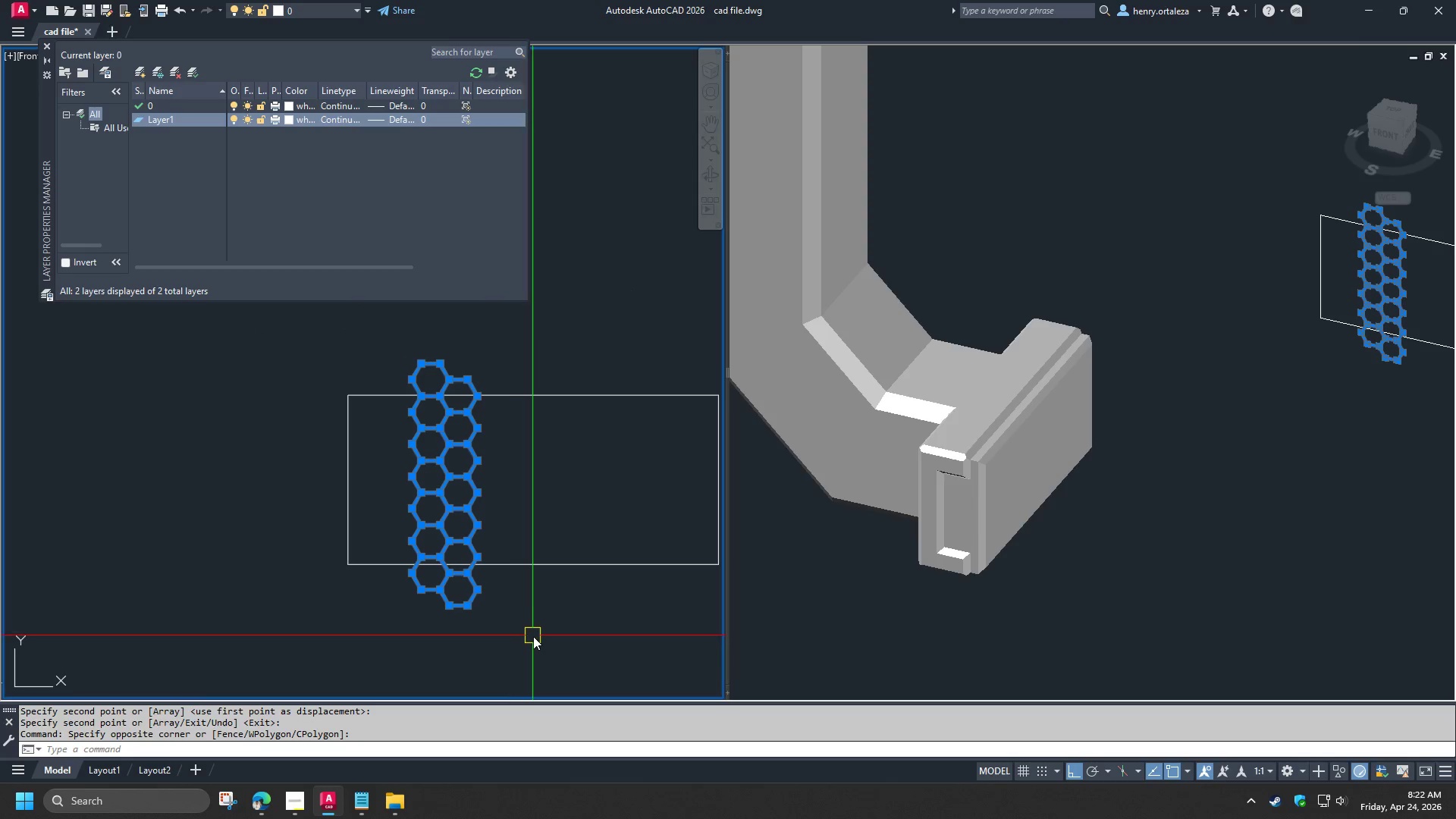 
key(M)
 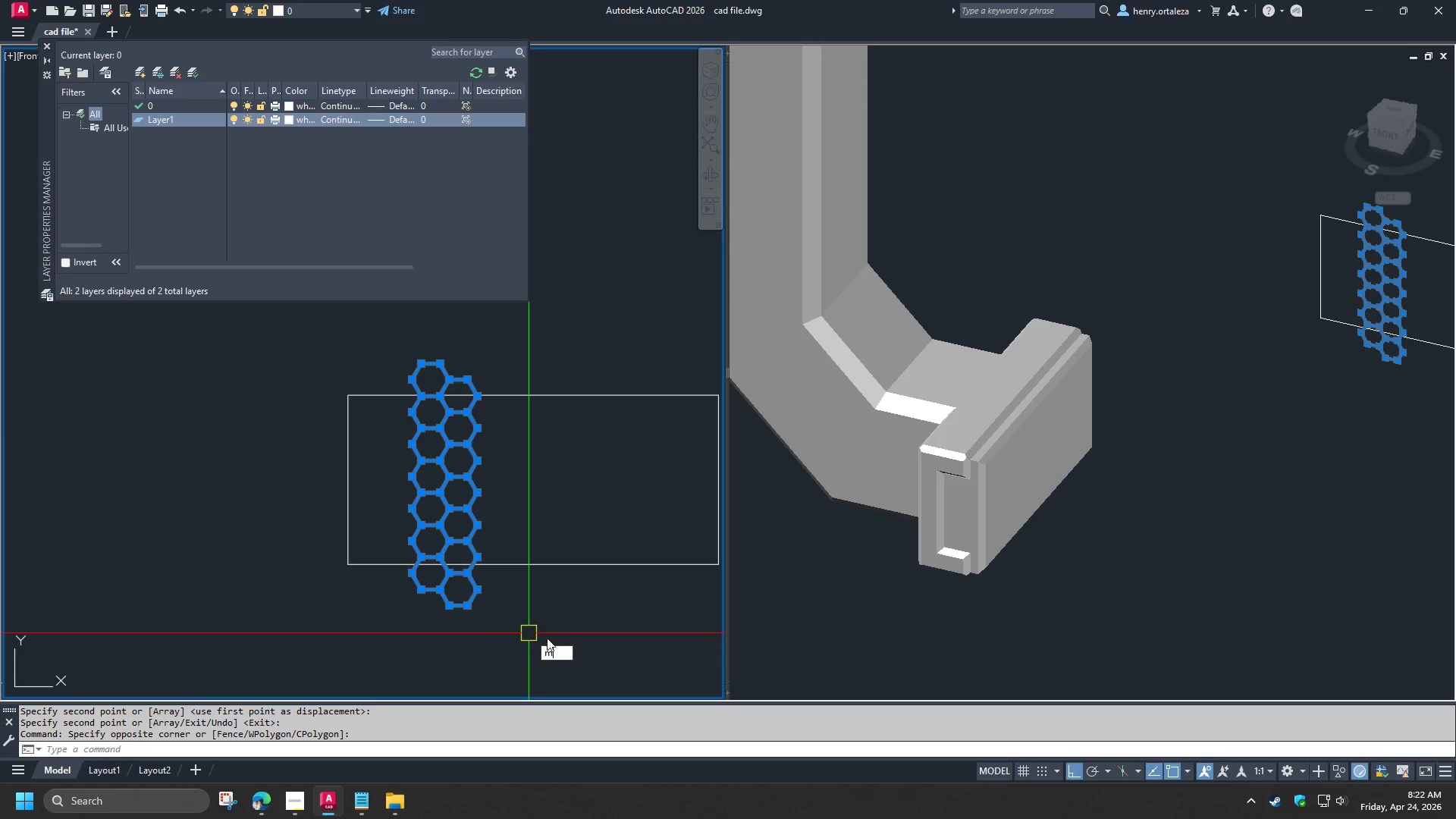 
key(Space)
 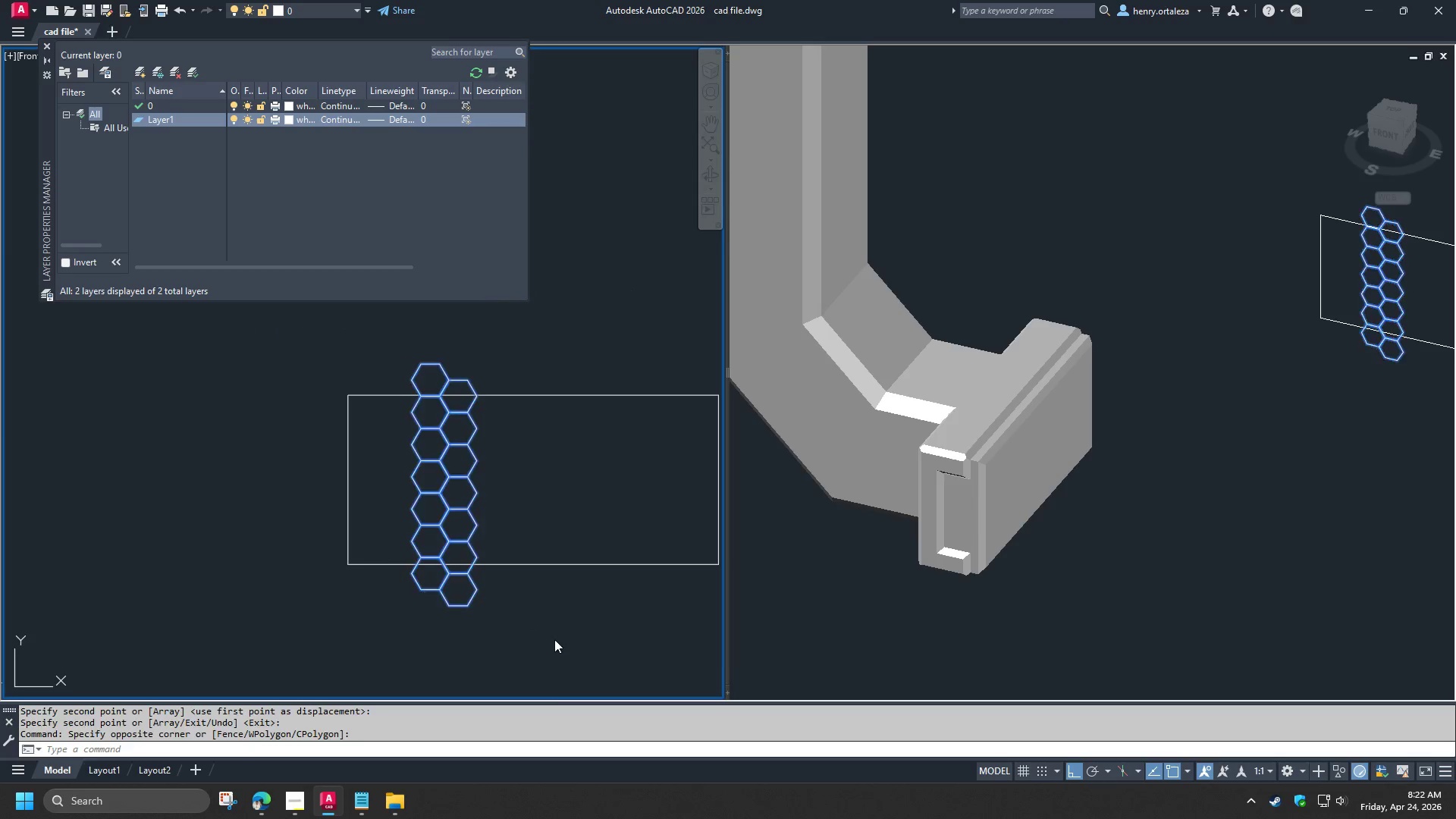 
left_click([554, 638])
 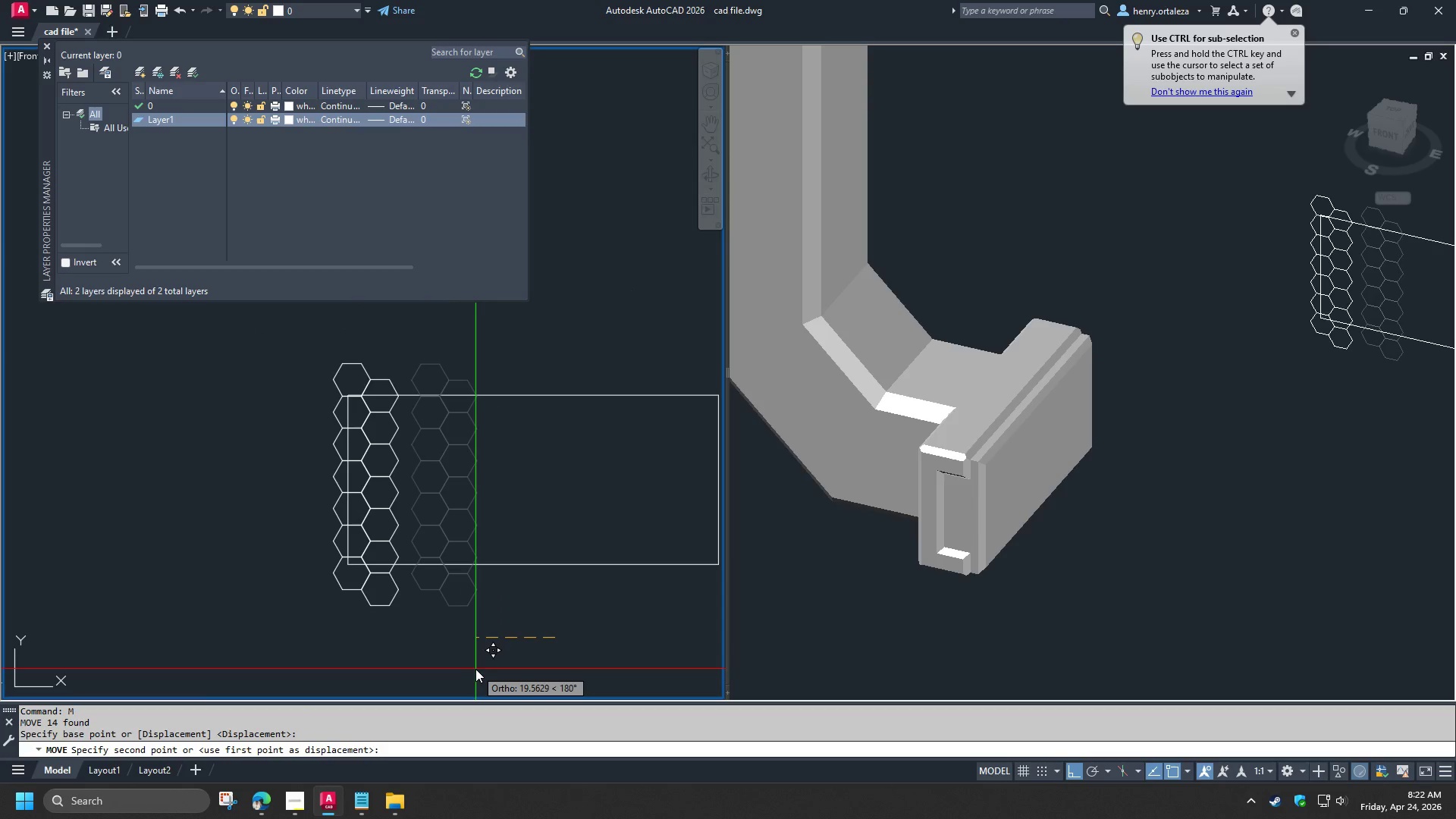 
left_click([405, 664])
 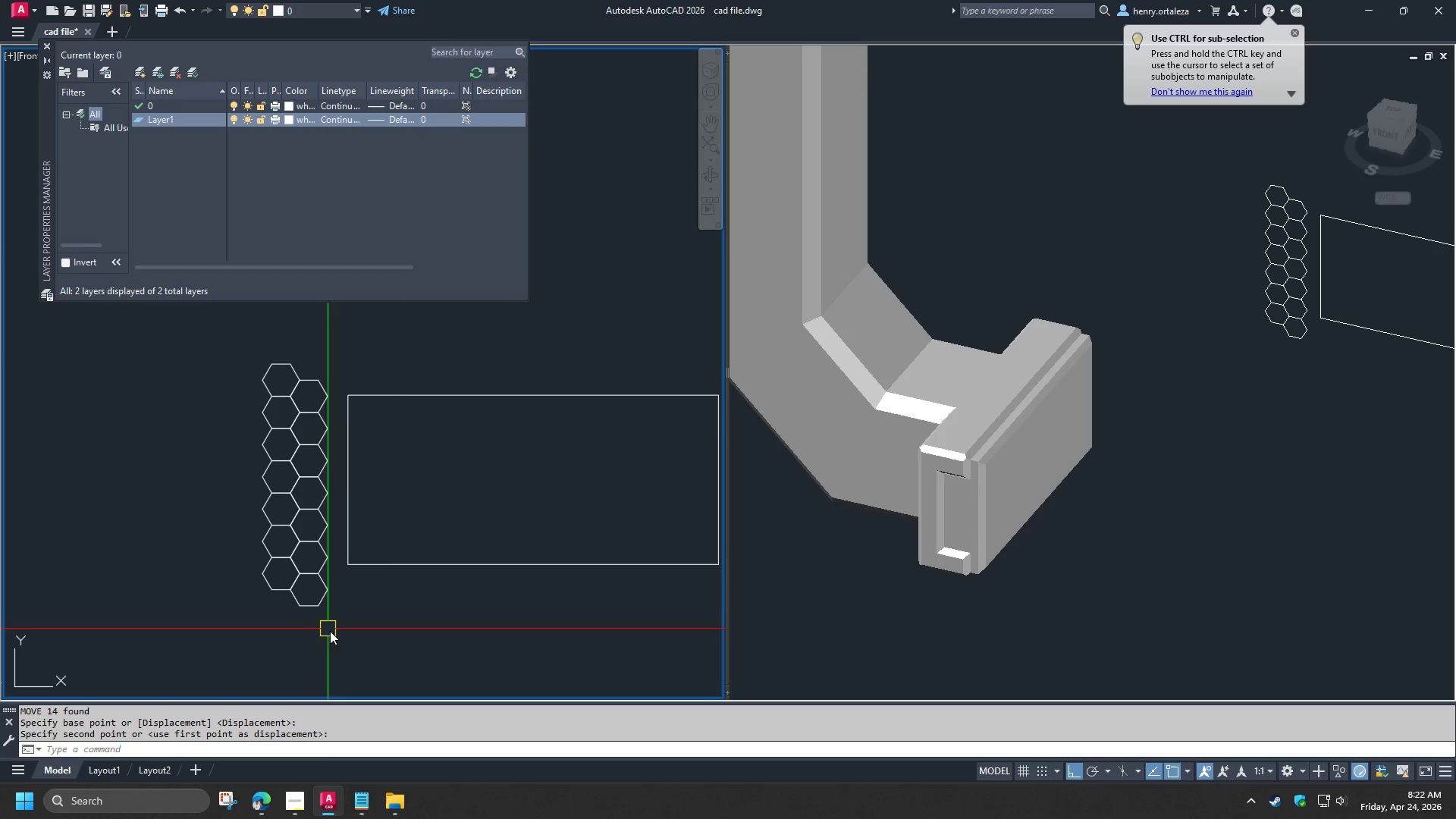 
left_click([334, 635])
 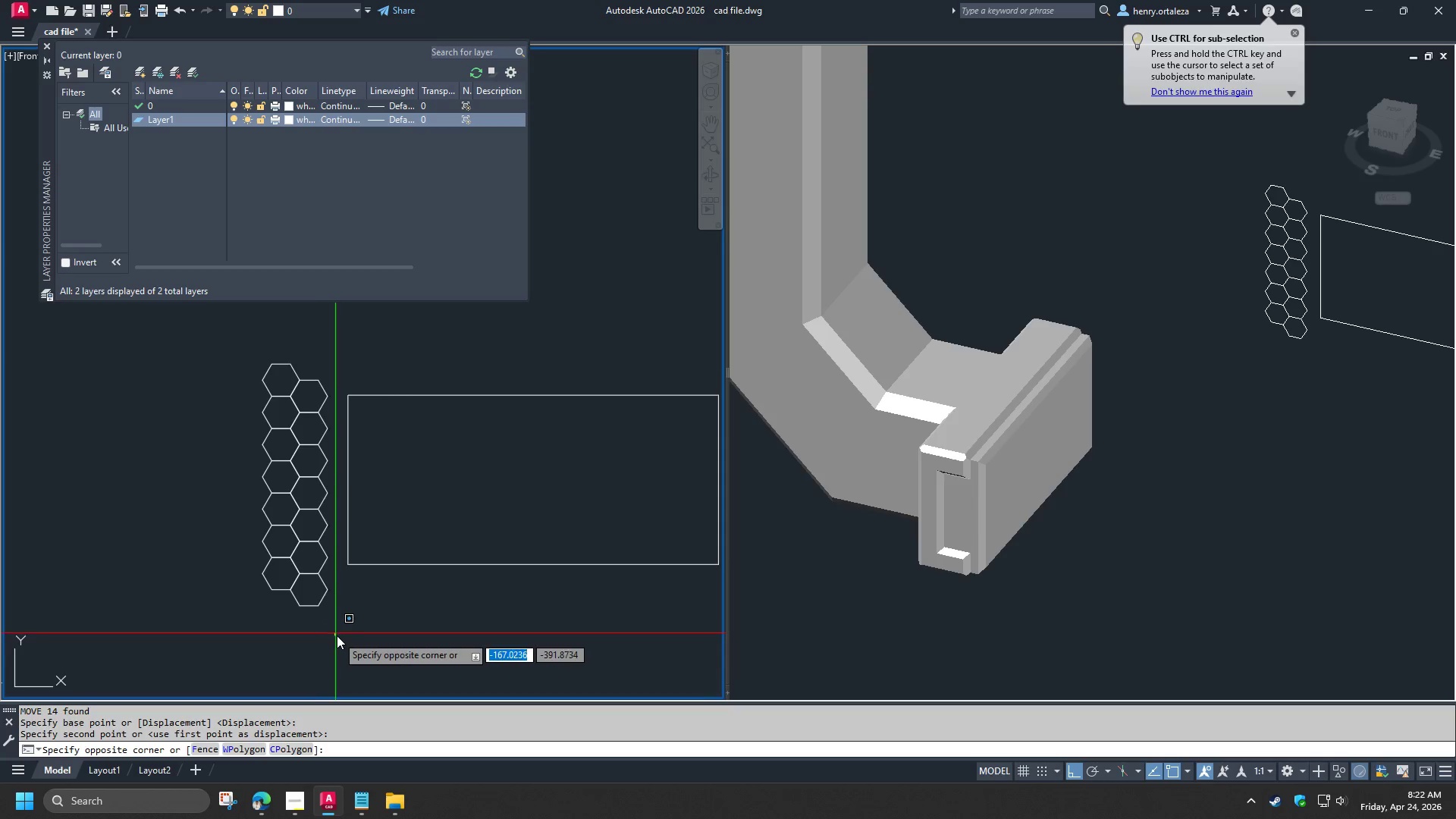 
left_click_drag(start_coordinate=[336, 633], to_coordinate=[322, 596])
 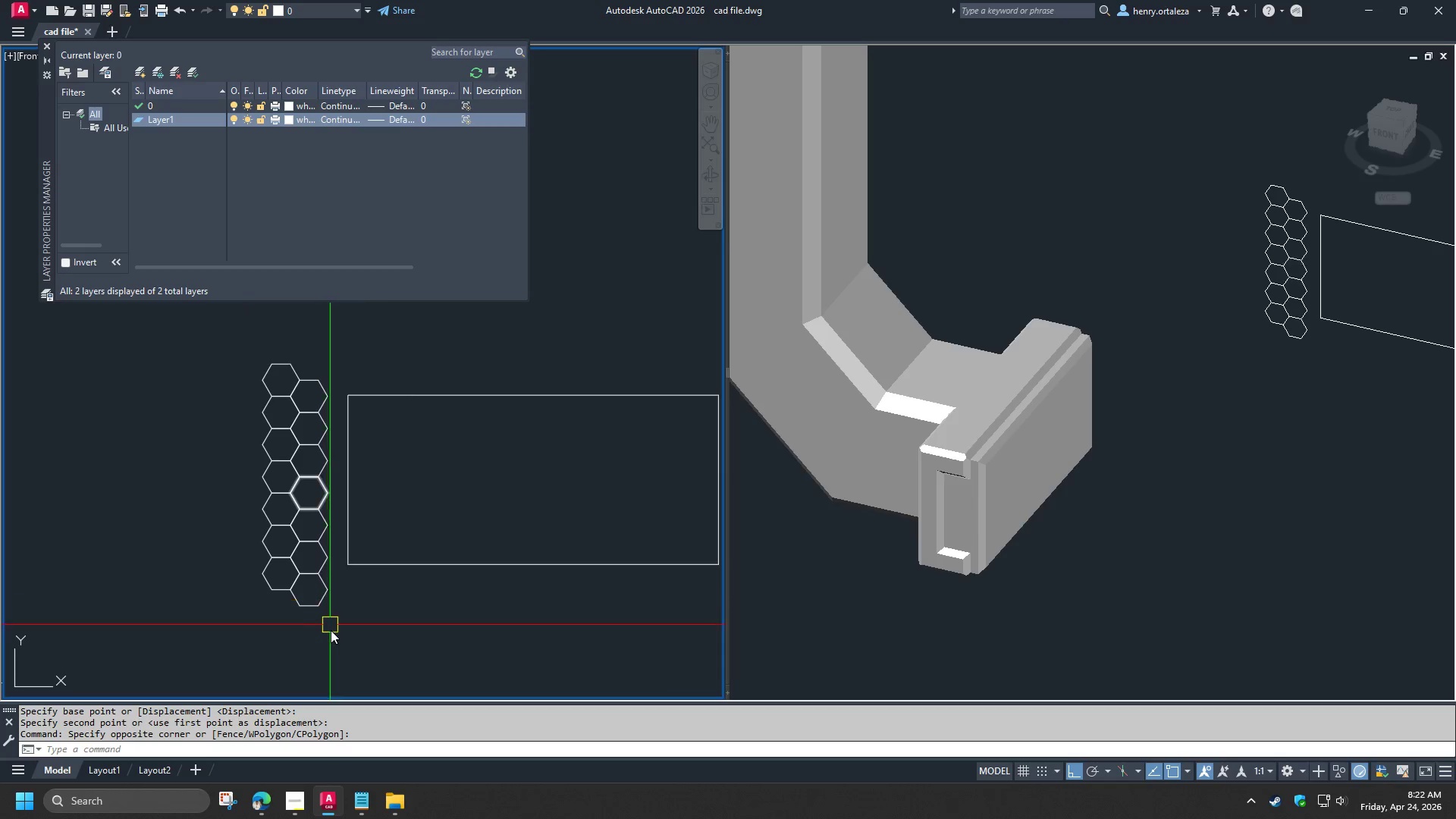 
left_click_drag(start_coordinate=[336, 654], to_coordinate=[336, 642])
 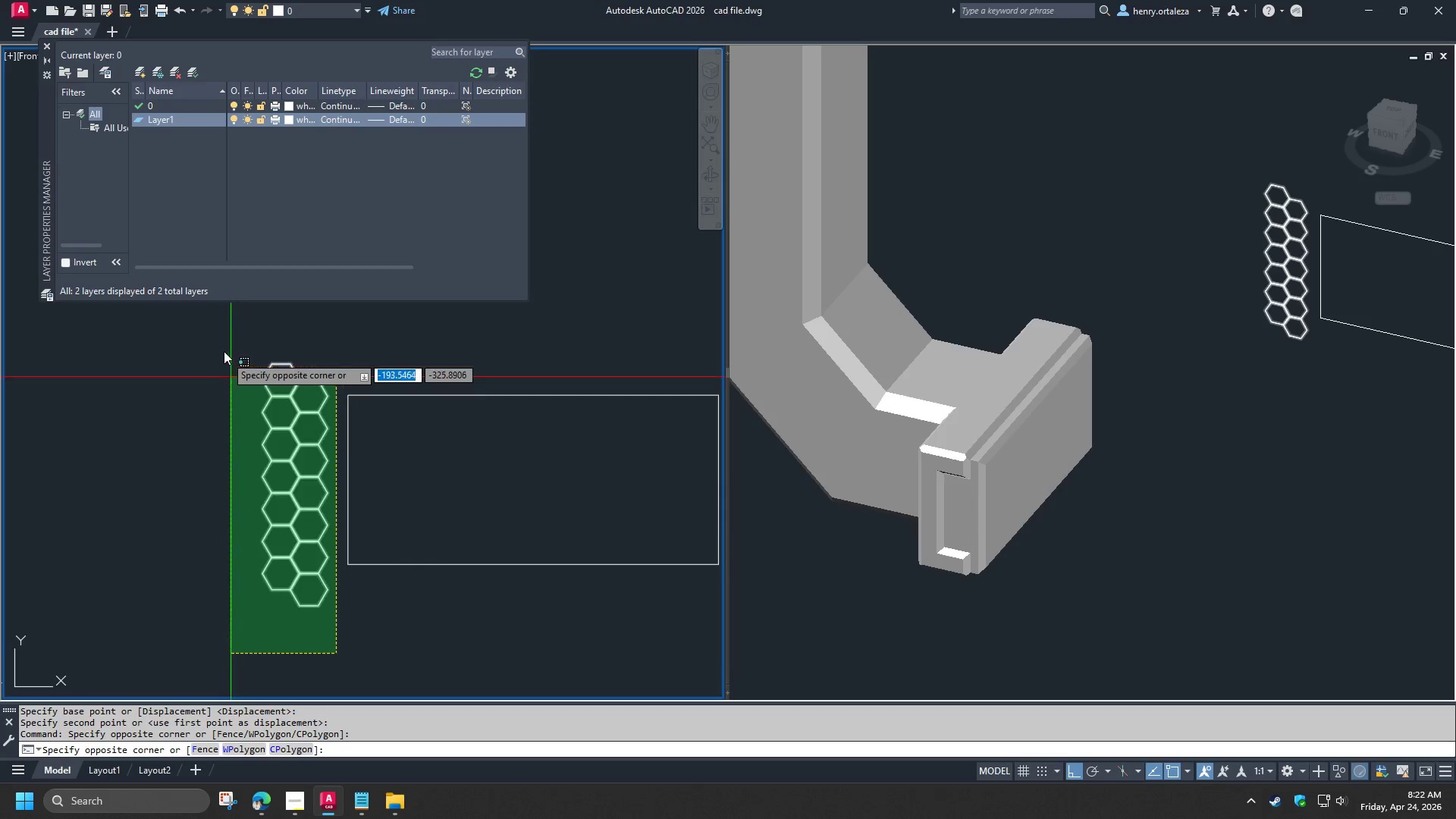 
left_click([221, 348])
 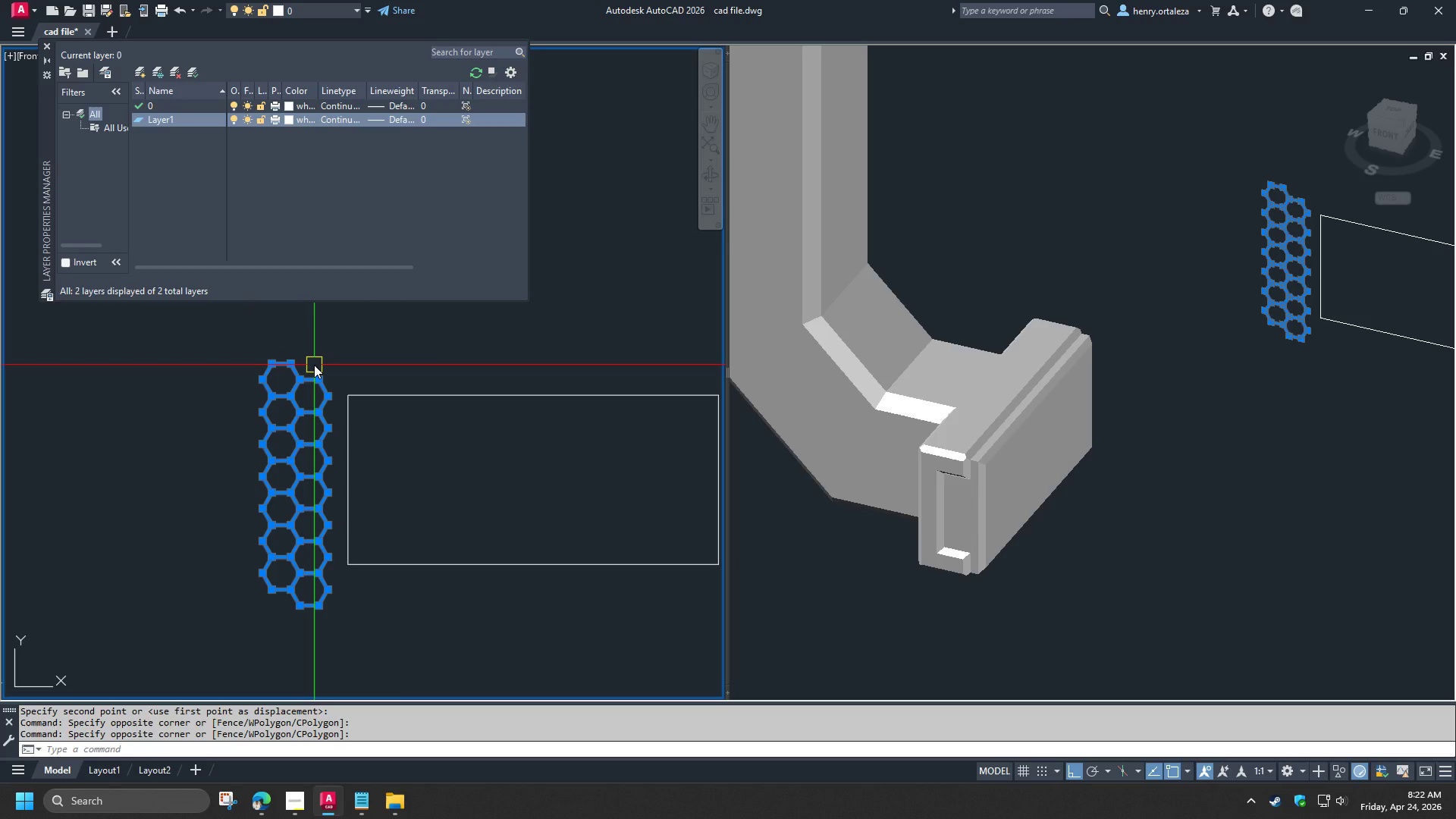 
key(M)
 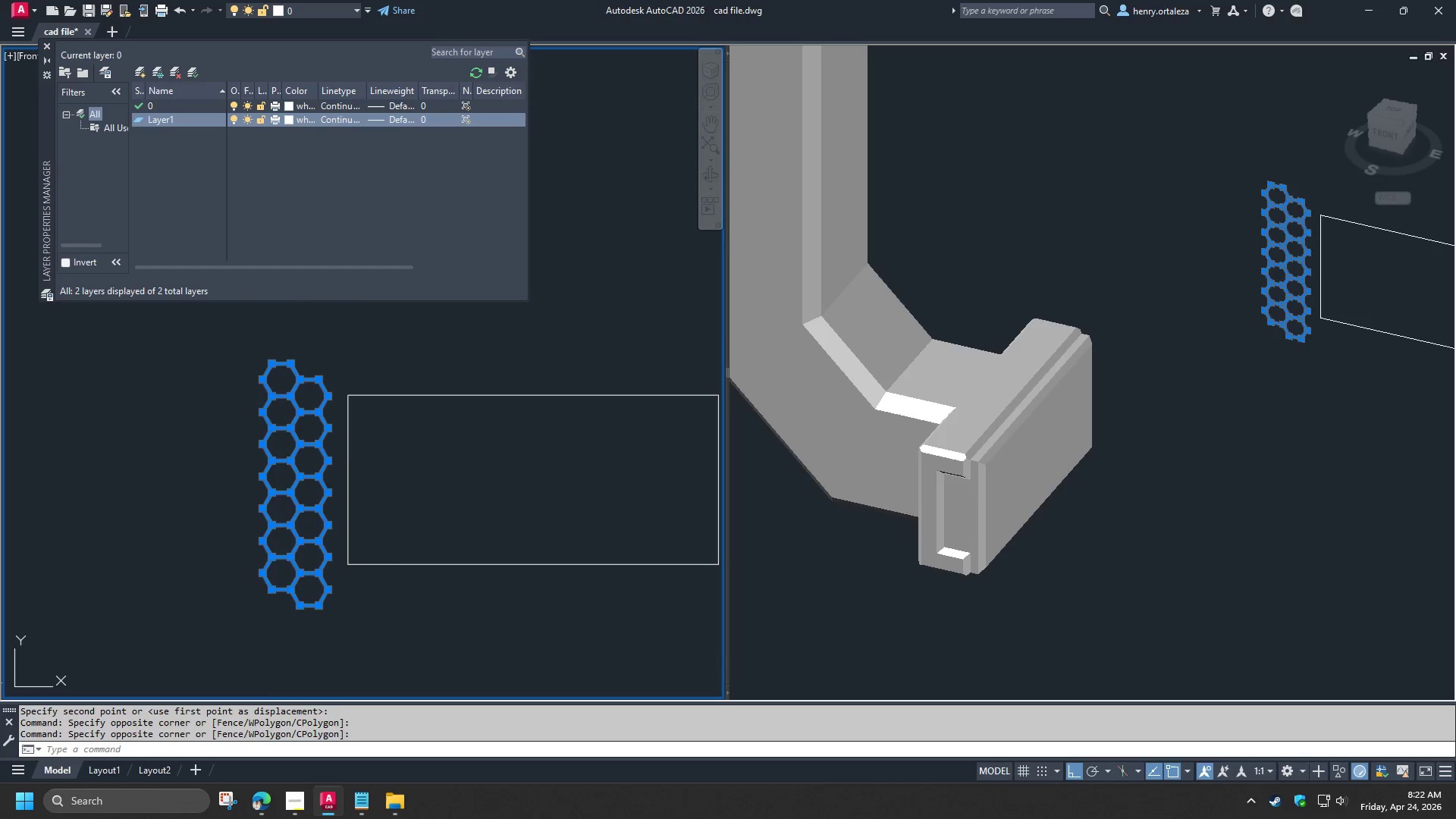 
key(Space)
 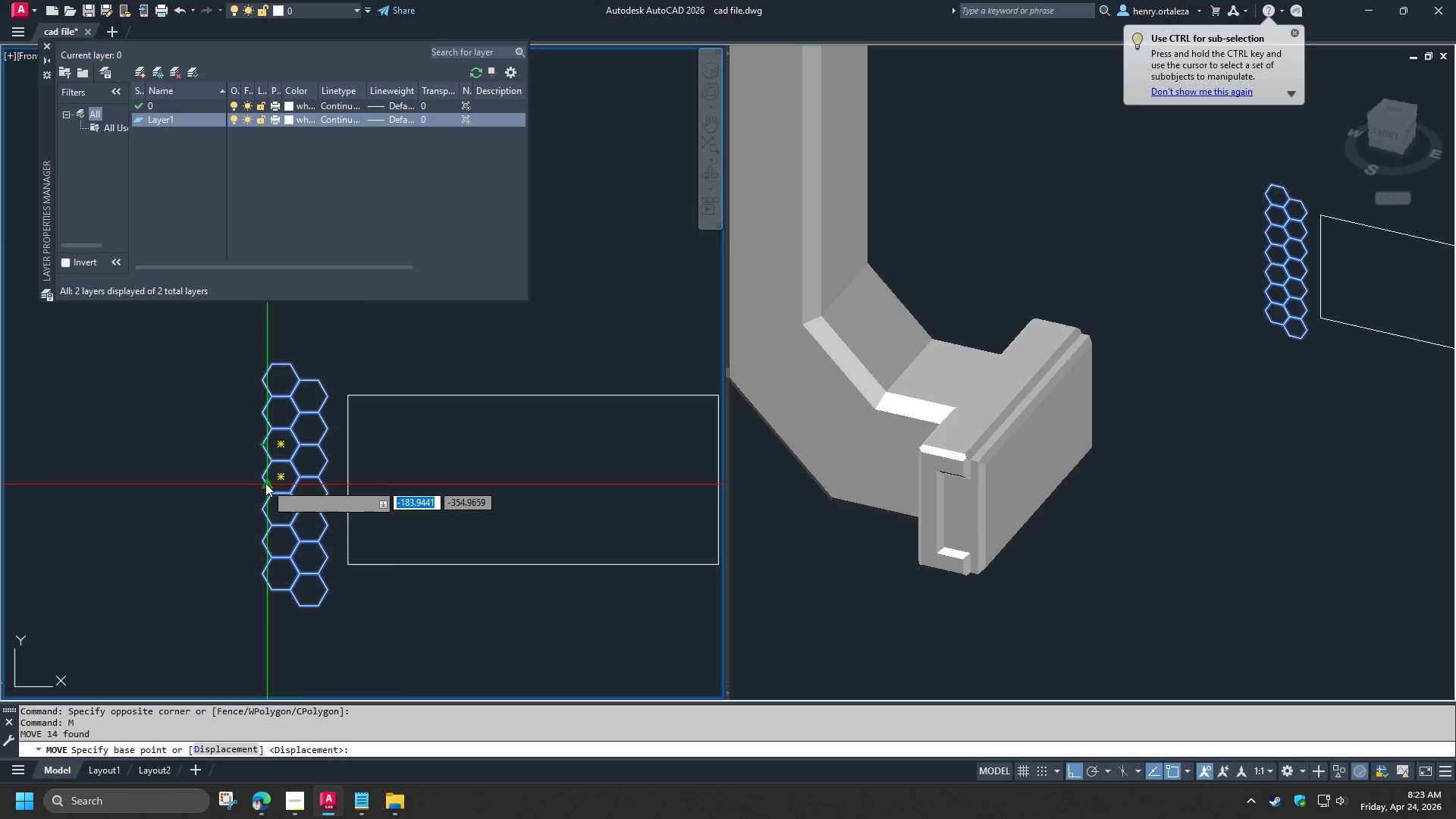 
left_click([264, 480])
 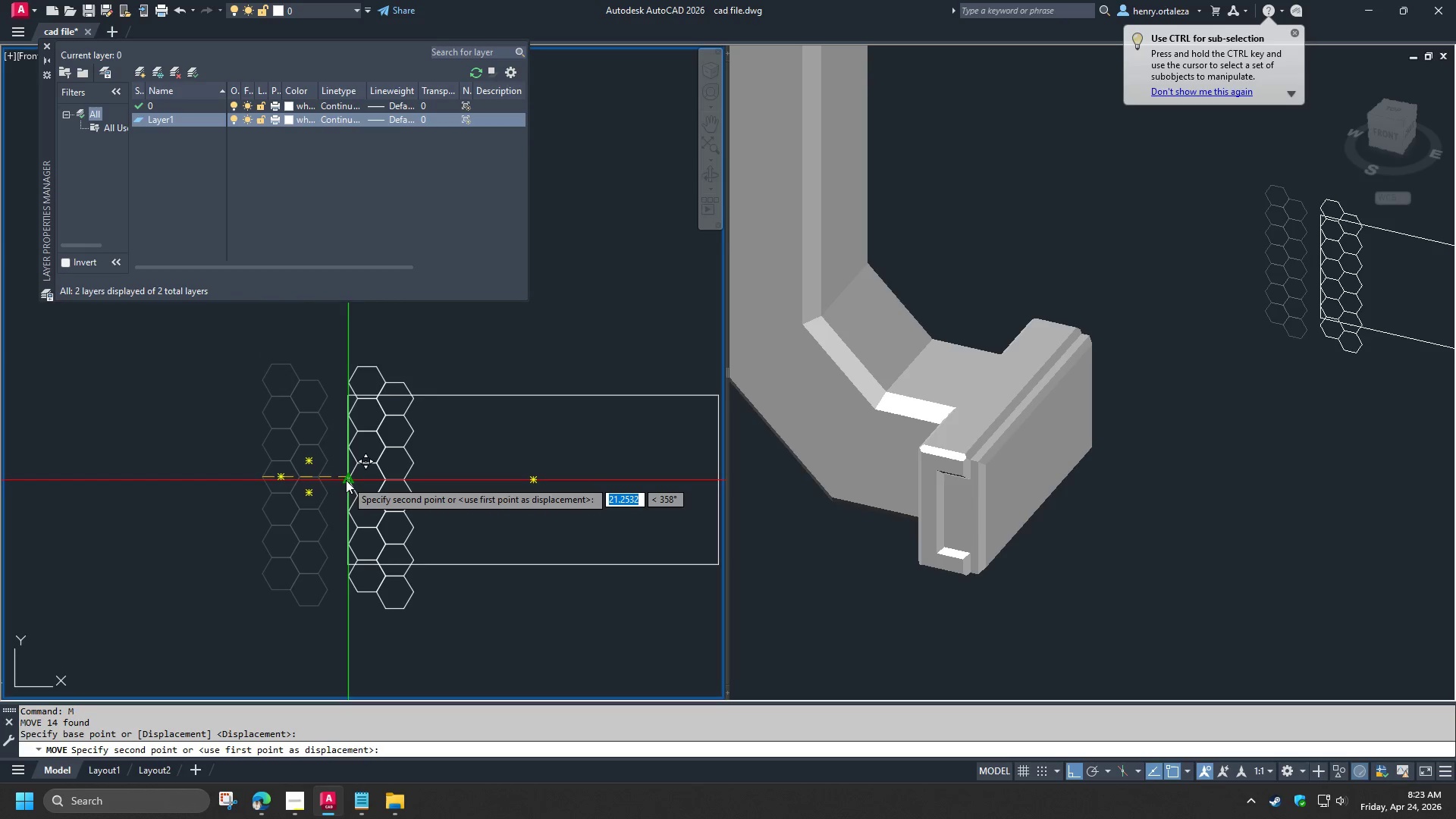 
left_click([346, 480])
 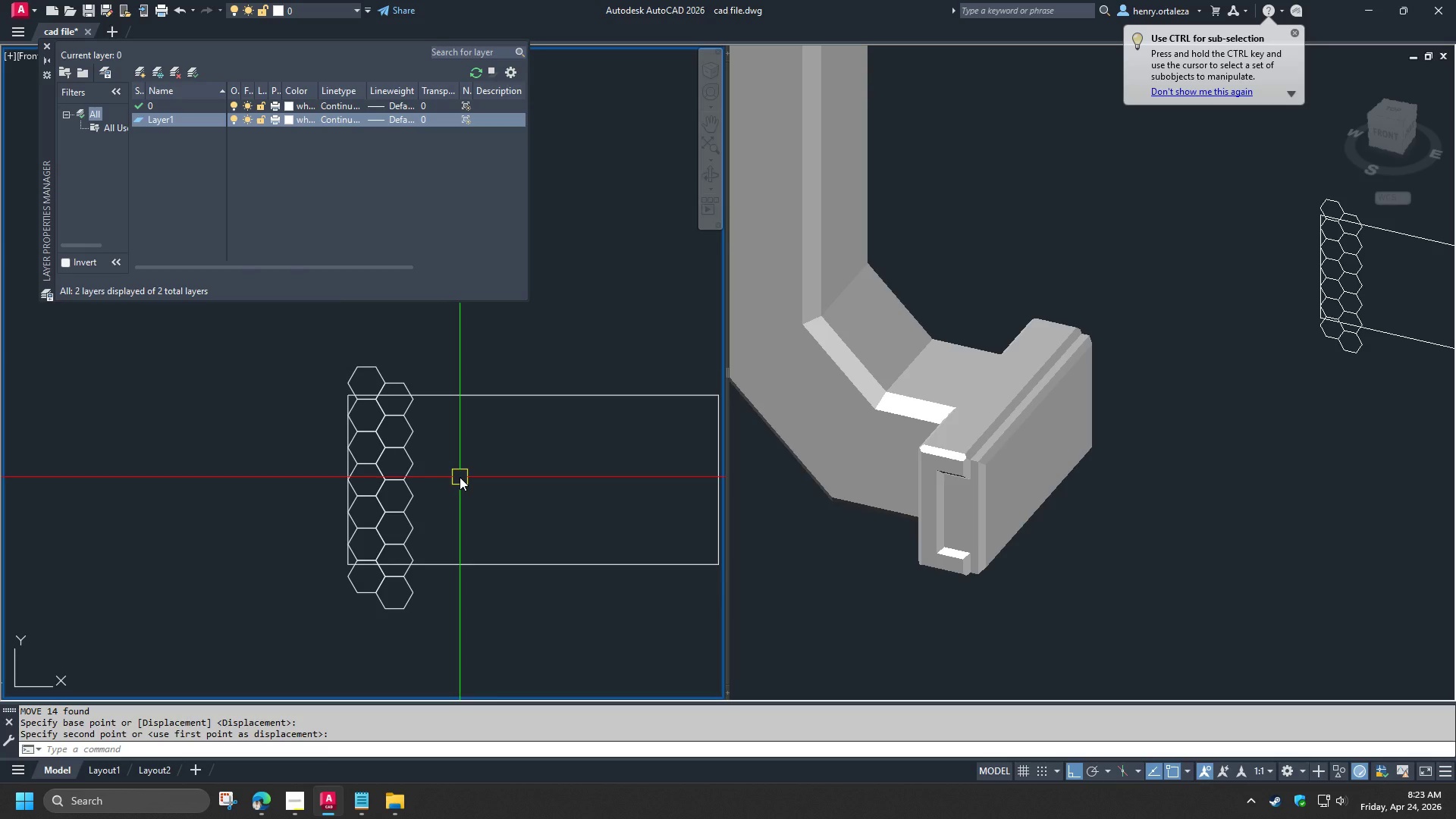 
scroll: coordinate [455, 474], scroll_direction: up, amount: 1.0
 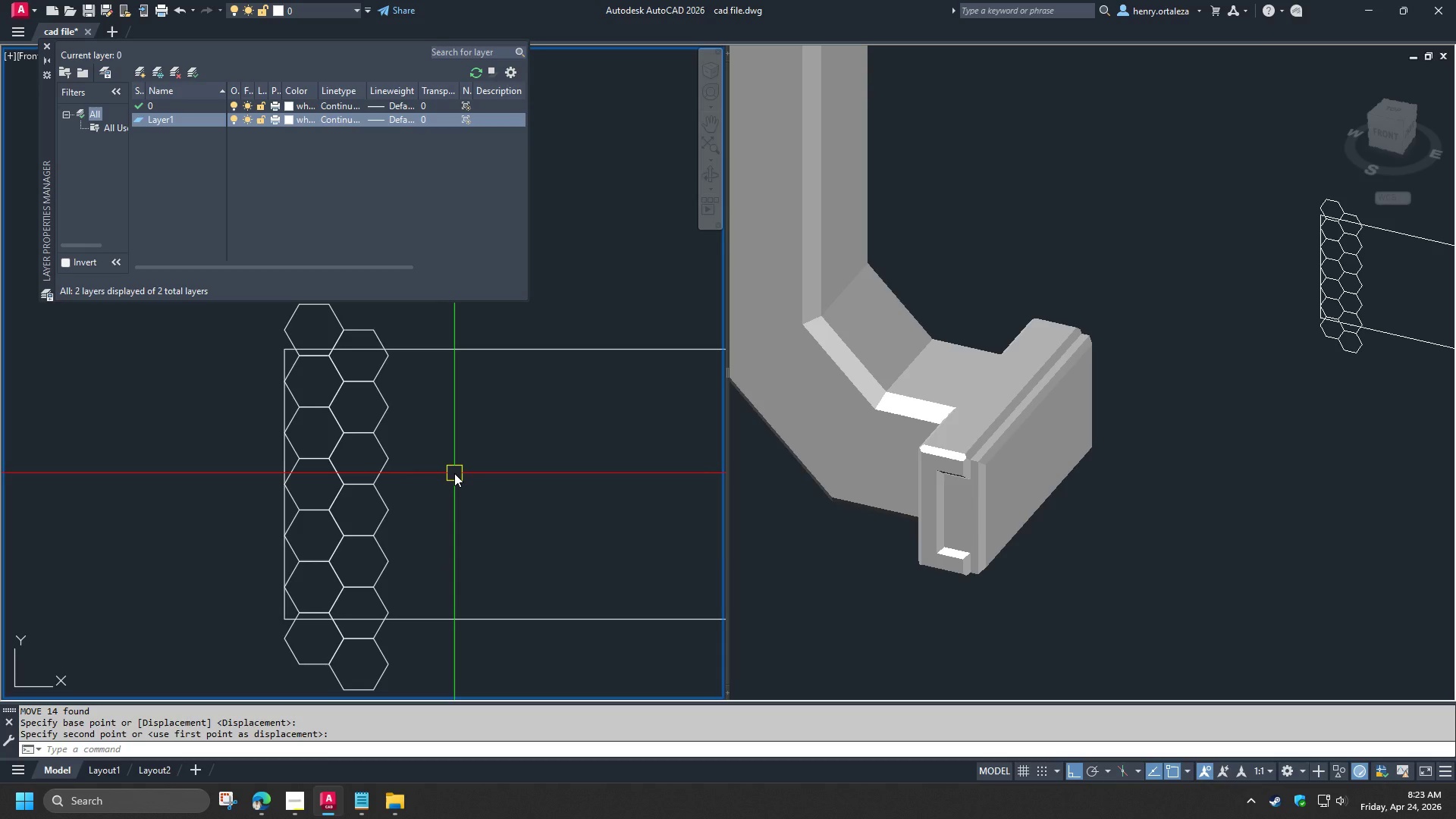 
wait(5.62)
 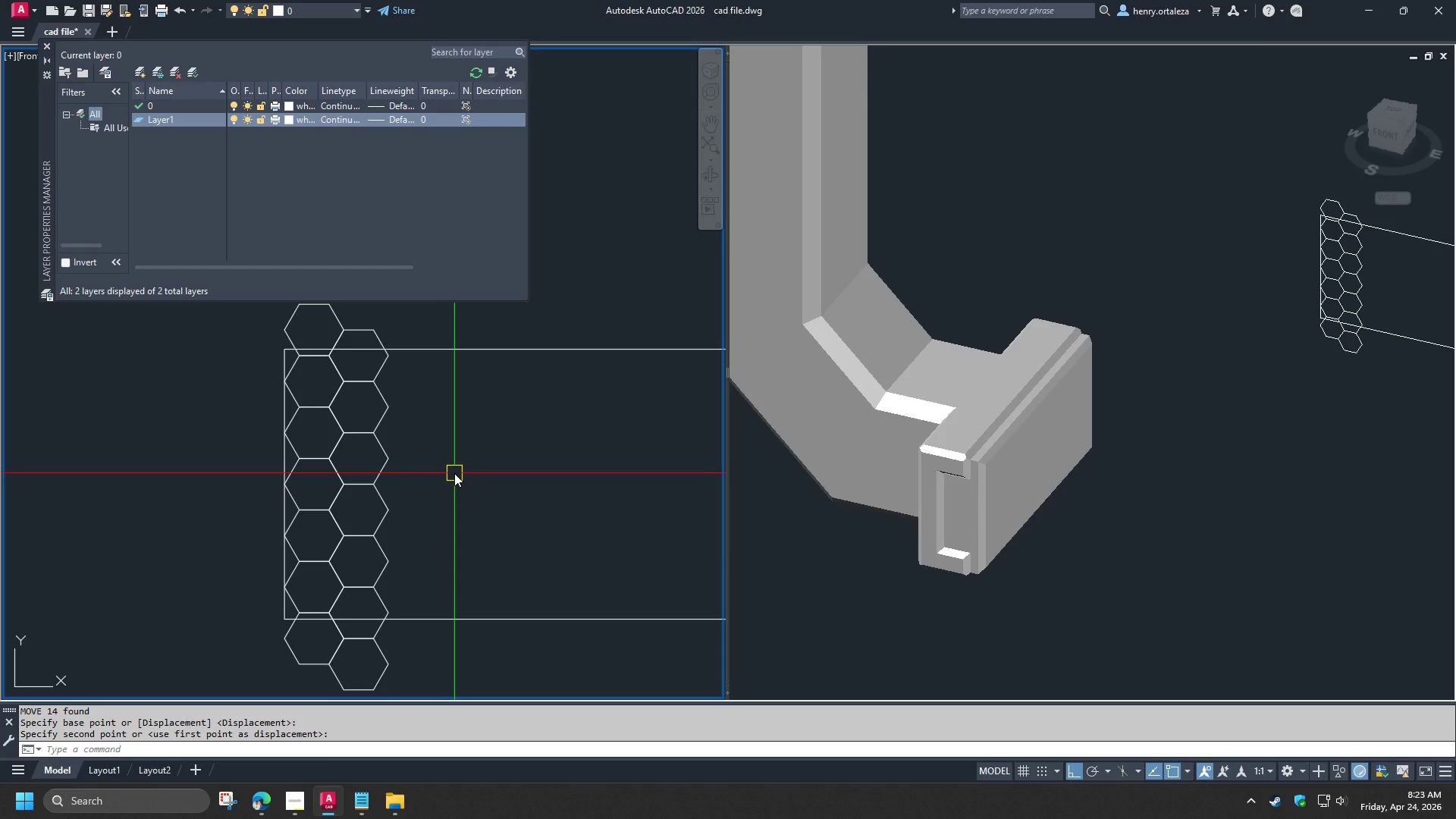 
scroll: coordinate [424, 462], scroll_direction: down, amount: 1.0
 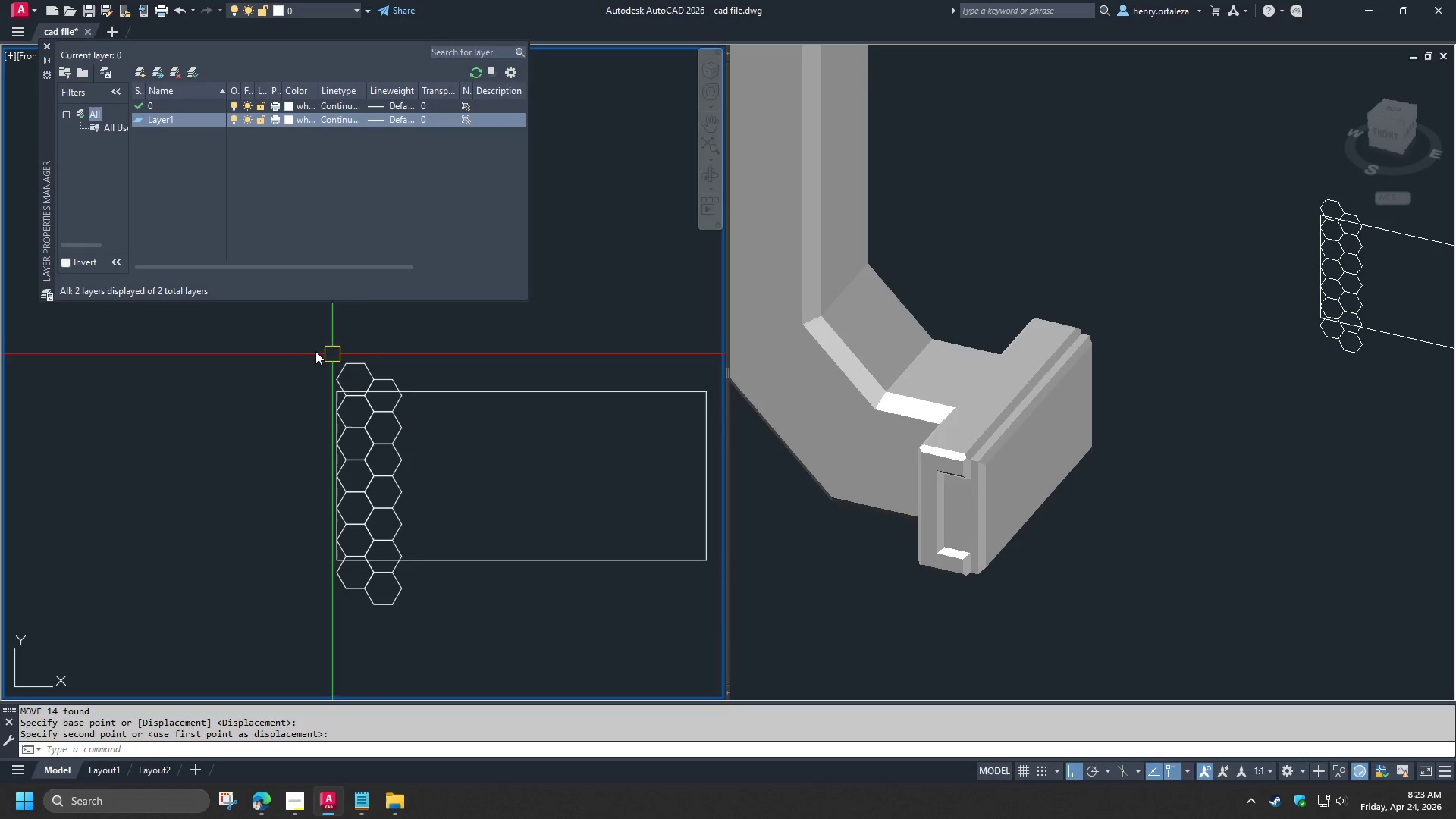 
left_click_drag(start_coordinate=[309, 345], to_coordinate=[335, 372])
 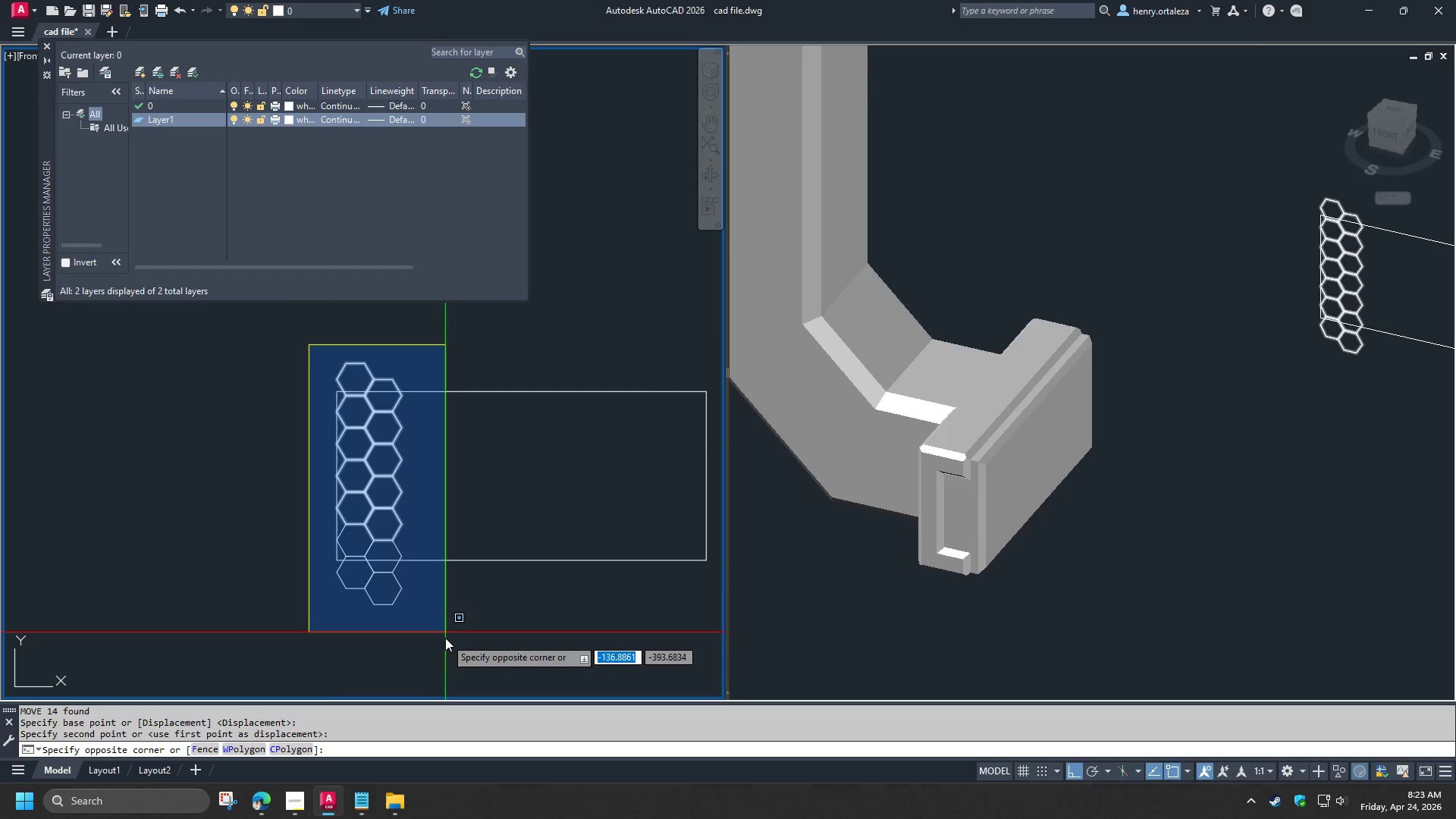 
left_click([445, 637])
 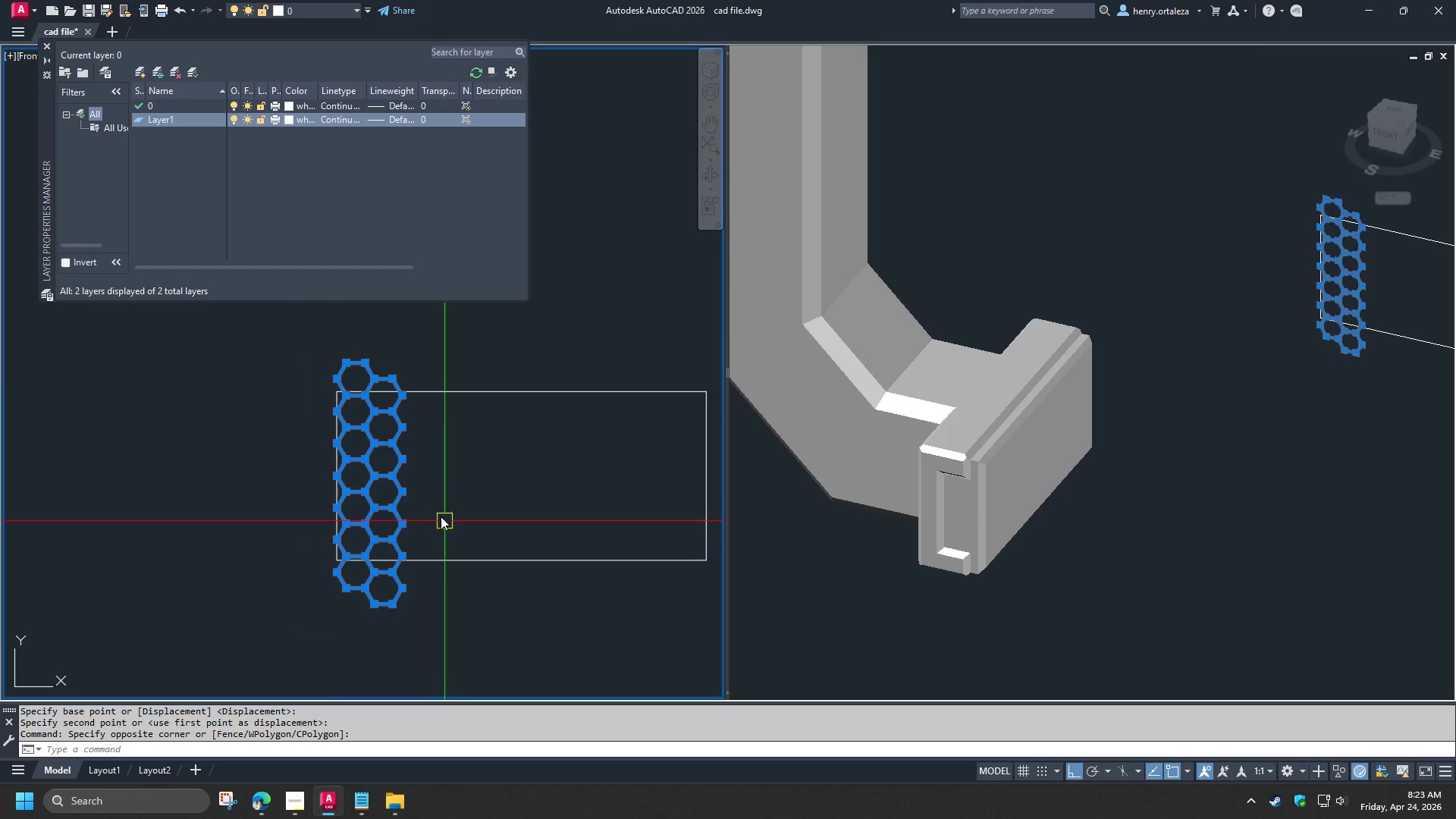 
scroll: coordinate [434, 507], scroll_direction: up, amount: 2.0
 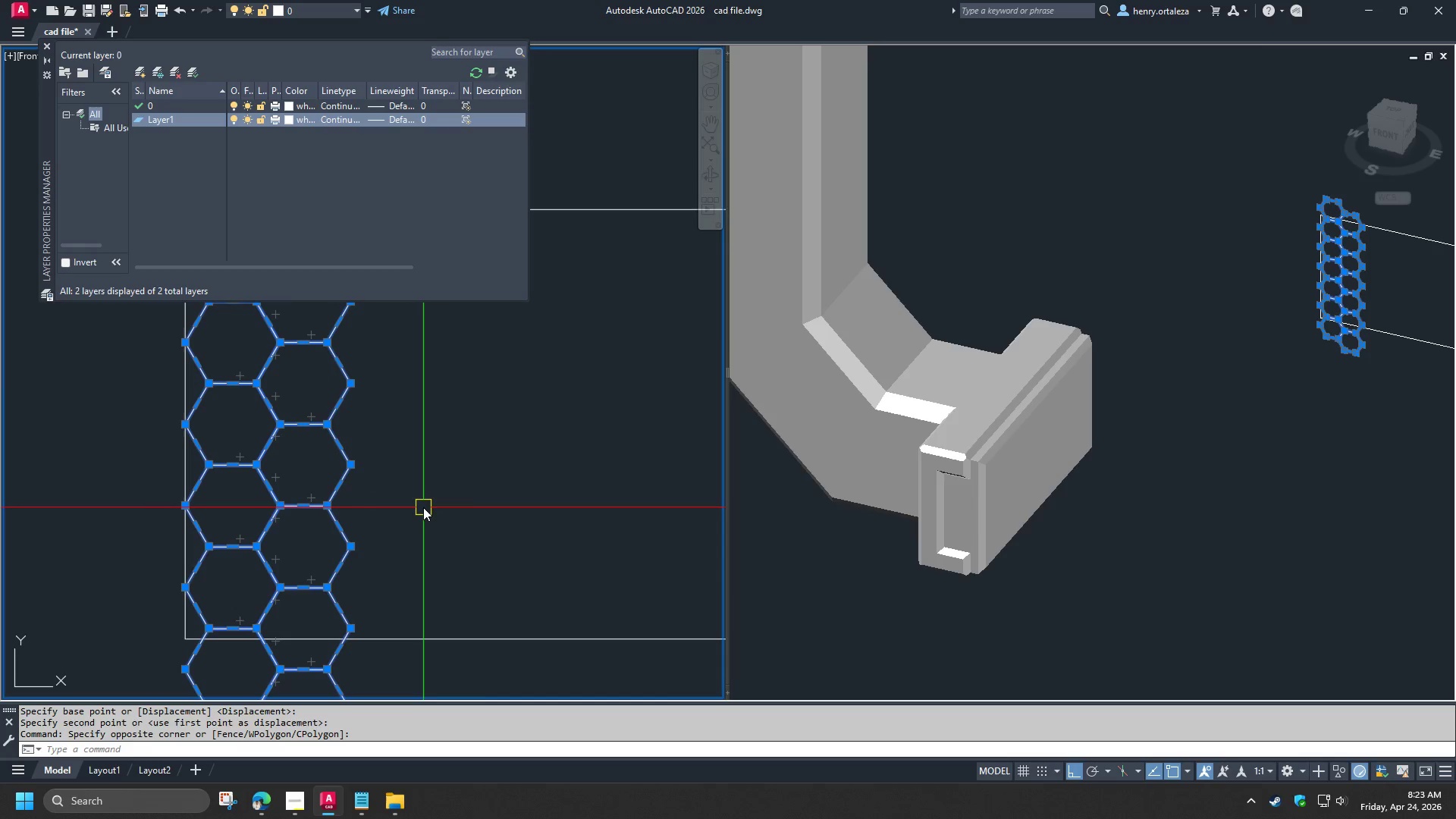 
key(C)
 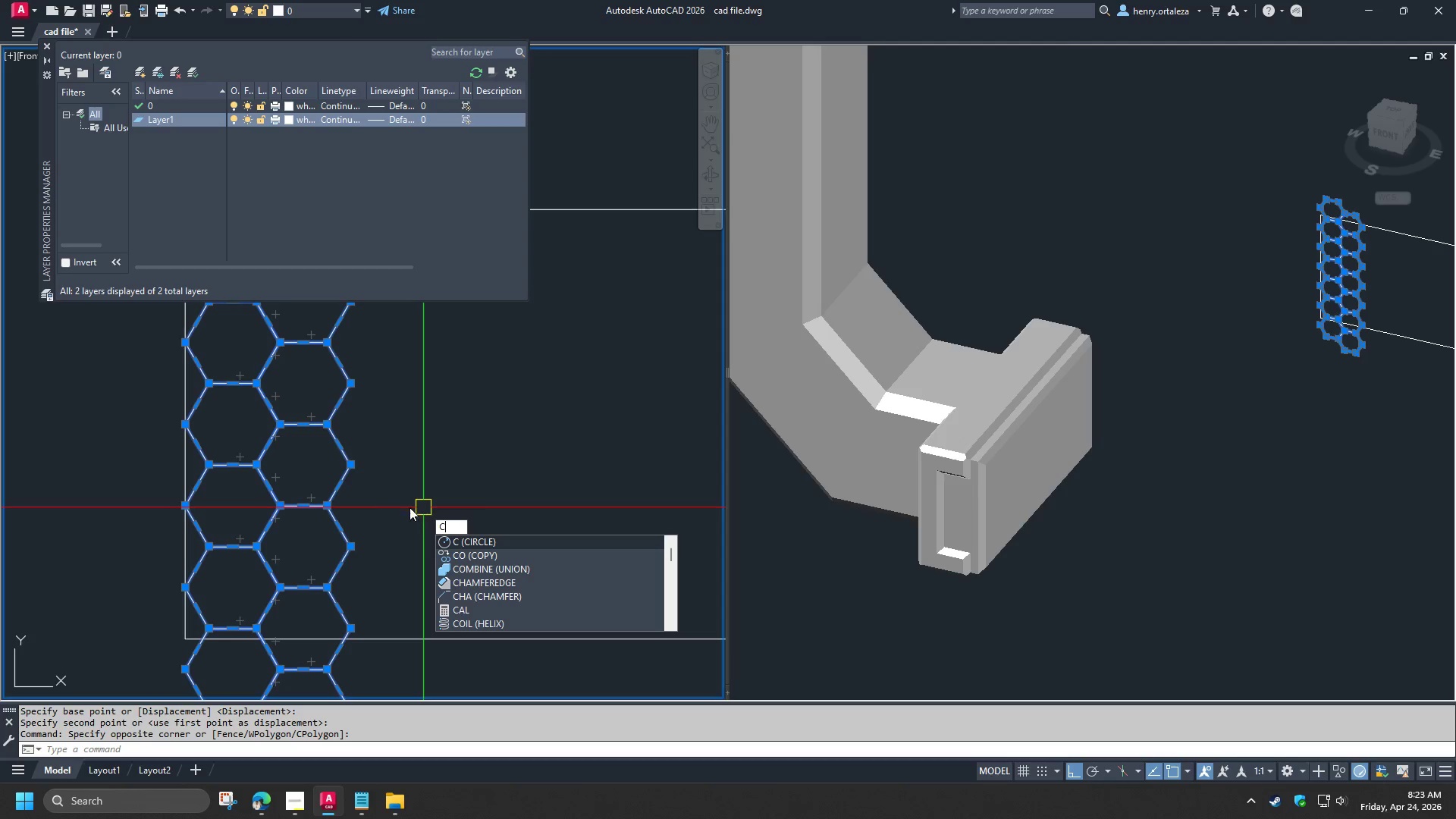 
key(O)
 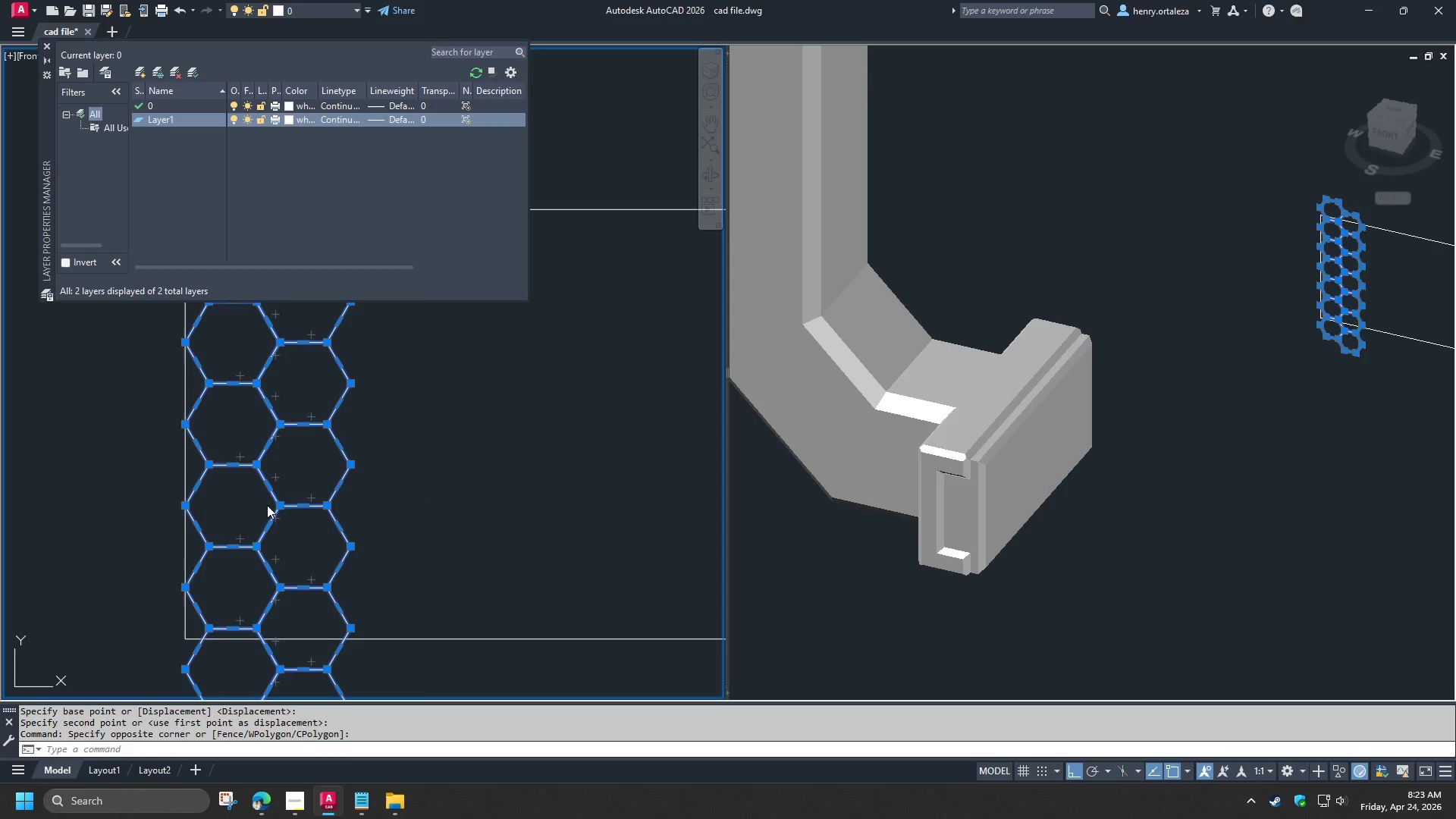 
key(Space)
 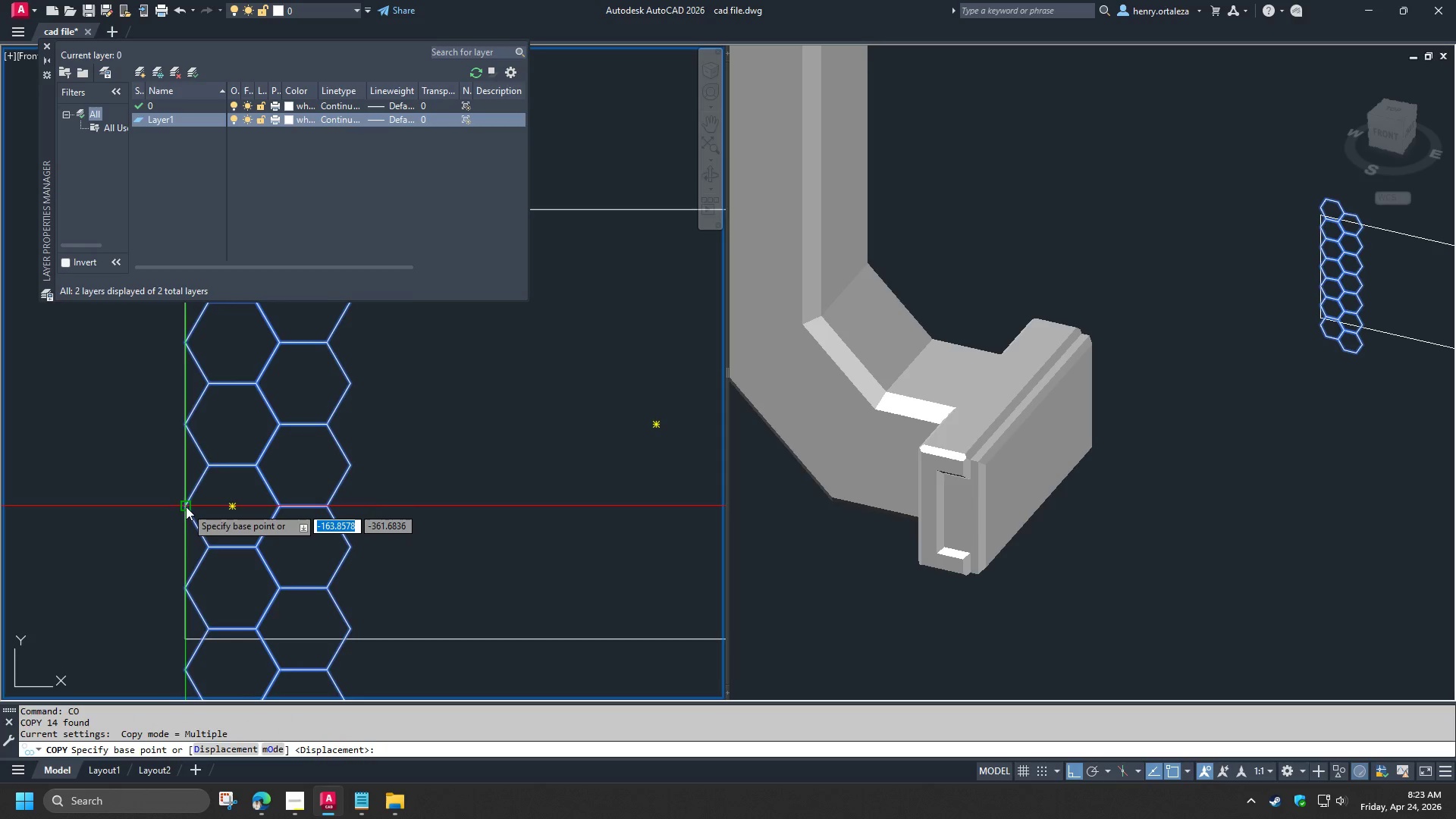 
left_click([185, 506])
 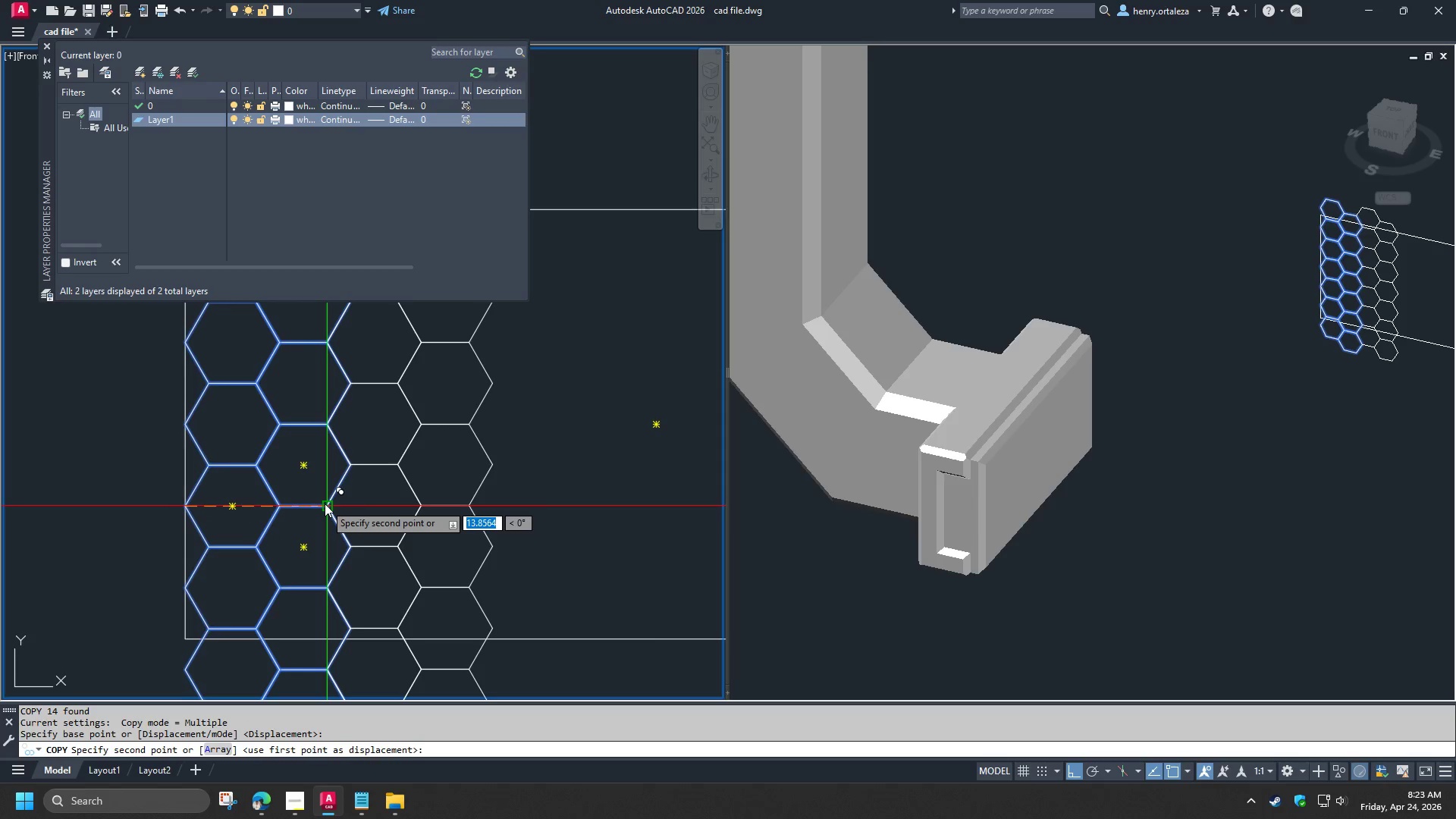 
scroll: coordinate [325, 504], scroll_direction: down, amount: 1.0
 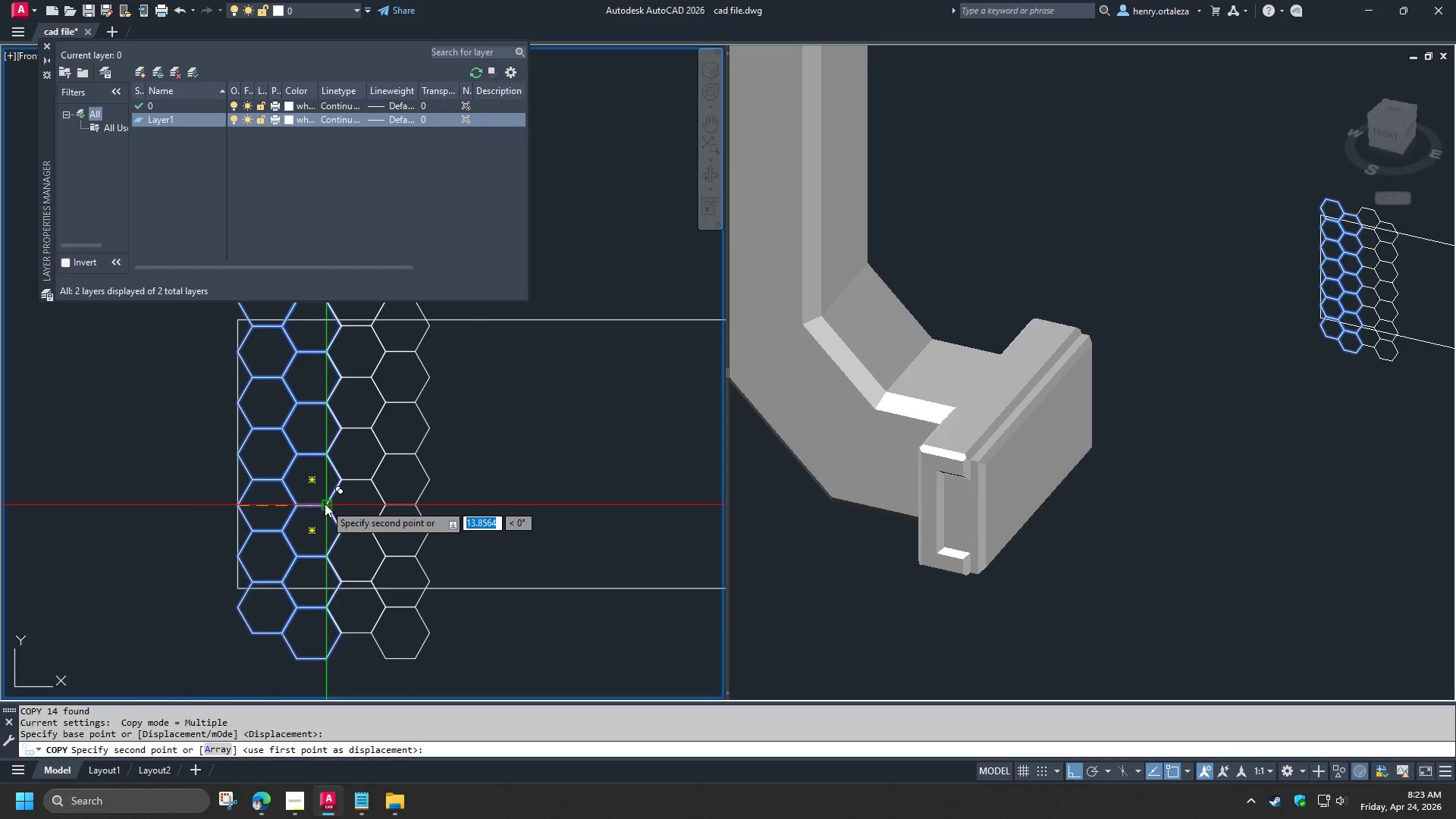 
key(A)
 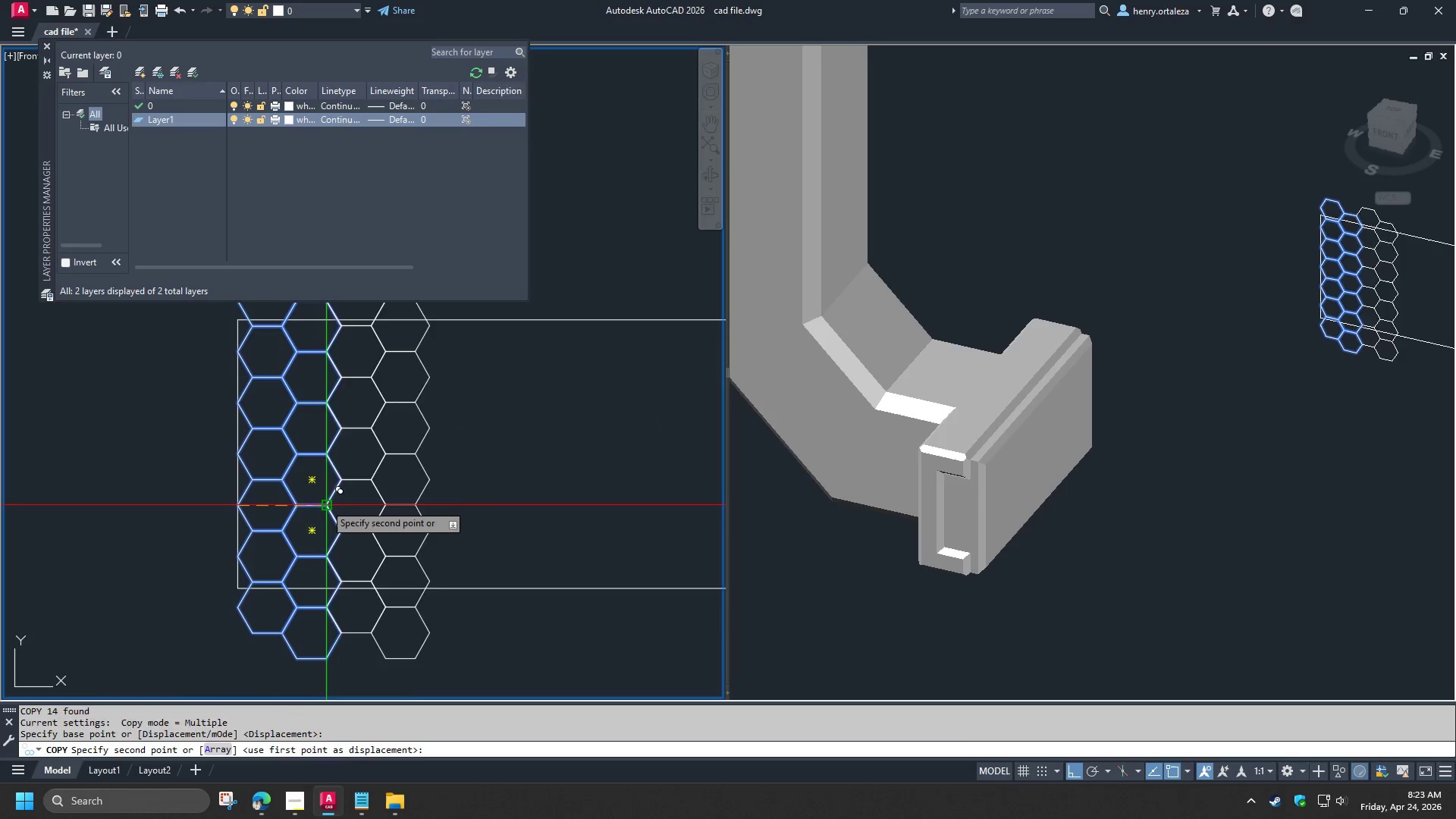 
key(Space)
 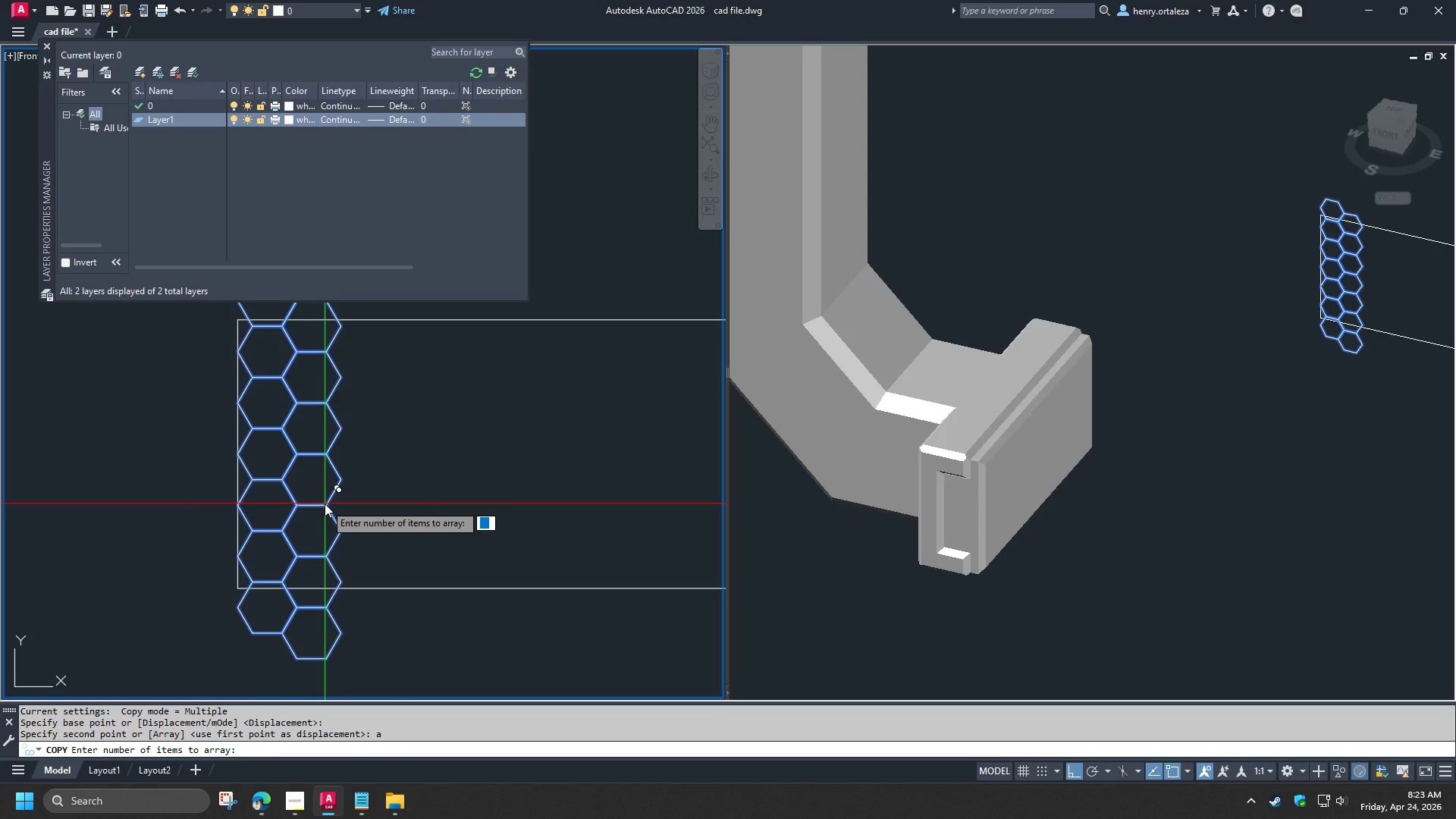 
key(Numpad1)
 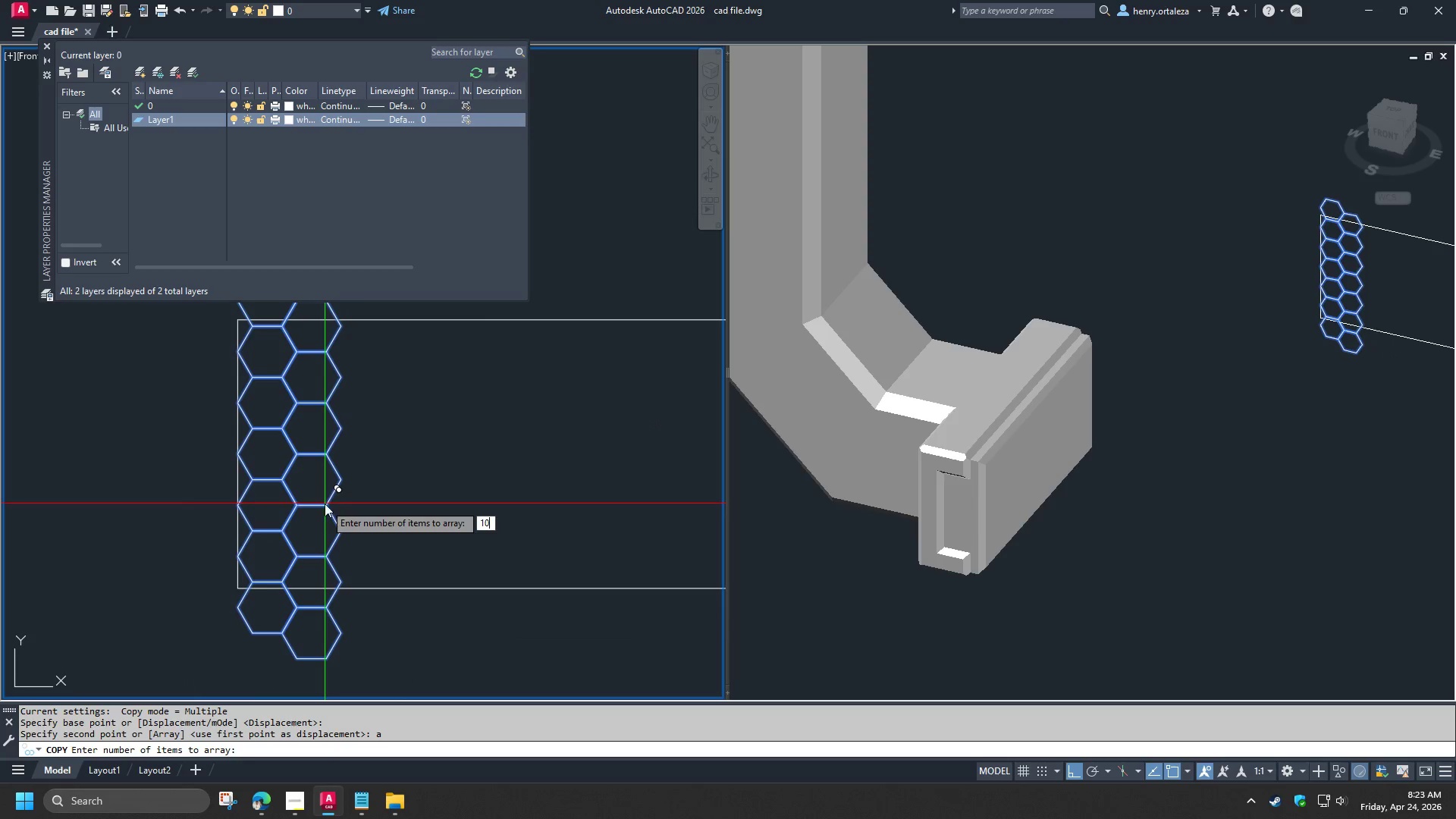 
key(Numpad0)
 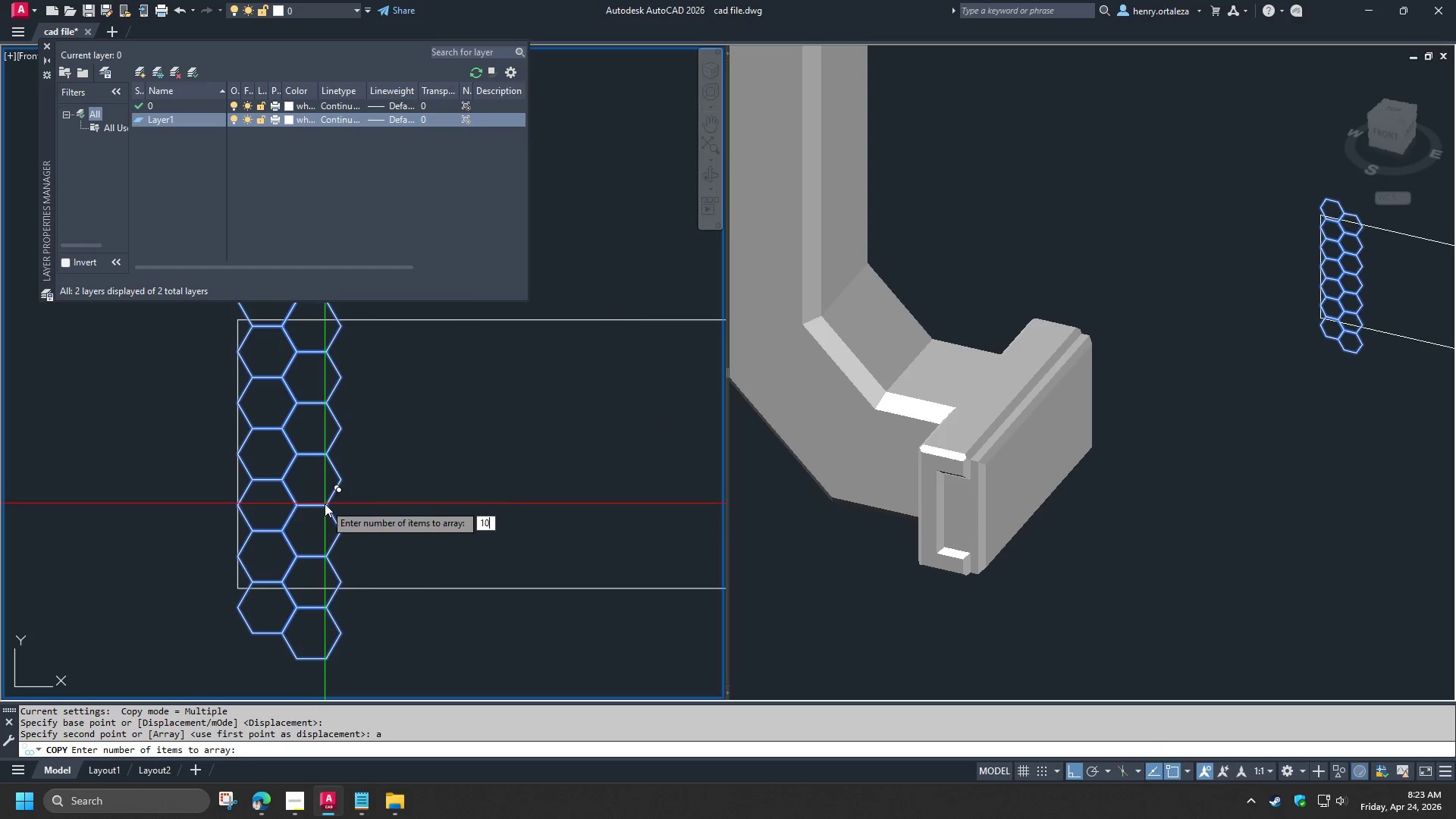 
key(NumpadEnter)
 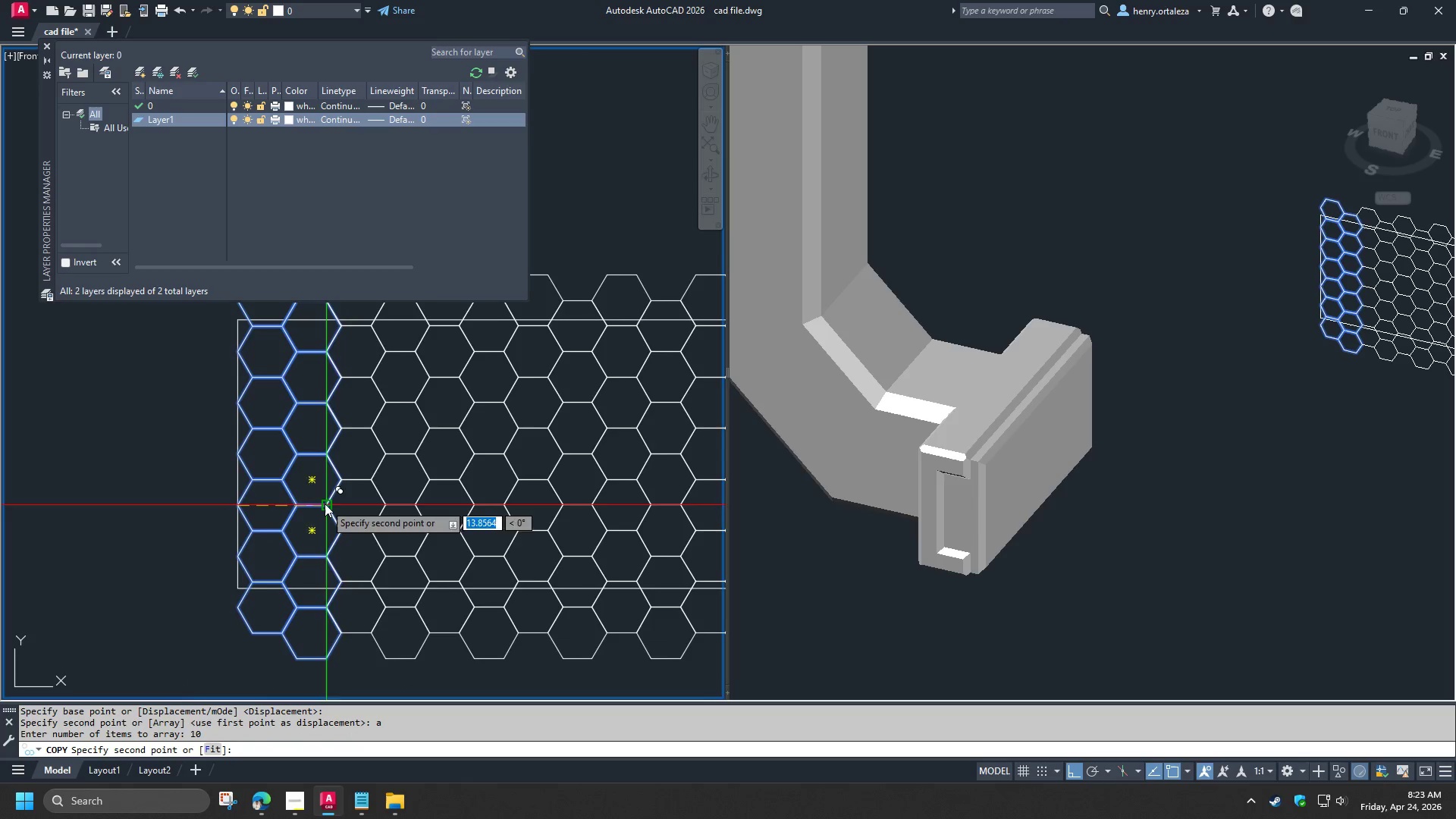 
left_click([325, 504])
 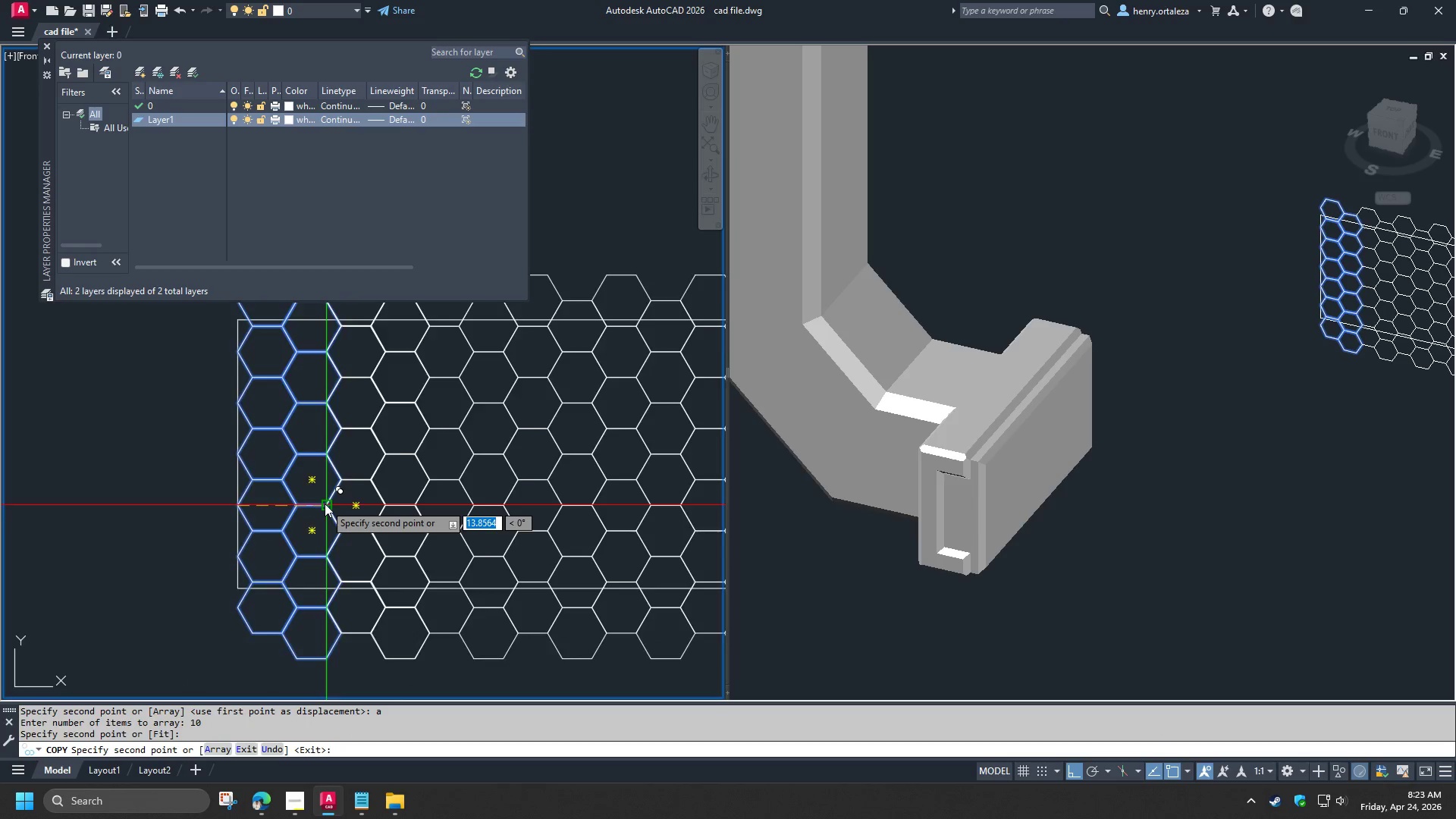 
key(Space)
 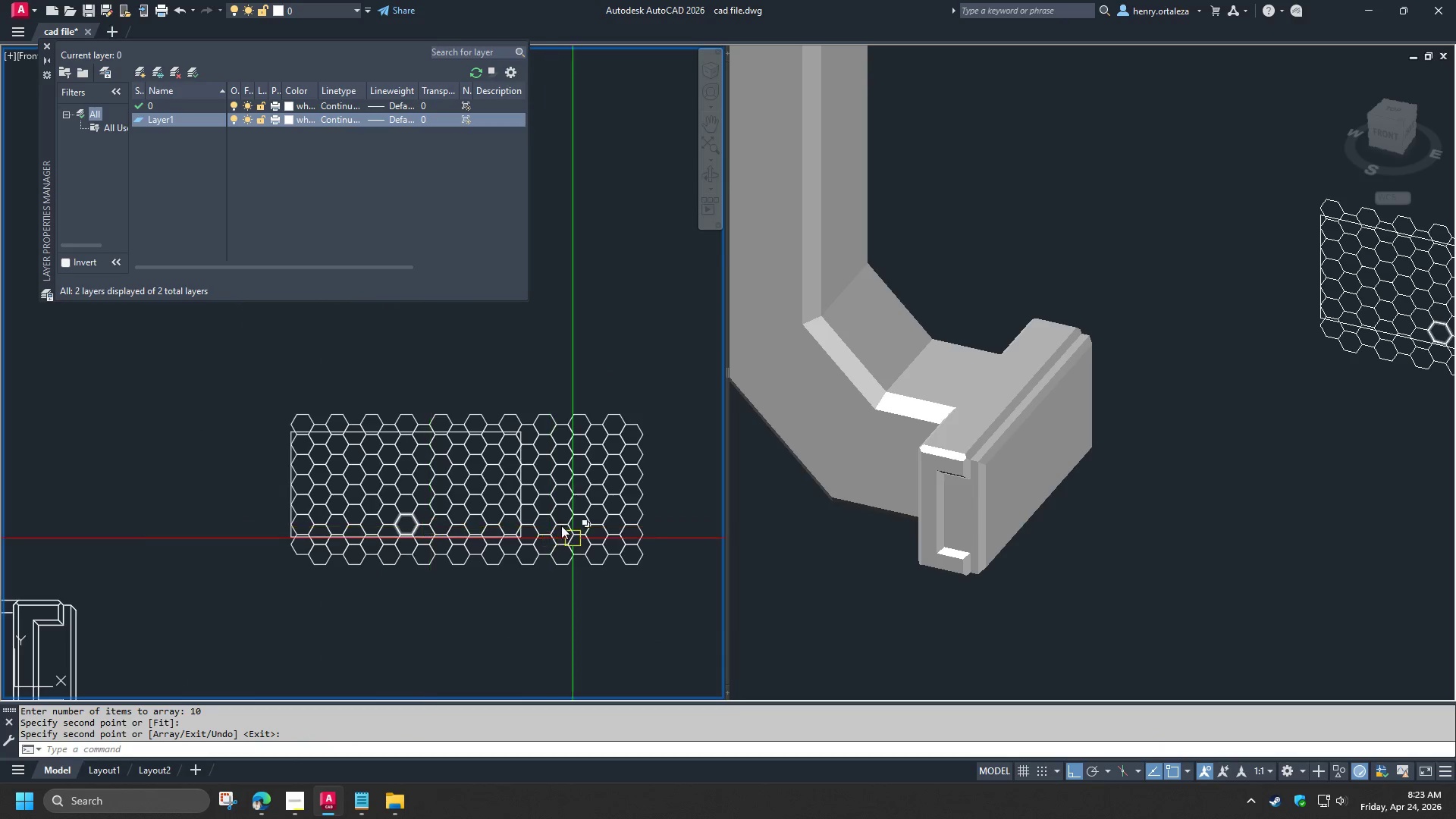 
scroll: coordinate [325, 504], scroll_direction: down, amount: 2.0
 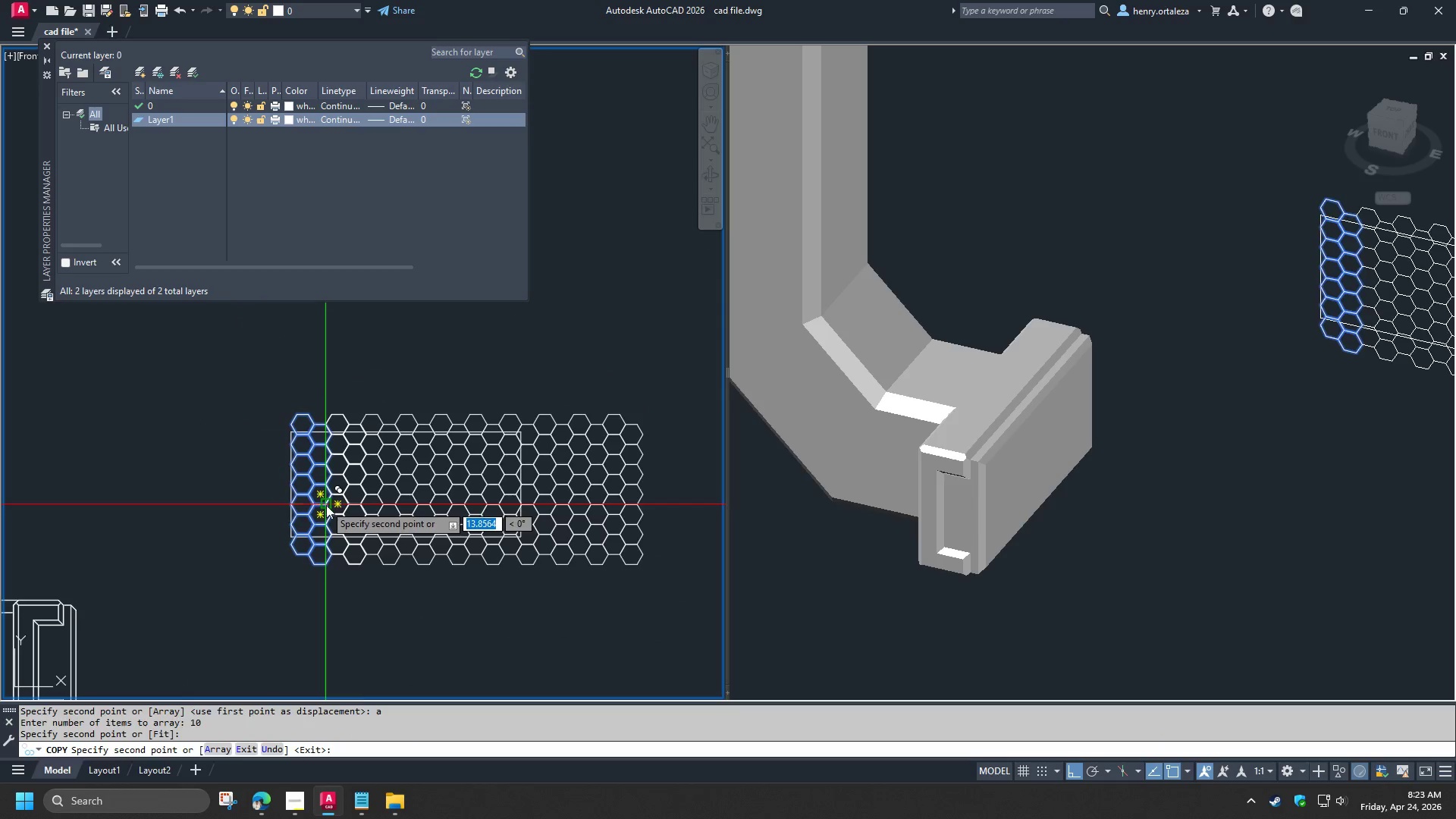 
scroll: coordinate [554, 516], scroll_direction: up, amount: 1.0
 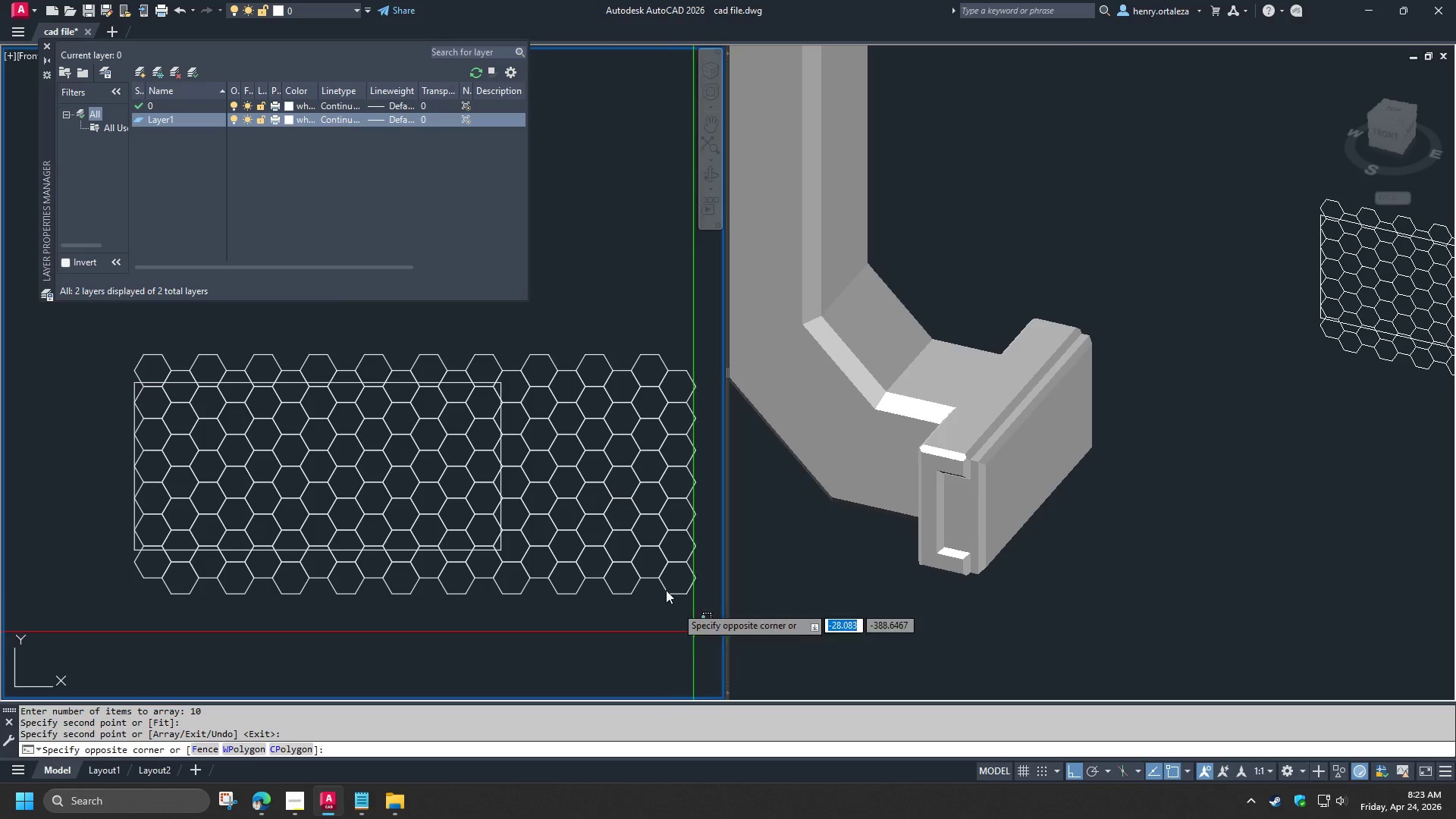 
left_click([535, 359])
 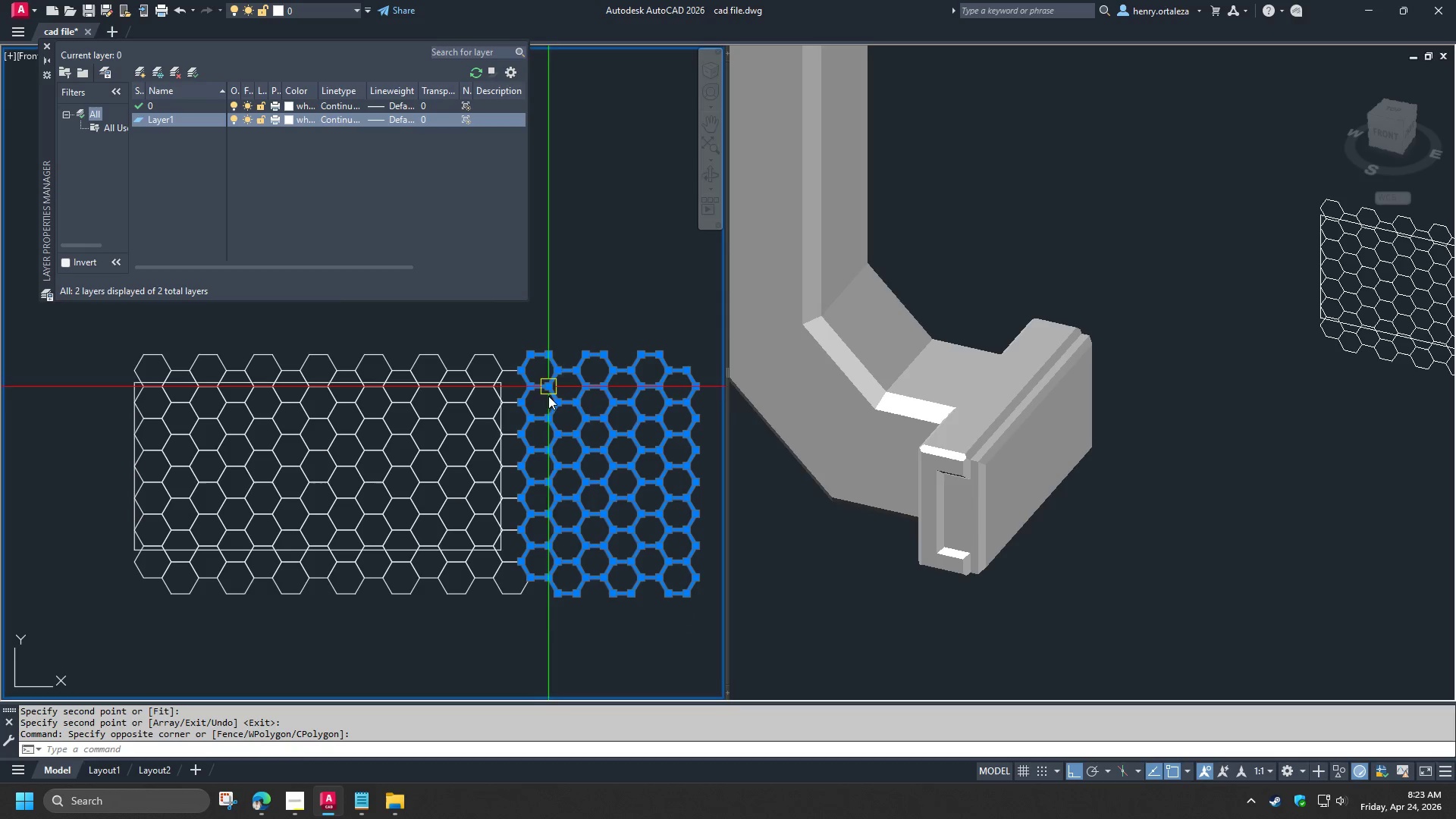 
key(E)
 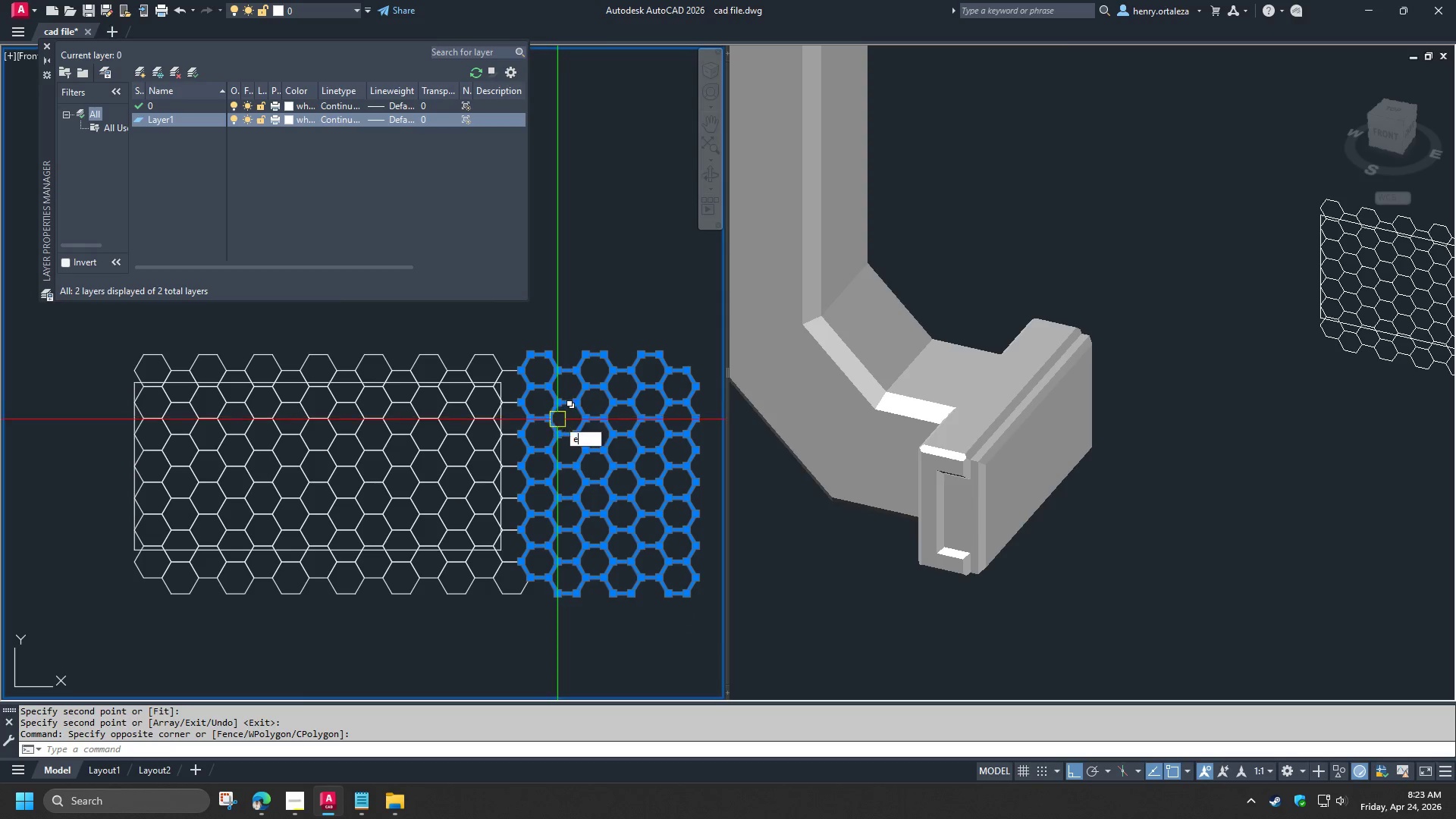 
key(Space)
 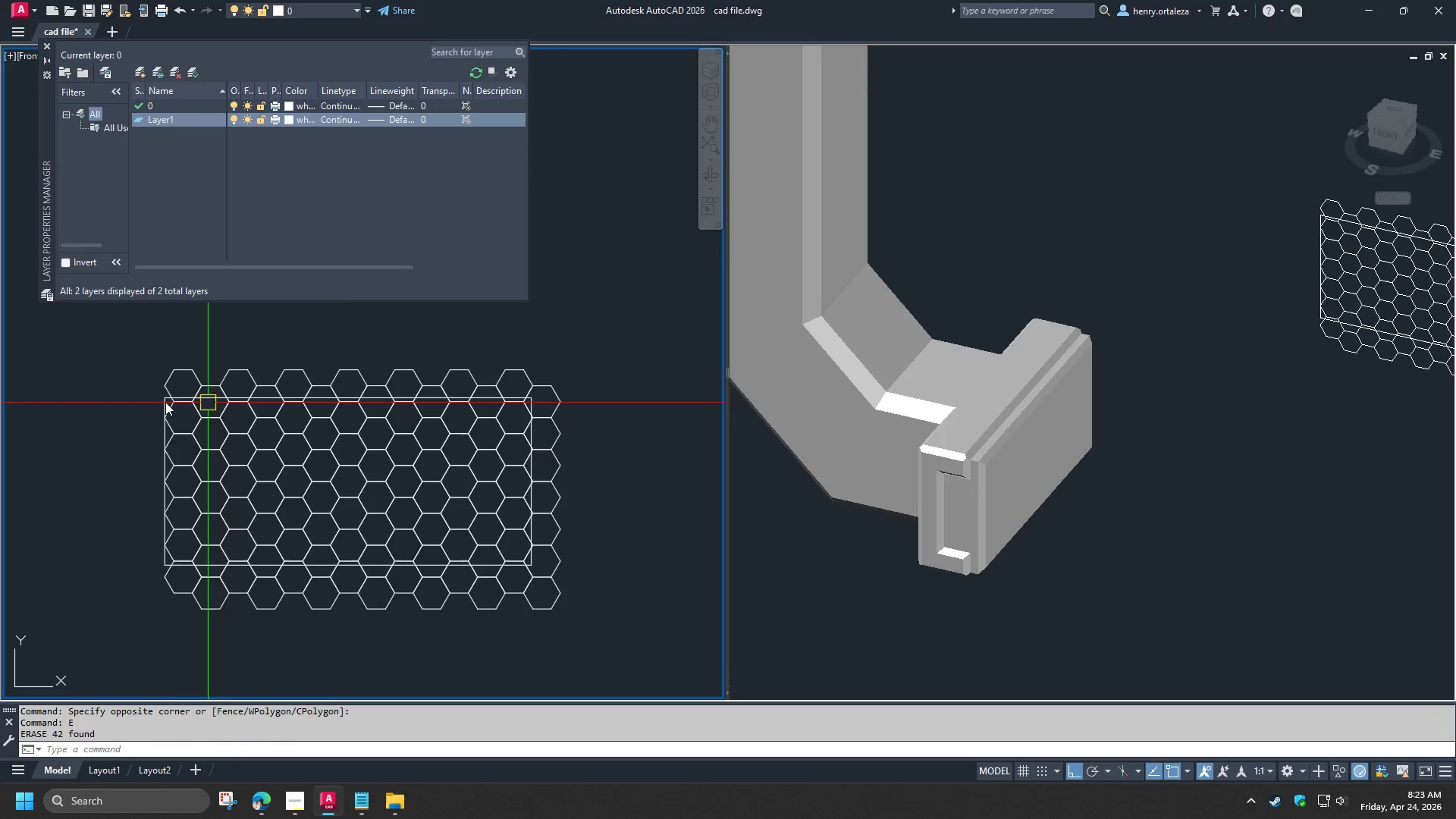 
left_click_drag(start_coordinate=[110, 352], to_coordinate=[115, 356])
 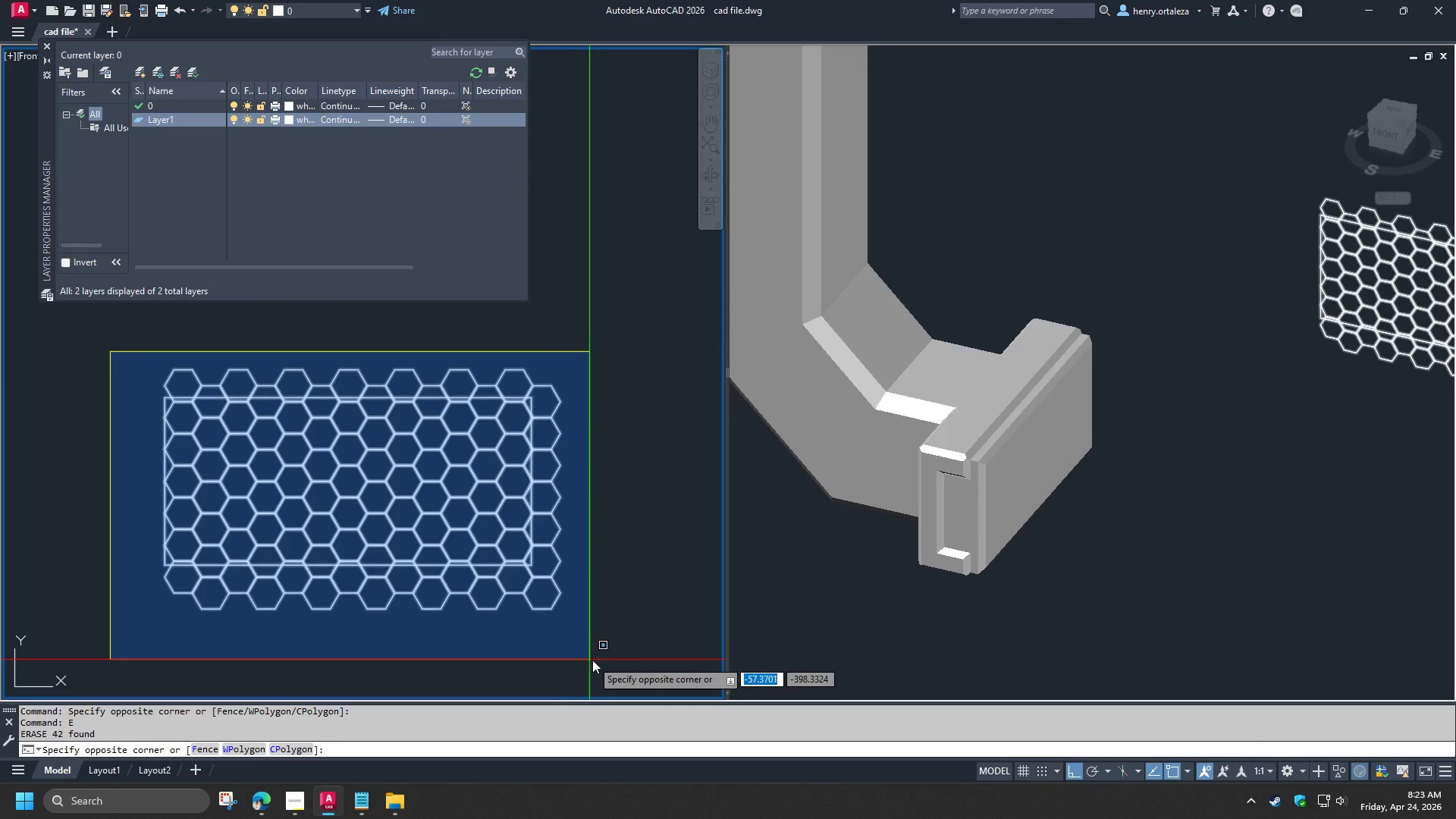 
left_click([594, 660])
 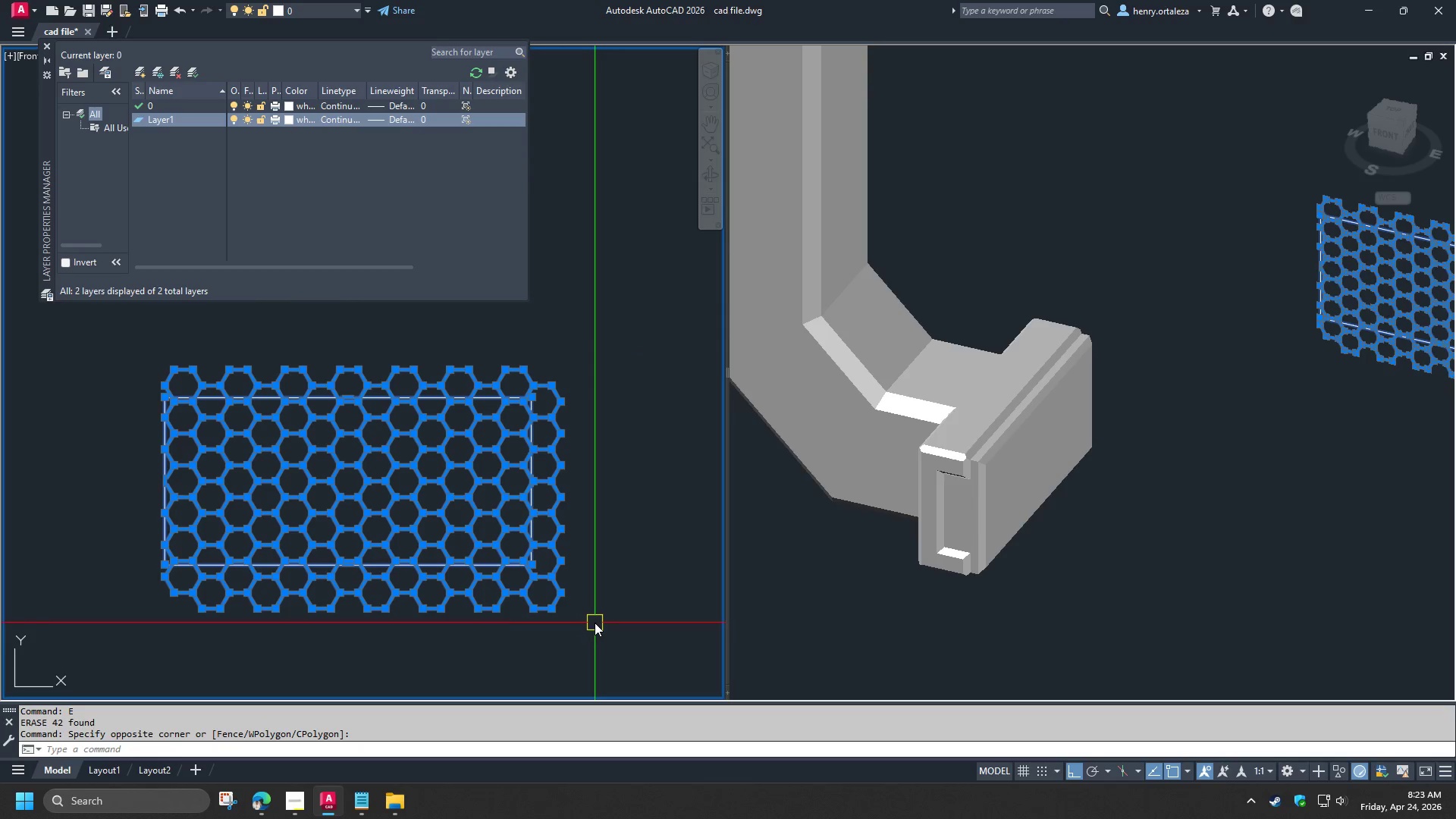 
hold_key(key=ShiftLeft, duration=1.28)
 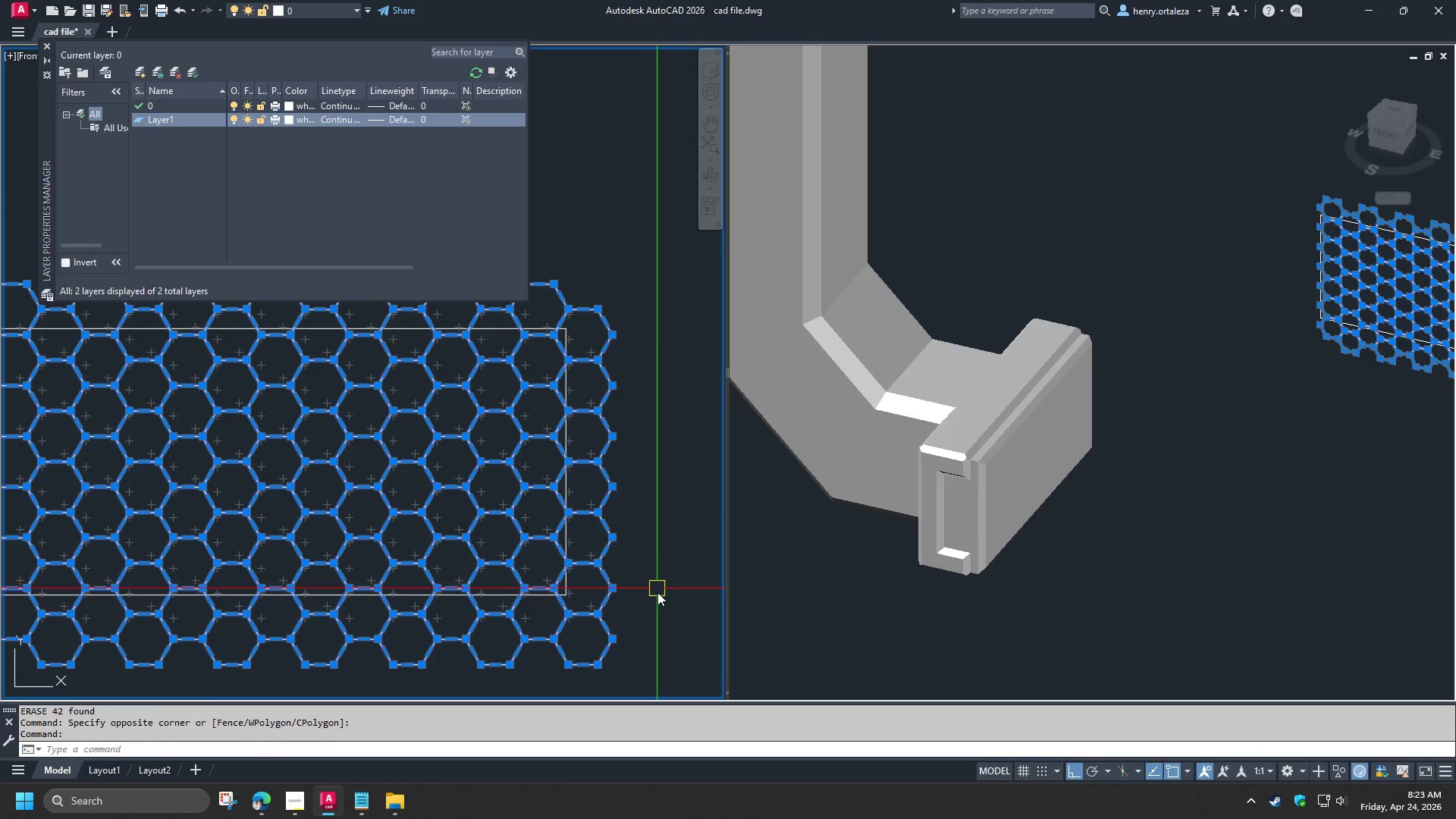 
scroll: coordinate [544, 539], scroll_direction: up, amount: 2.0
 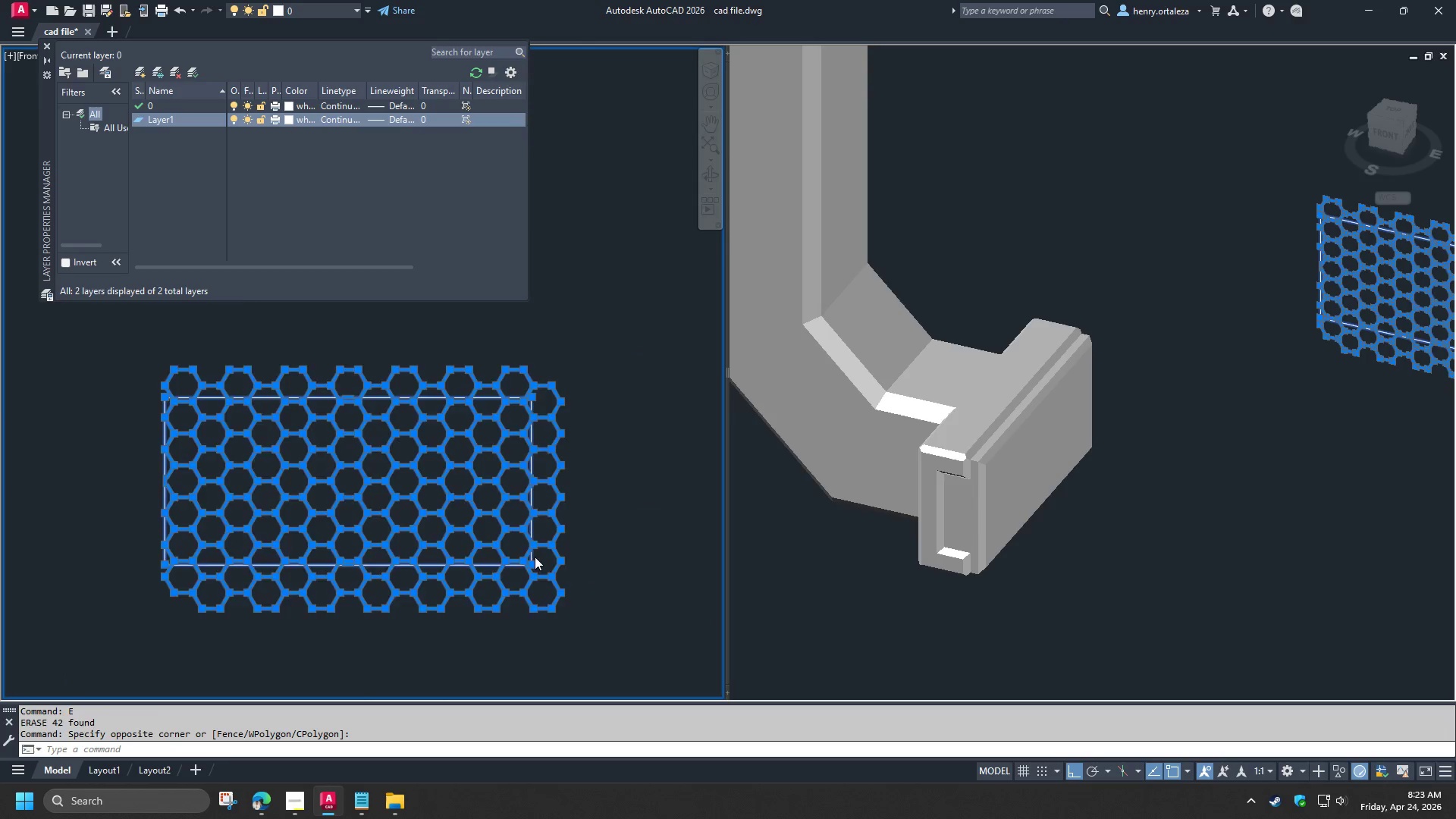 
left_click([513, 508])
 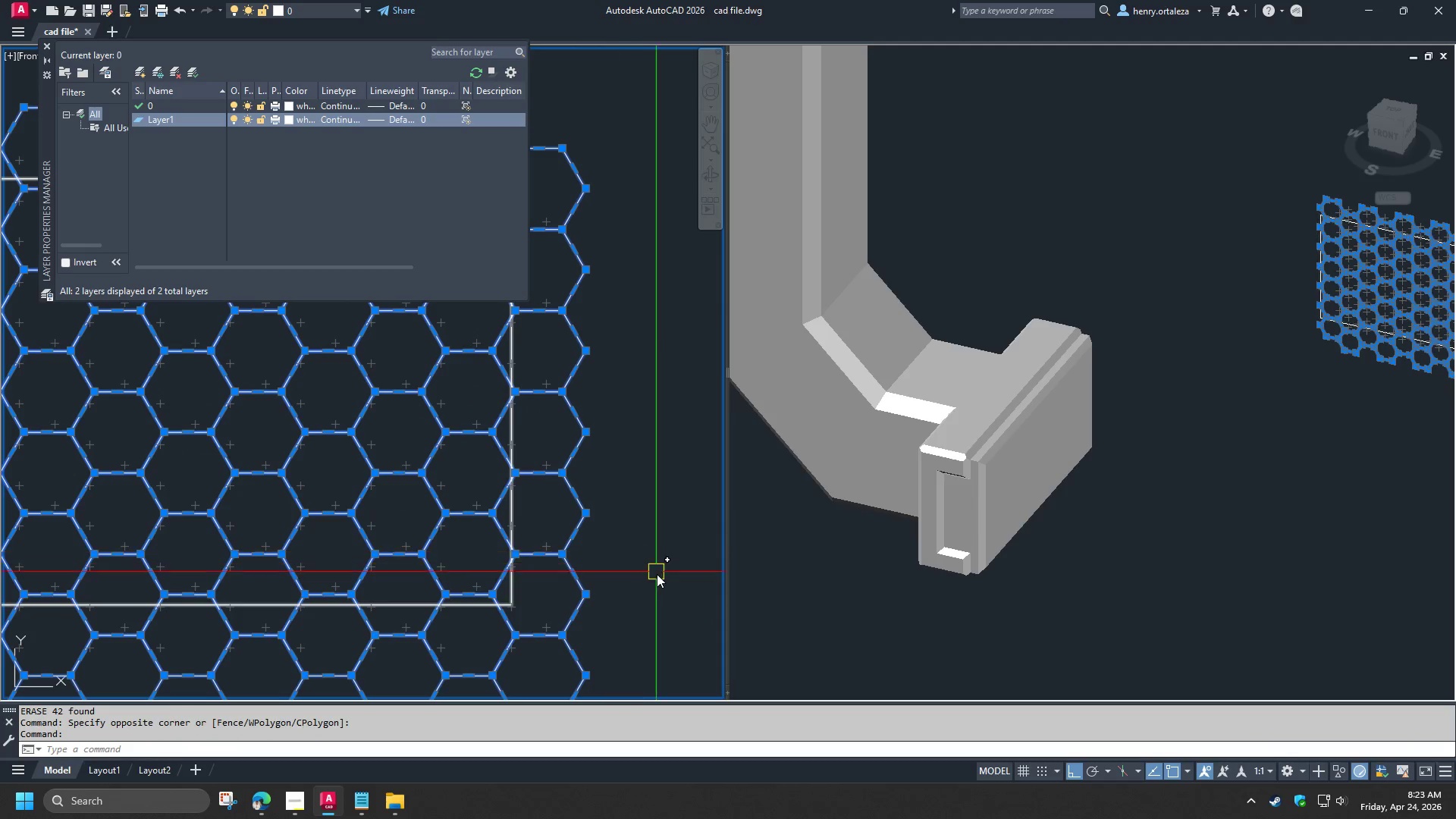 
scroll: coordinate [657, 595], scroll_direction: down, amount: 2.0
 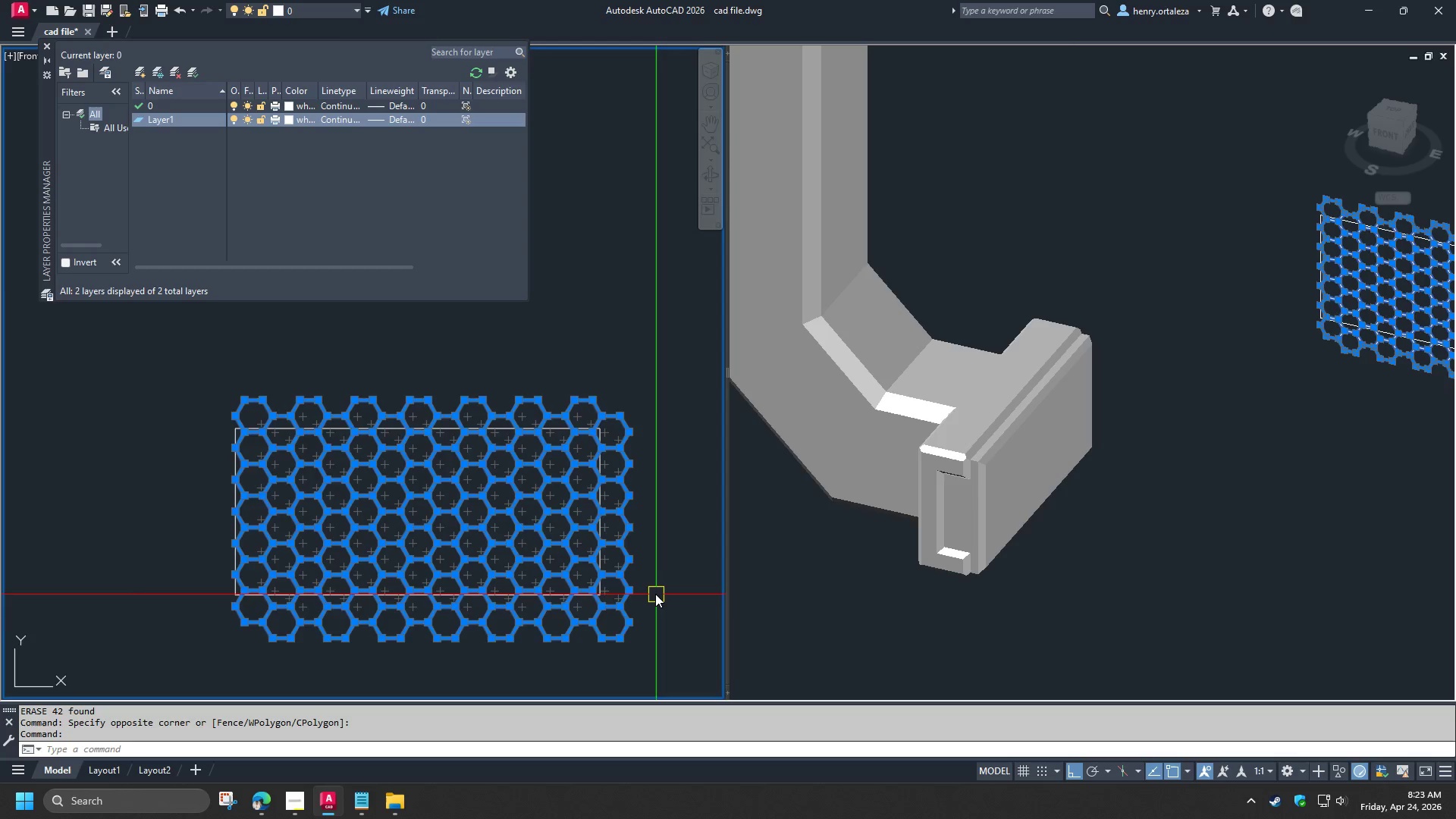 
scroll: coordinate [572, 457], scroll_direction: up, amount: 5.0
 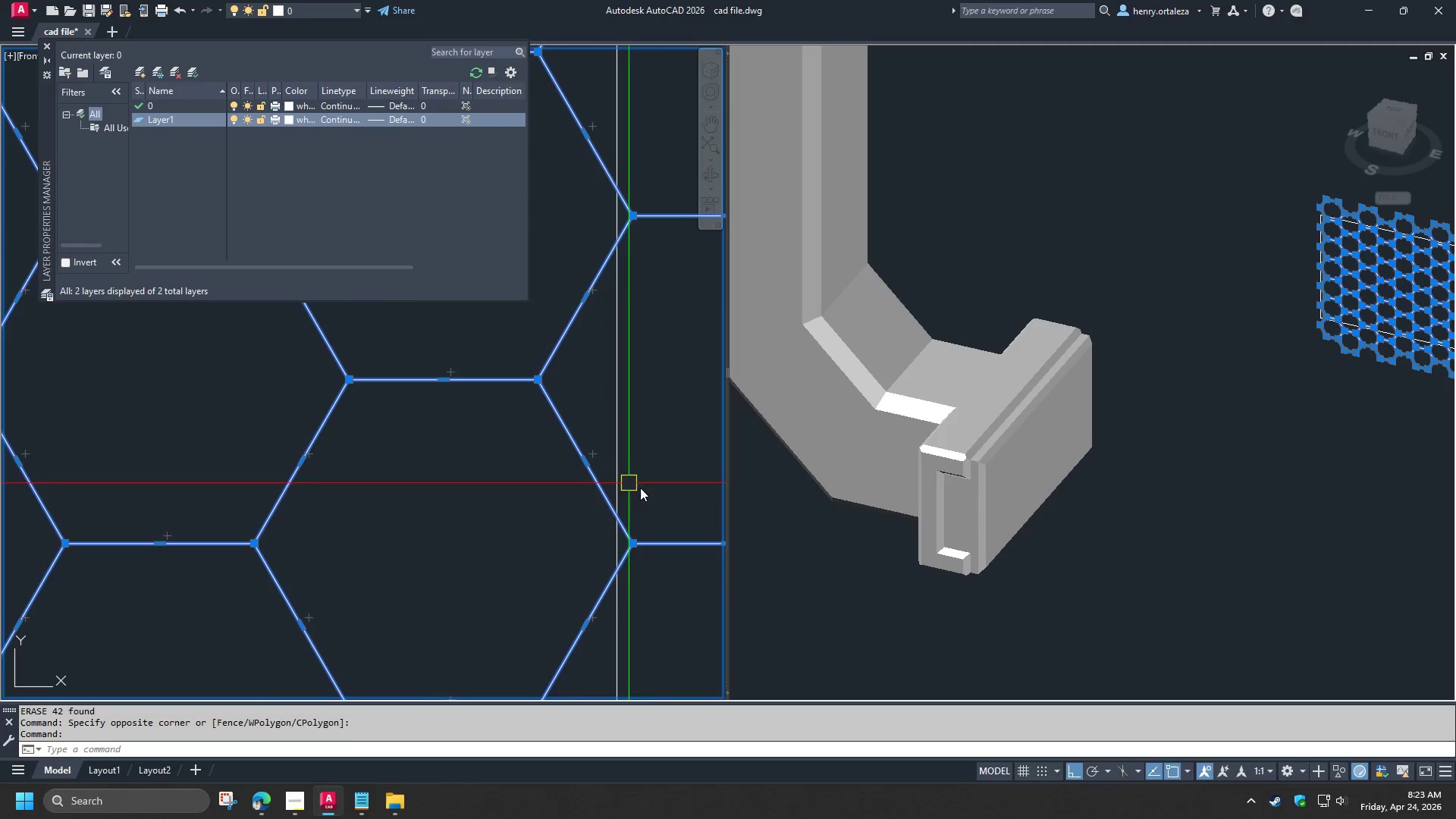 
scroll: coordinate [488, 526], scroll_direction: down, amount: 5.0
 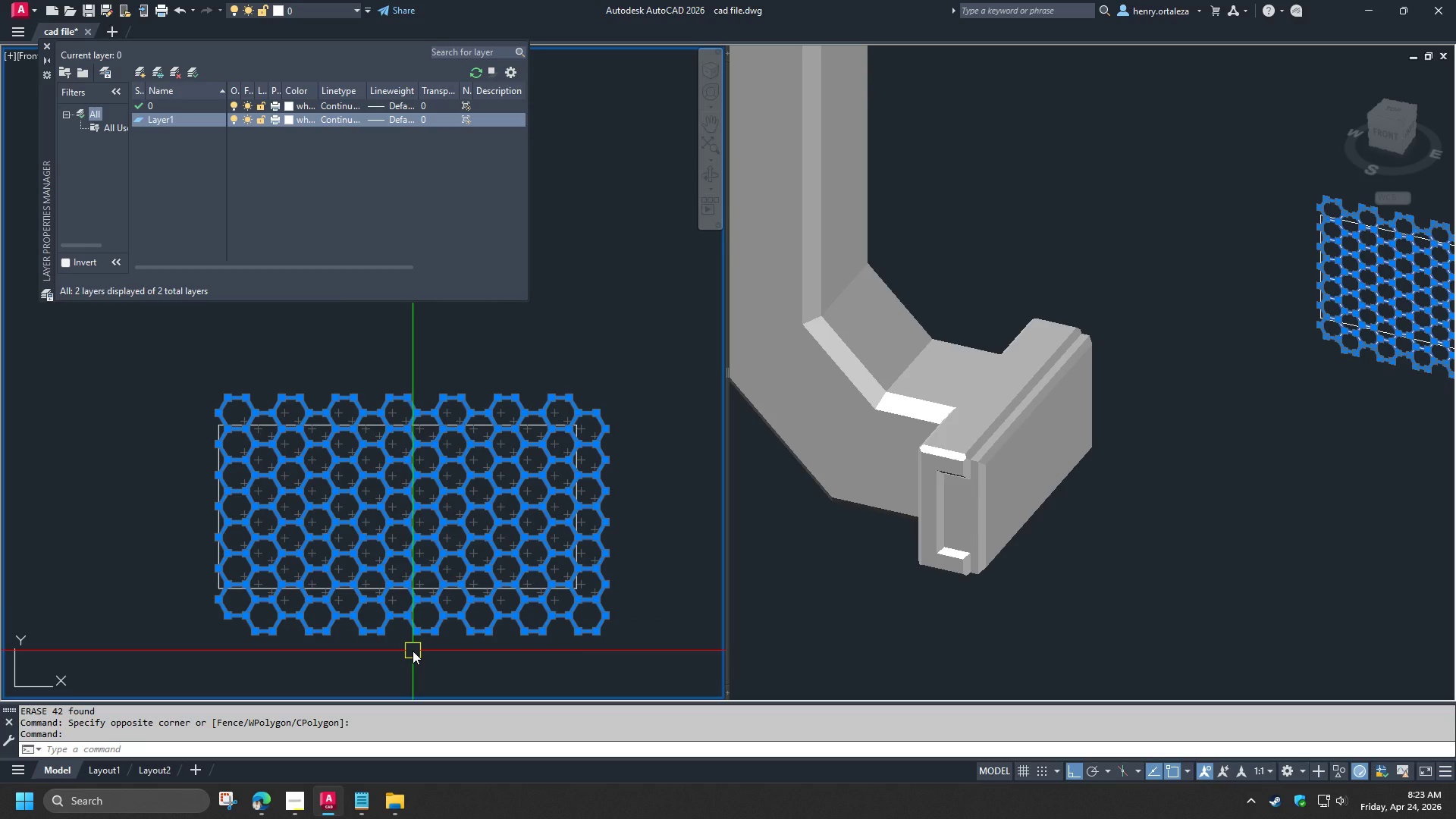 
wait(14.39)
 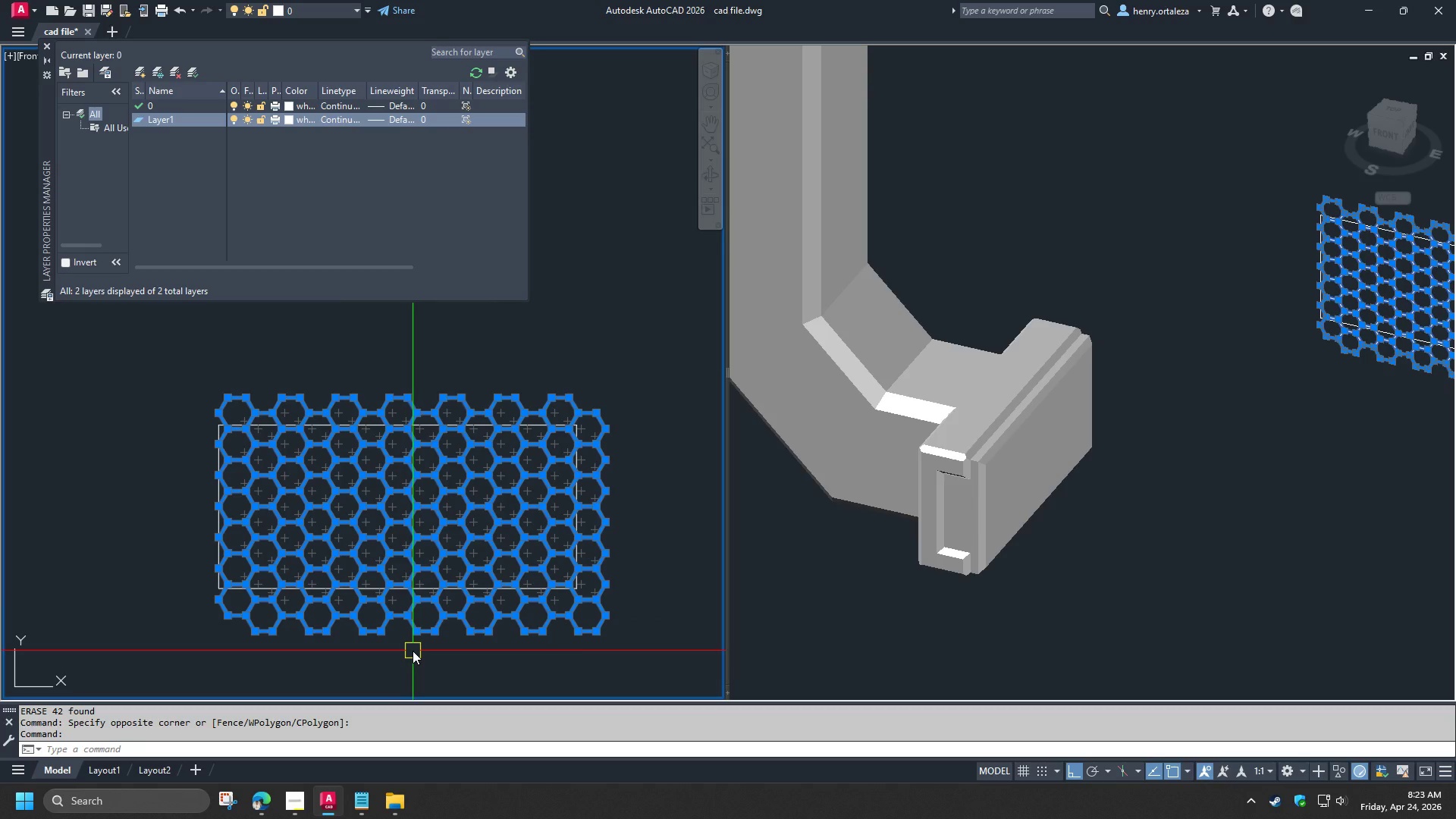 
key(M)
 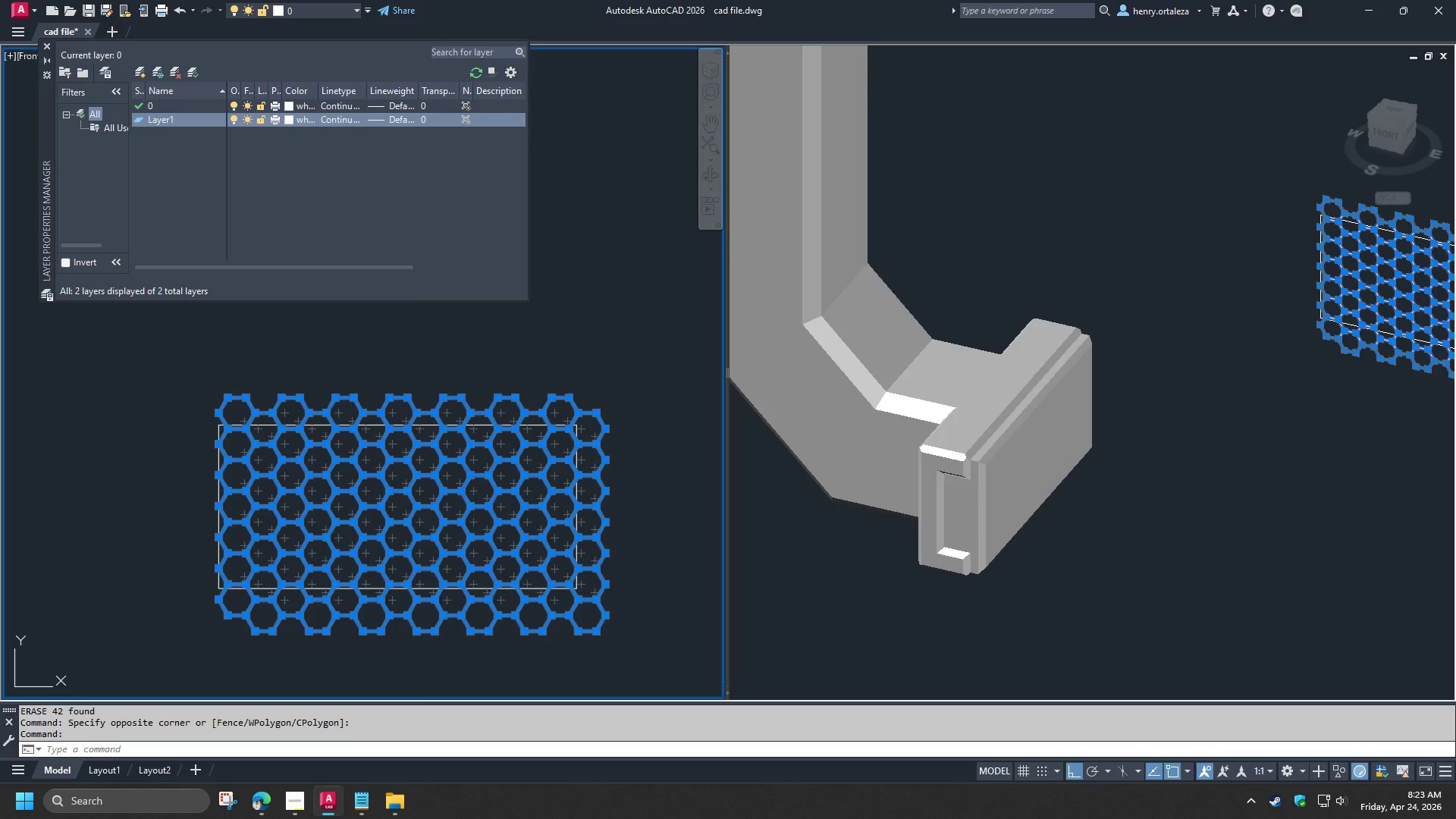 
key(Space)
 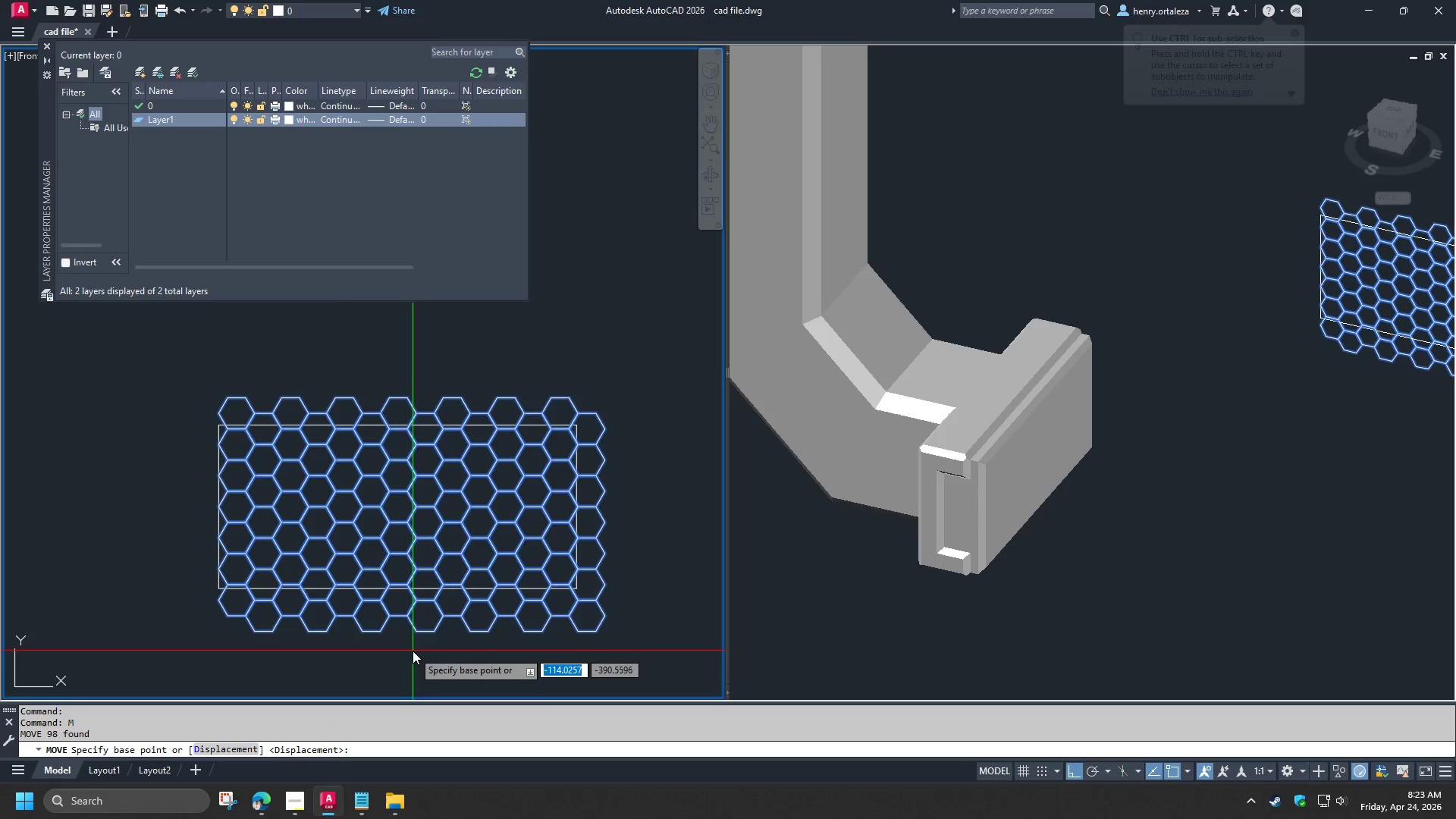 
hold_key(key=ShiftLeft, duration=0.34)
right_click([413, 651])
 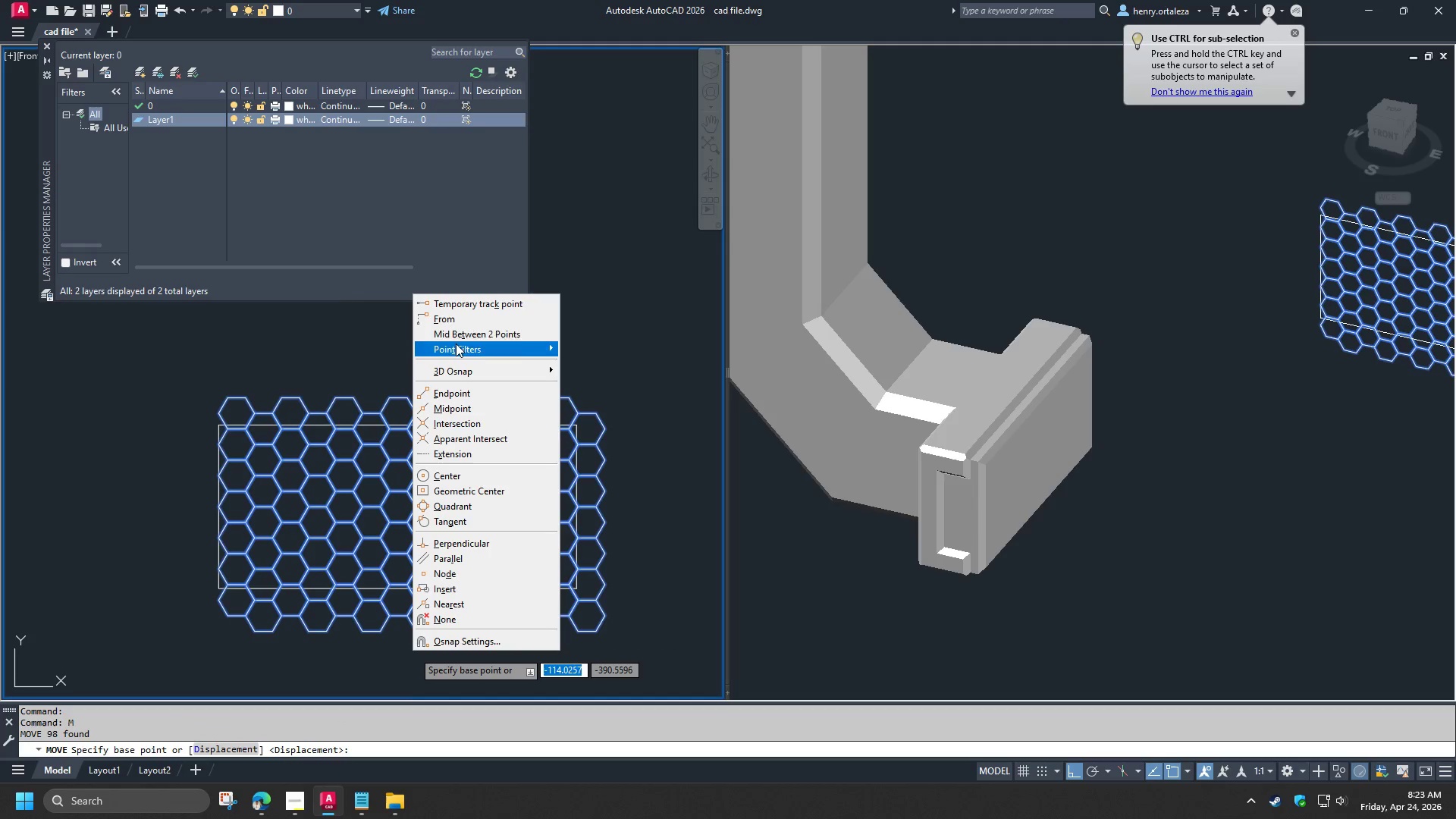 
left_click([455, 339])
 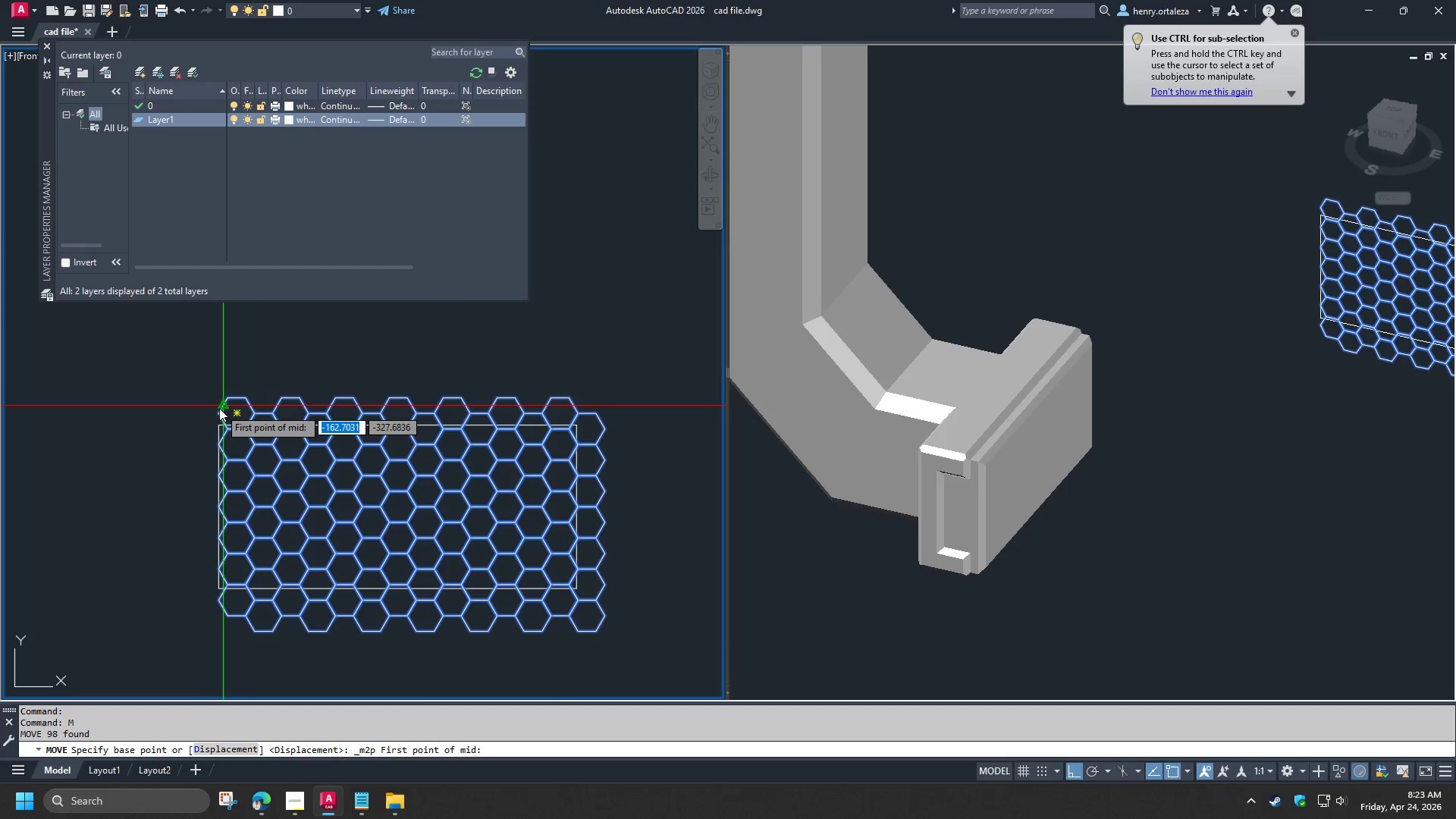 
left_click([219, 408])
 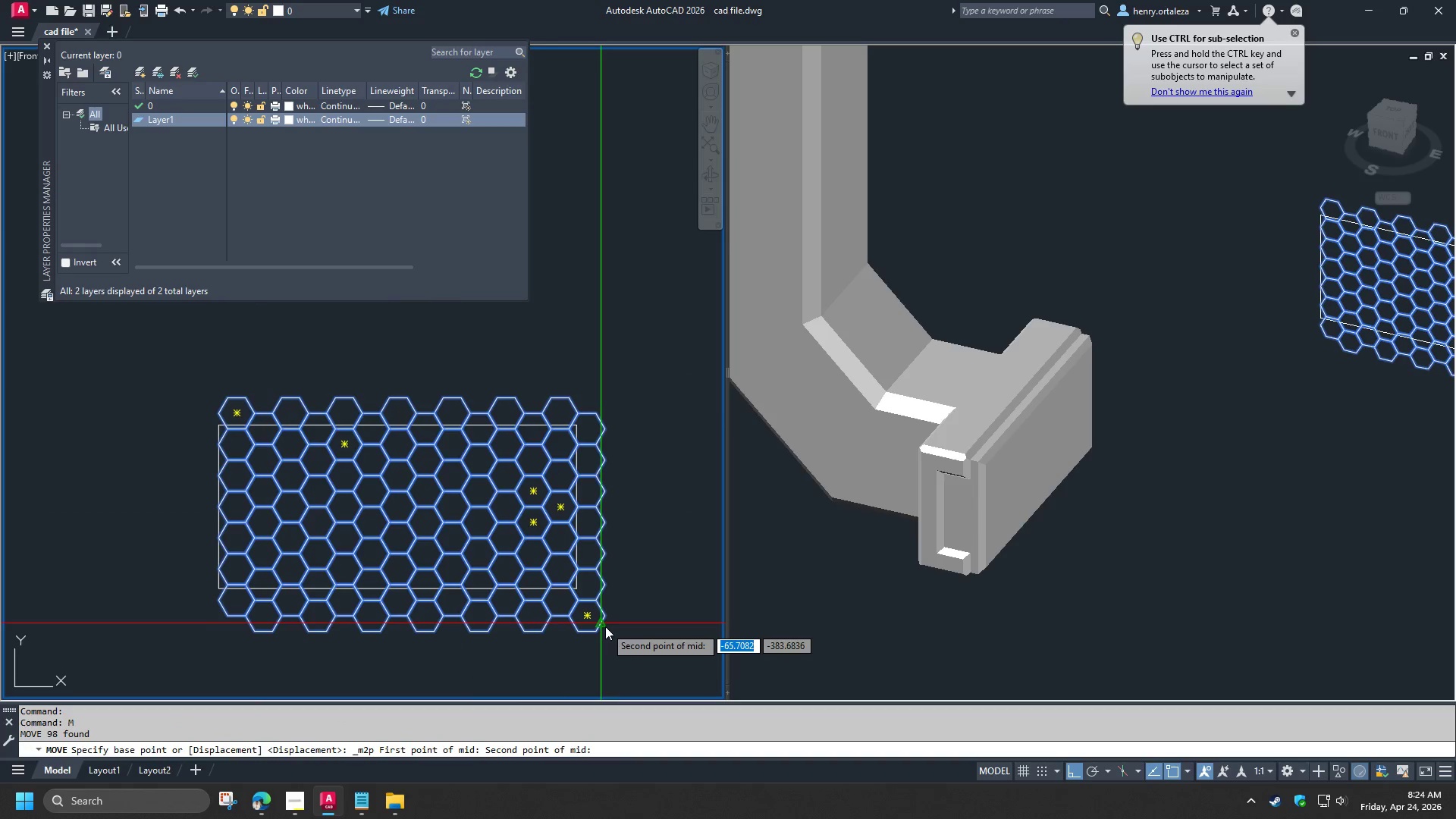 
left_click([605, 626])
 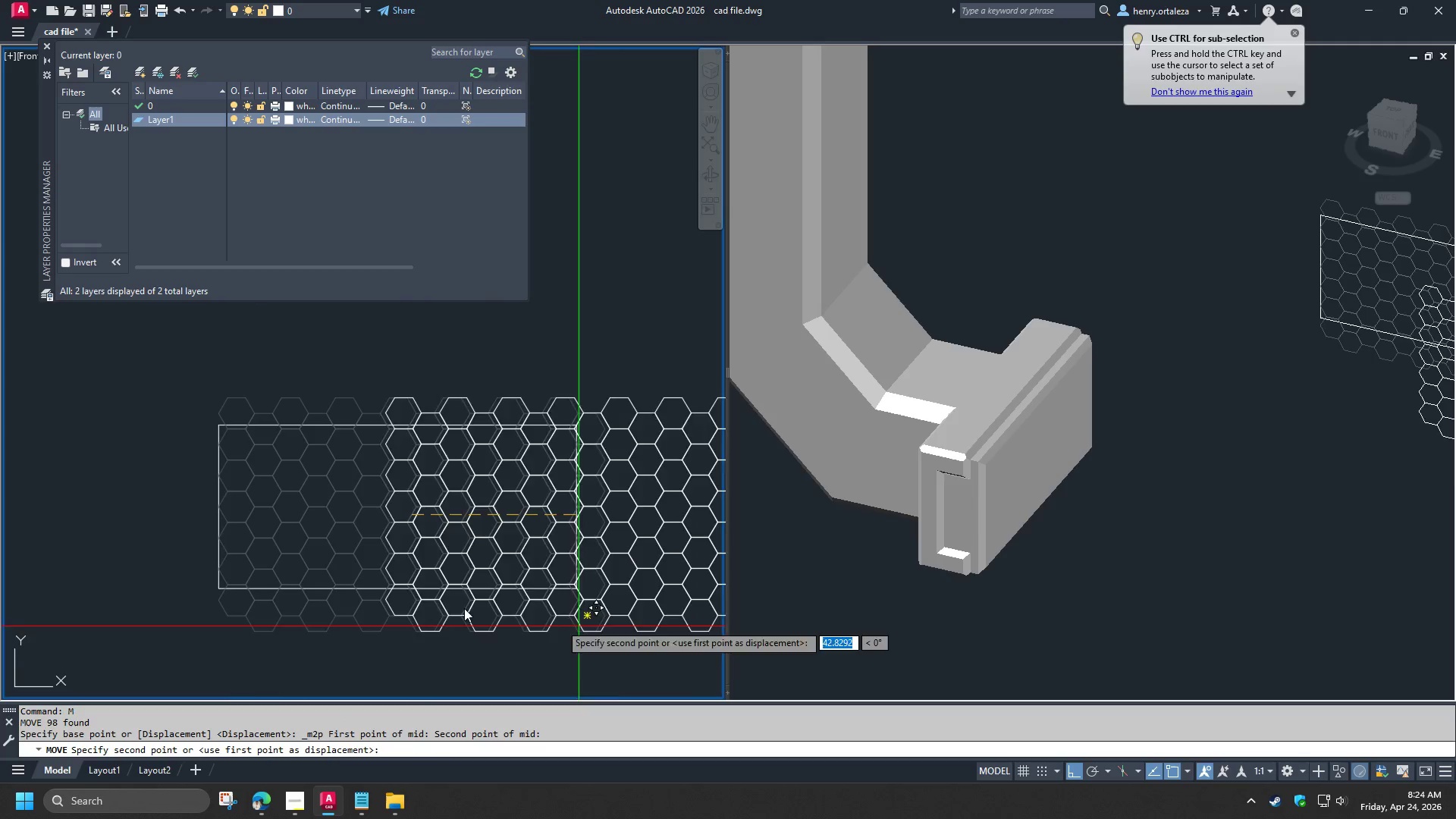 
hold_key(key=ShiftLeft, duration=0.61)
right_click([413, 585])
 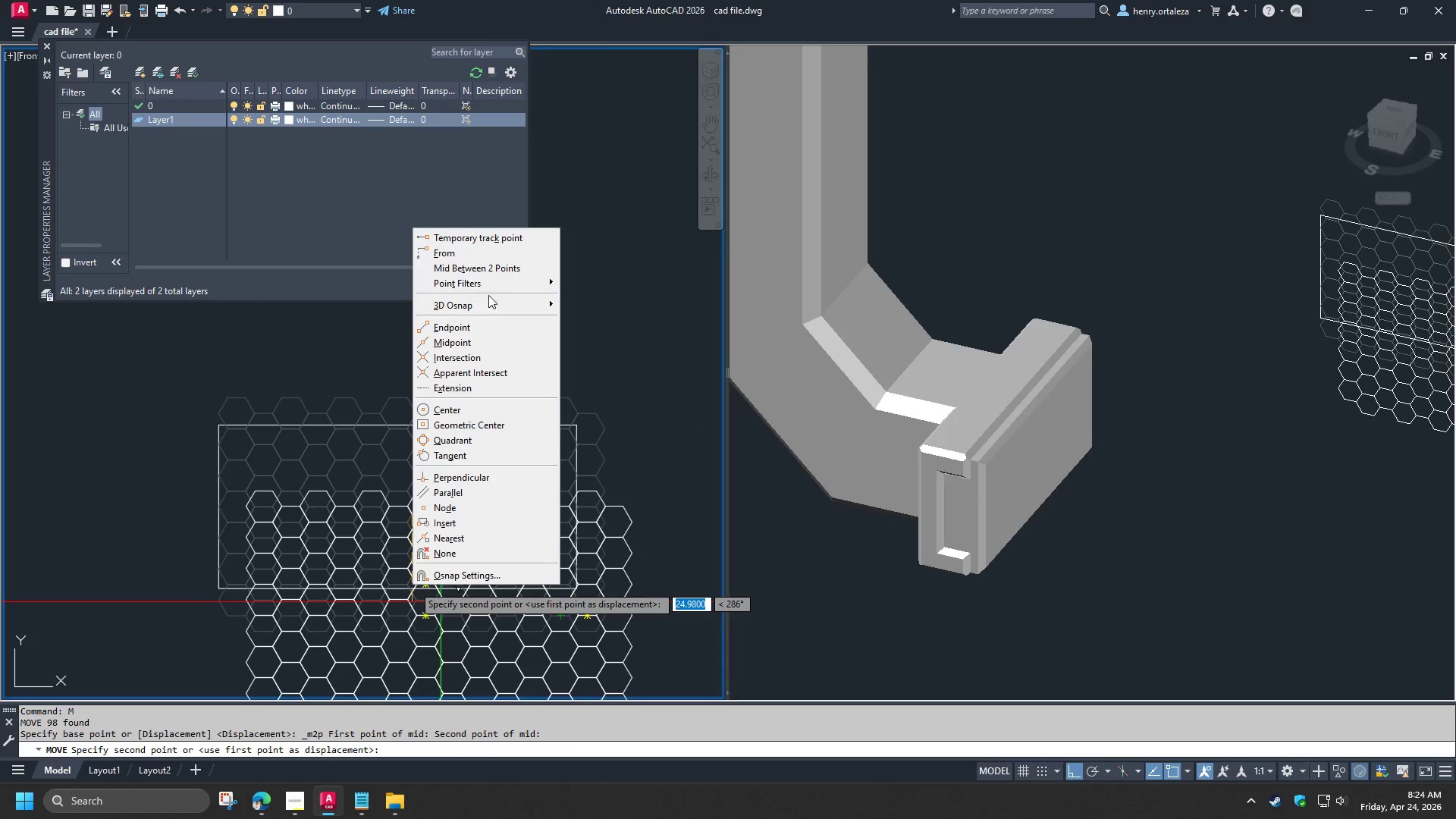 
scroll: coordinate [435, 599], scroll_direction: up, amount: 1.0
 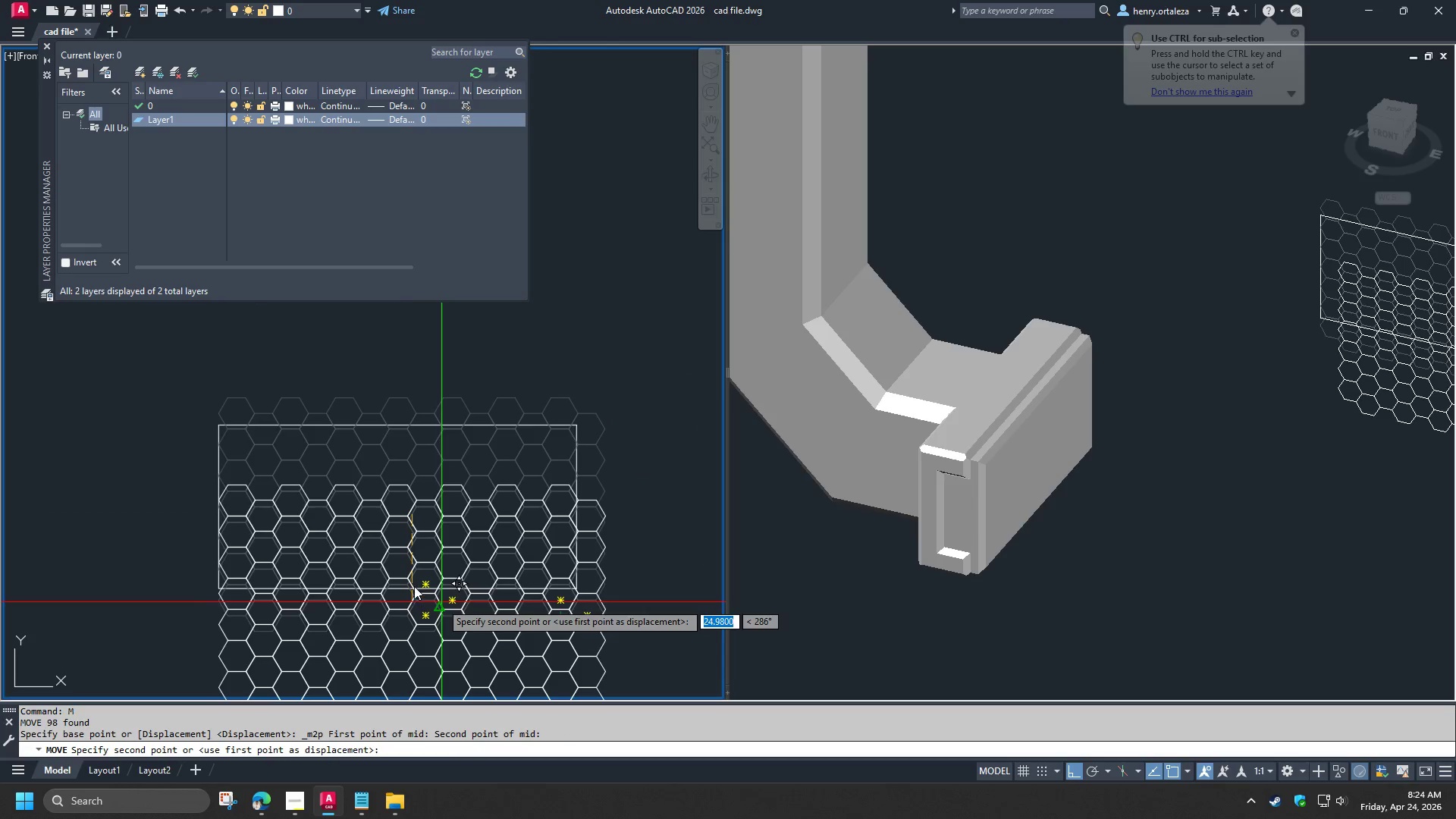 
mouse_move([491, 296])
 